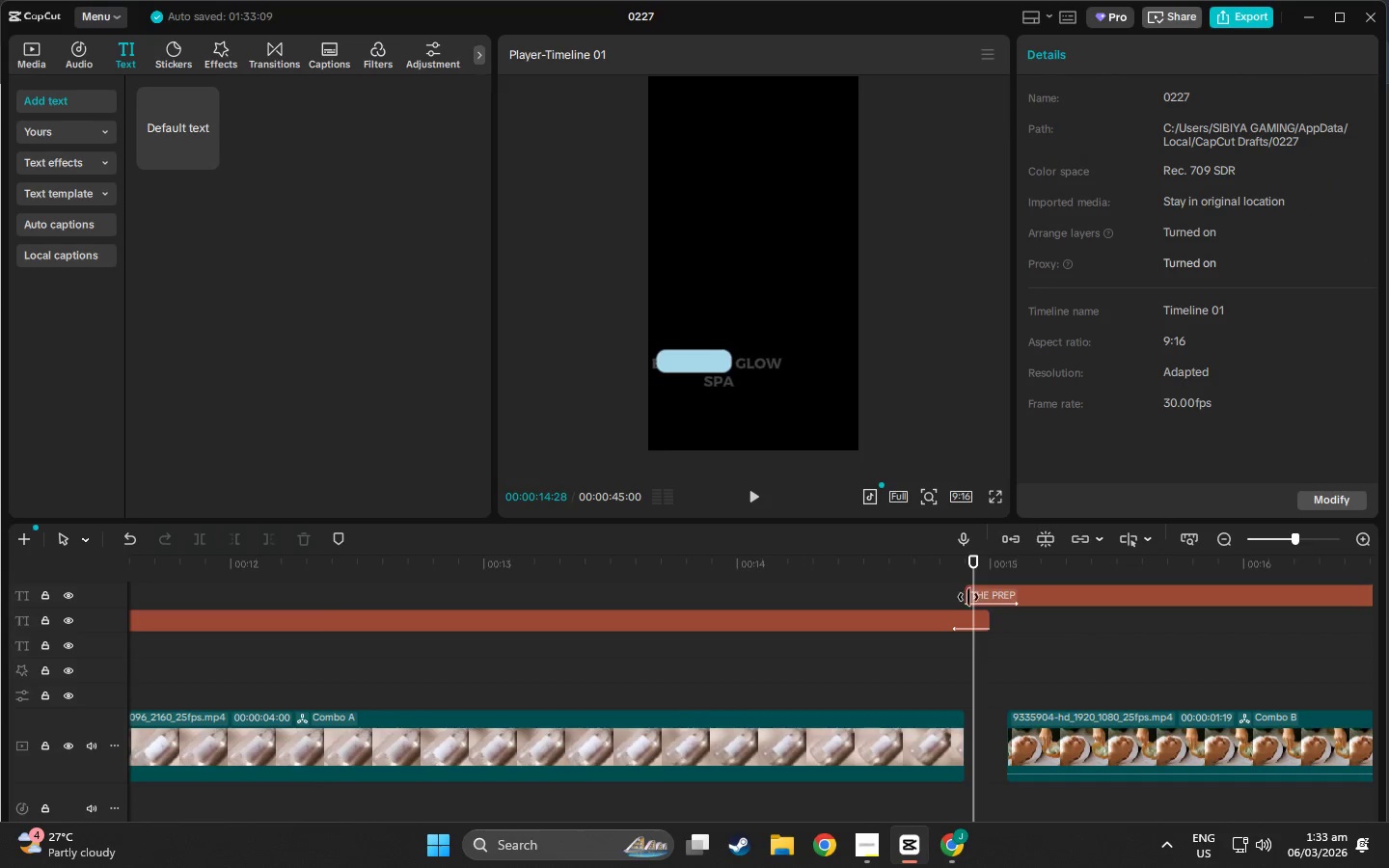 
left_click_drag(start_coordinate=[974, 575], to_coordinate=[991, 575])
 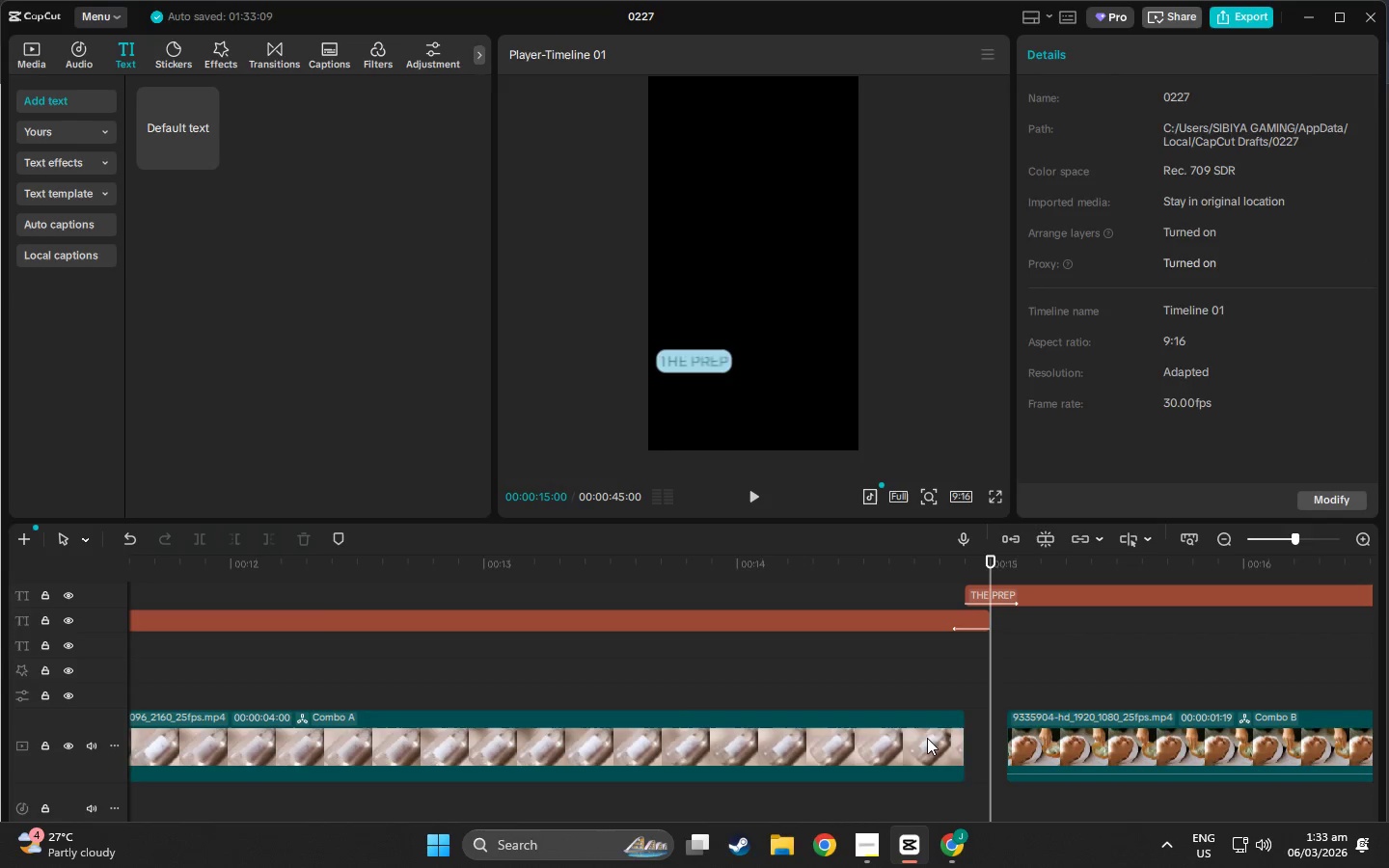 
left_click([927, 737])
 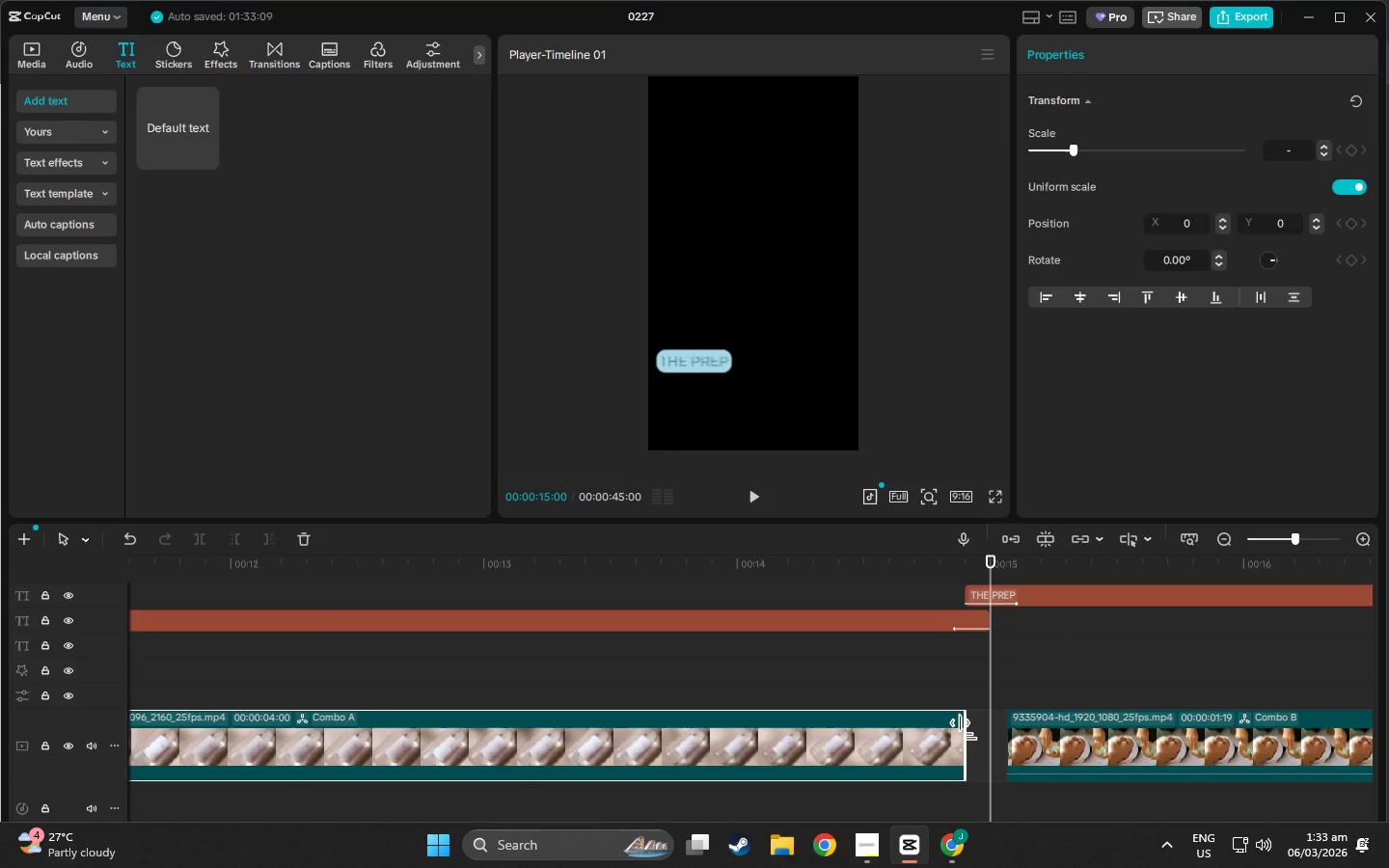 
left_click_drag(start_coordinate=[967, 730], to_coordinate=[1002, 730])
 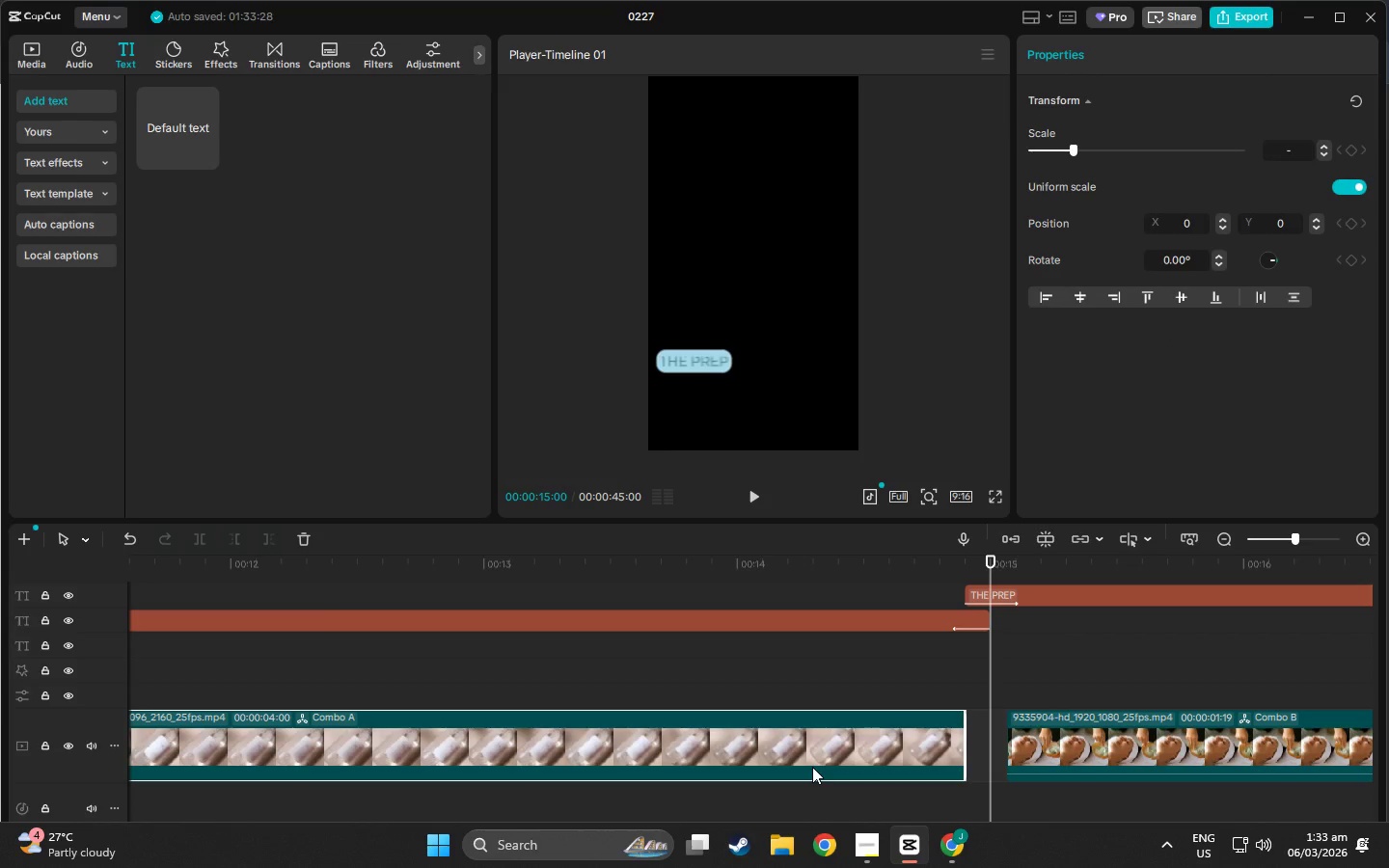 
left_click([812, 767])
 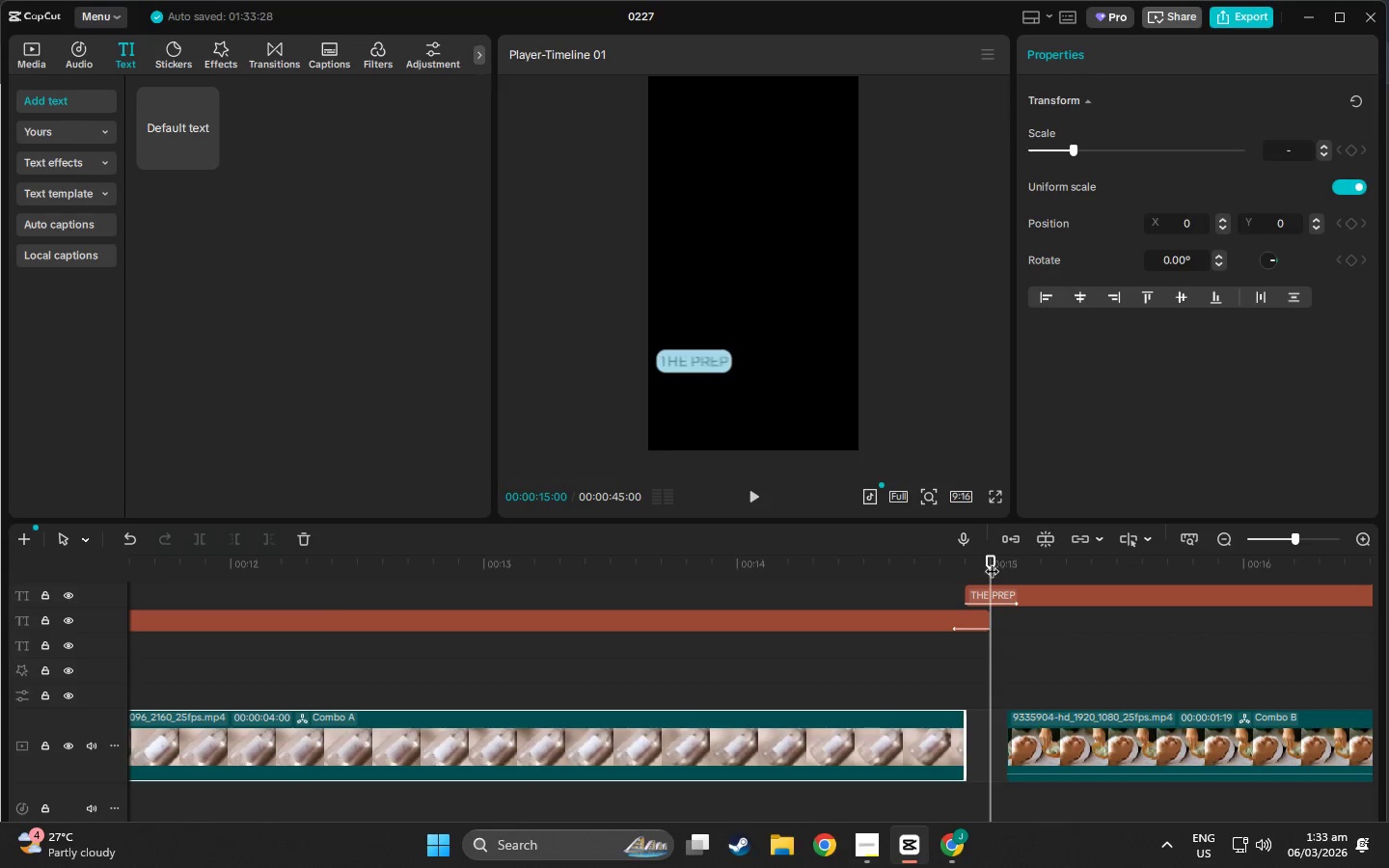 
left_click_drag(start_coordinate=[995, 562], to_coordinate=[705, 608])
 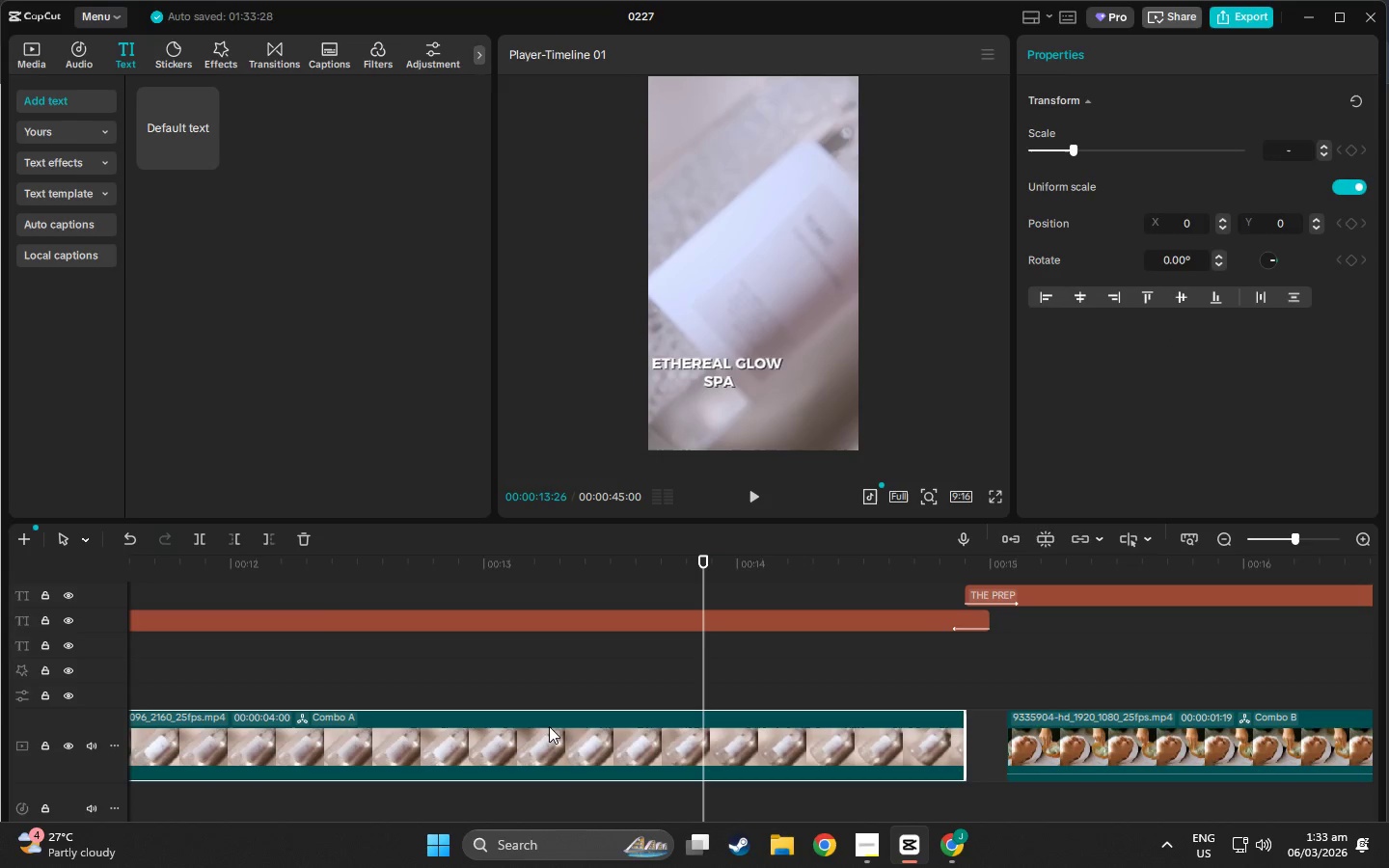 
left_click([547, 726])
 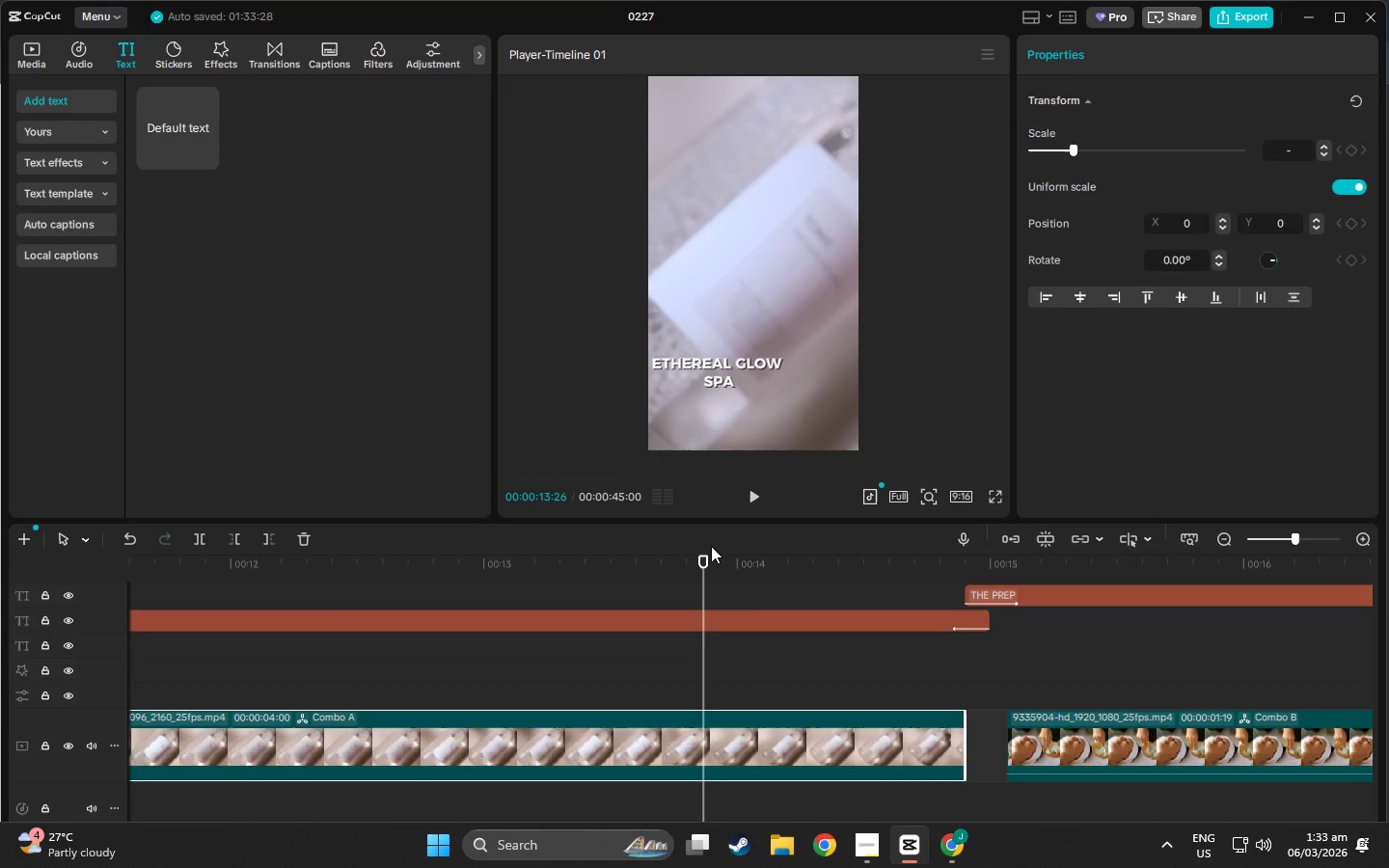 
left_click_drag(start_coordinate=[708, 556], to_coordinate=[1136, 689])
 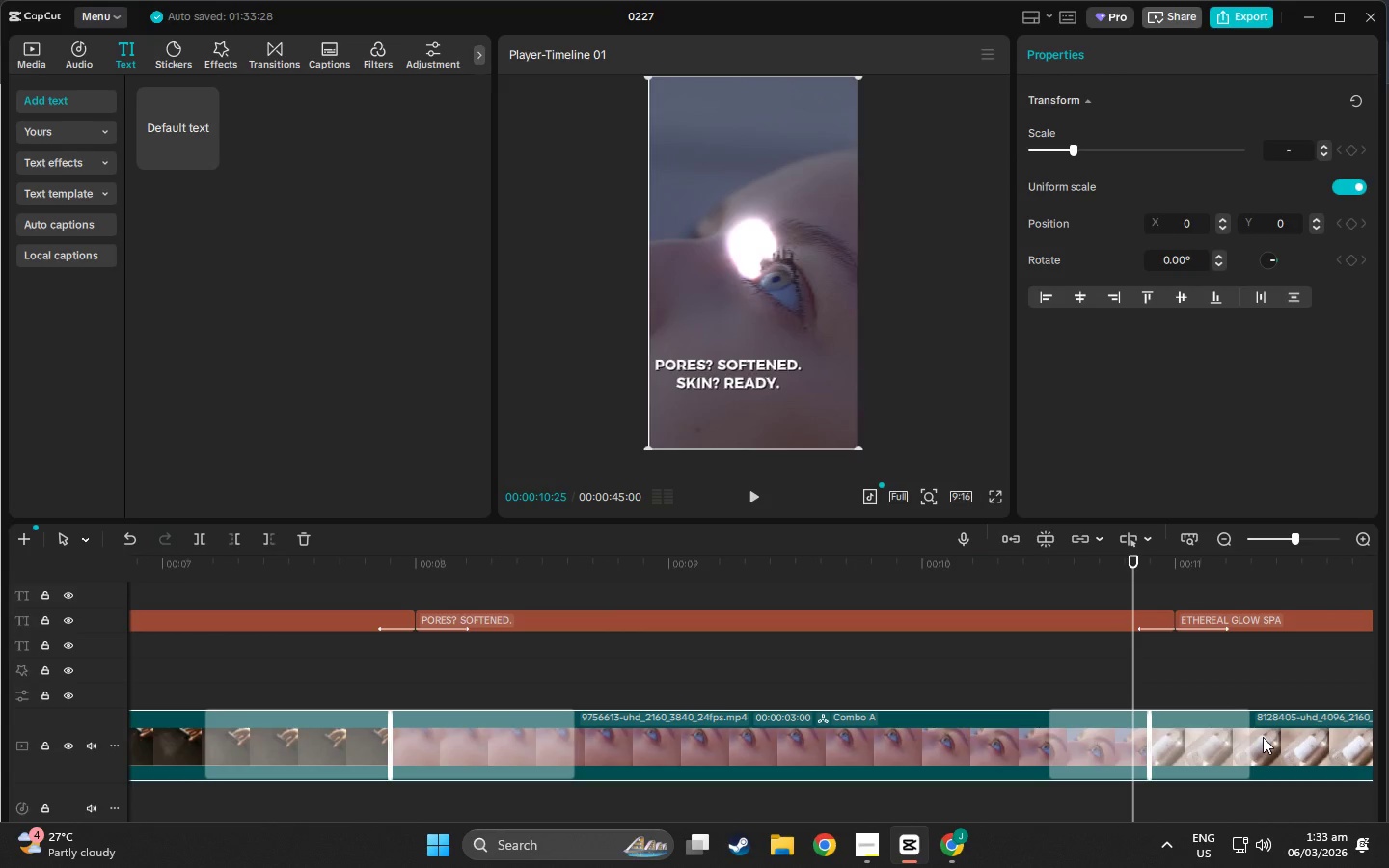 
left_click([1263, 737])
 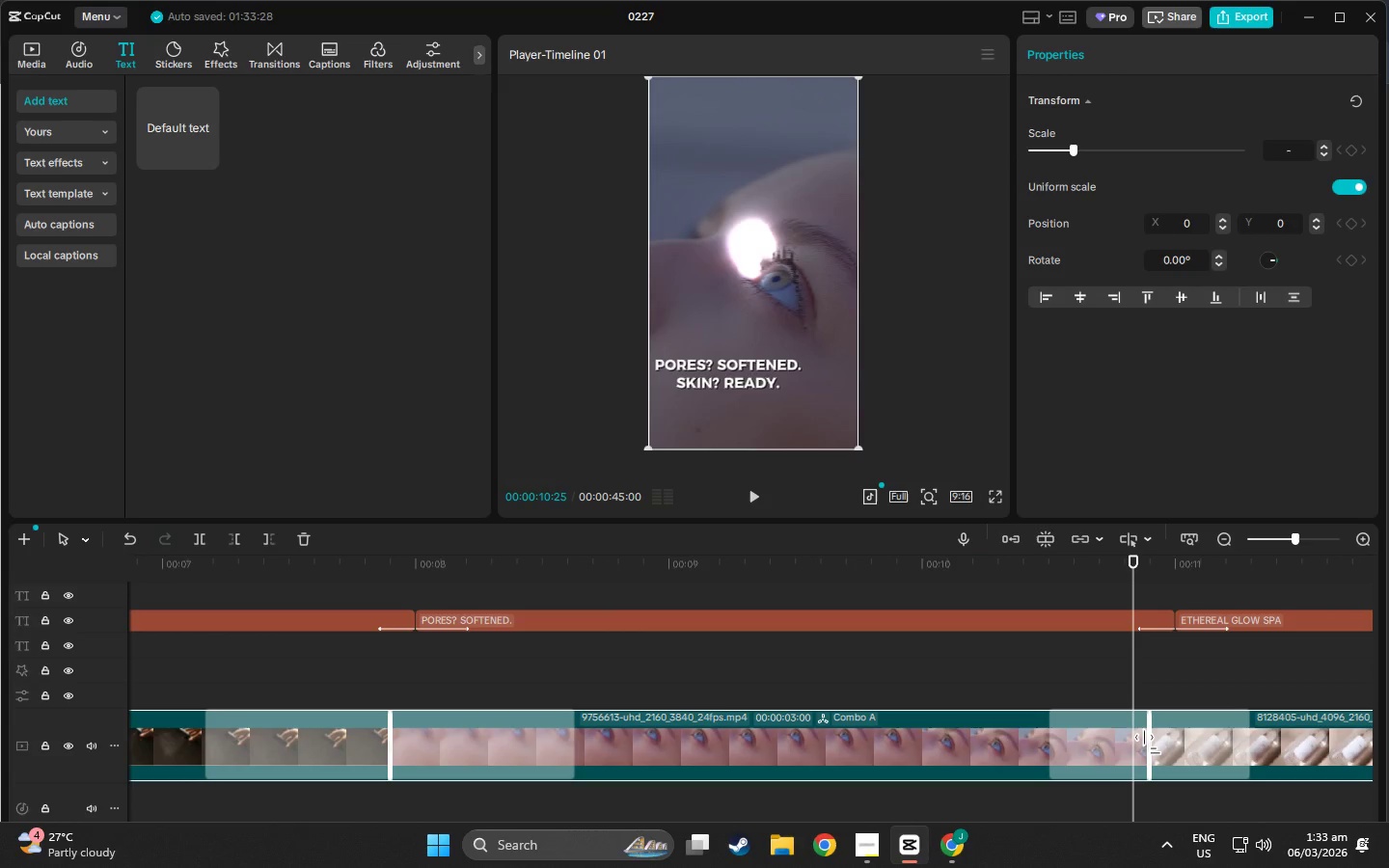 
left_click_drag(start_coordinate=[1151, 745], to_coordinate=[1135, 745])
 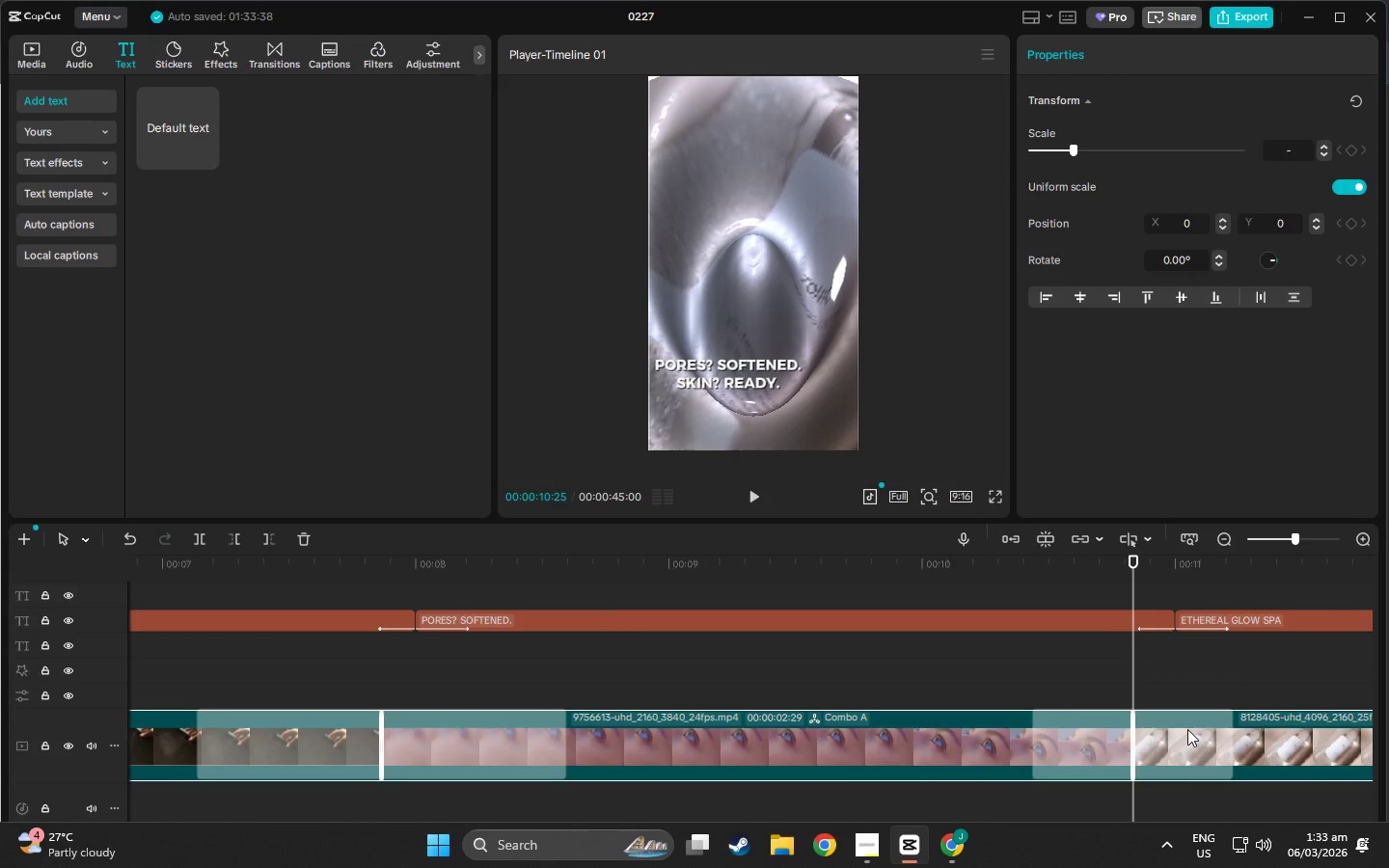 
key(Control+Z)
 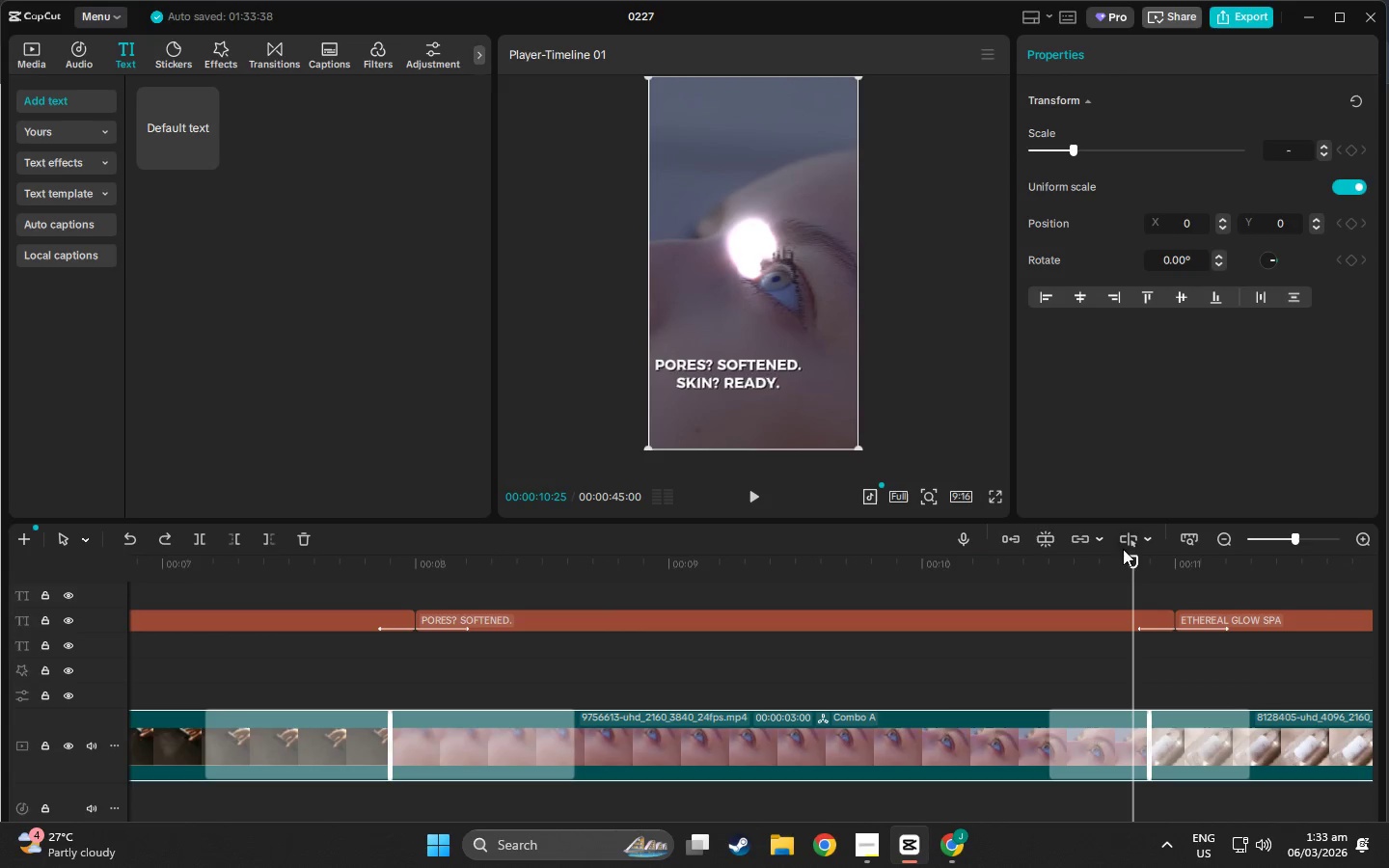 
left_click_drag(start_coordinate=[1131, 555], to_coordinate=[1376, 601])
 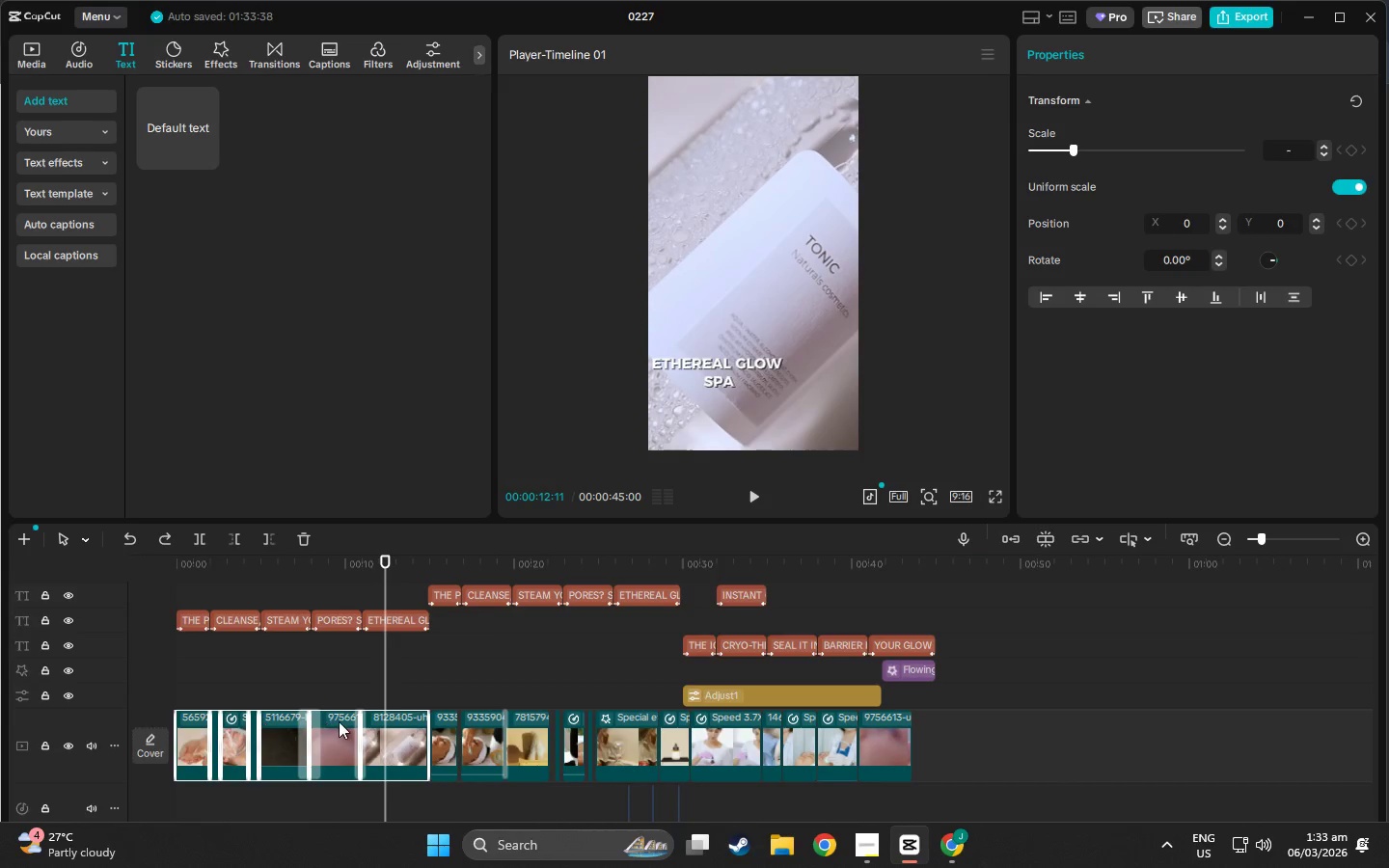 
left_click([411, 714])
 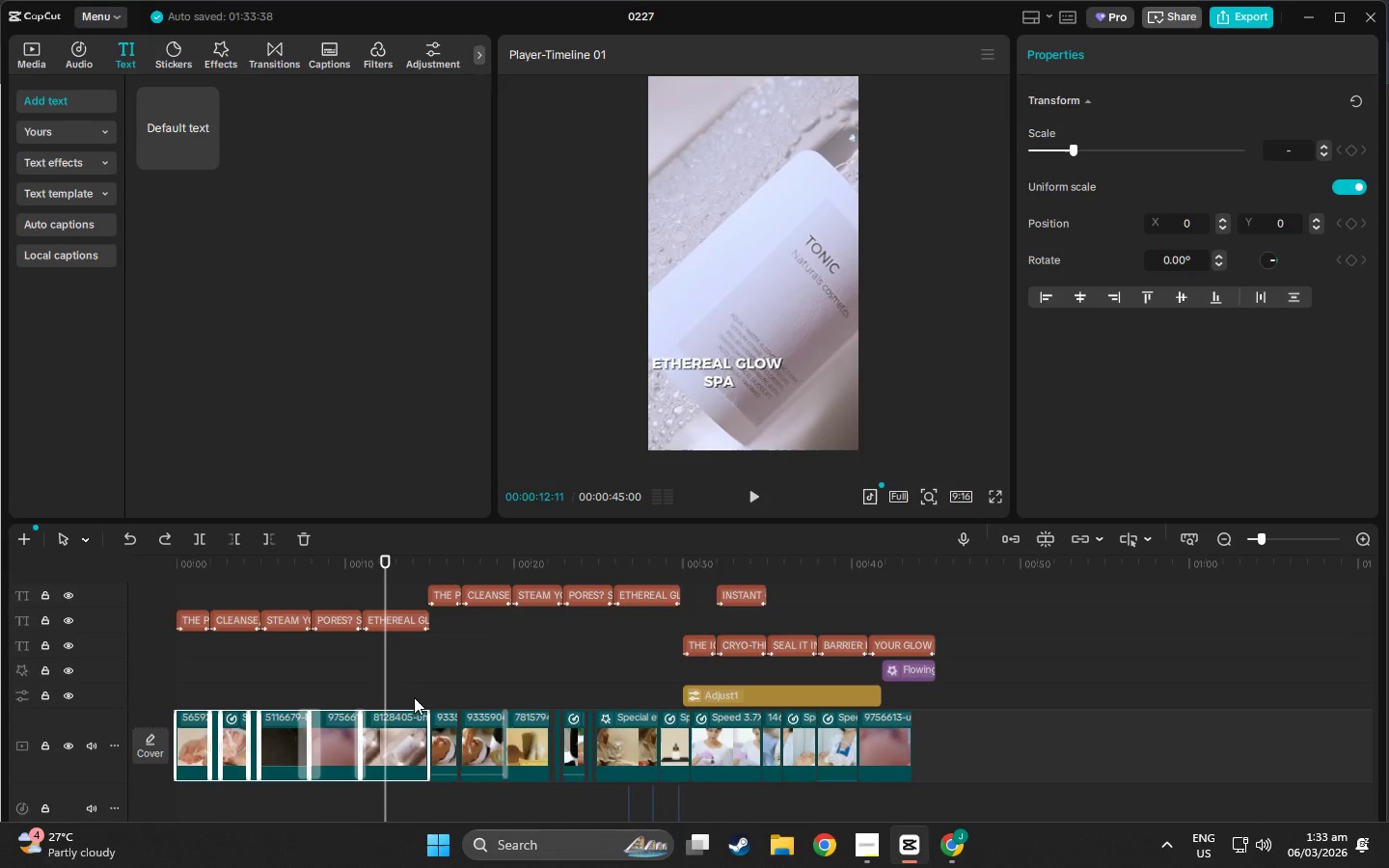 
double_click([414, 693])
 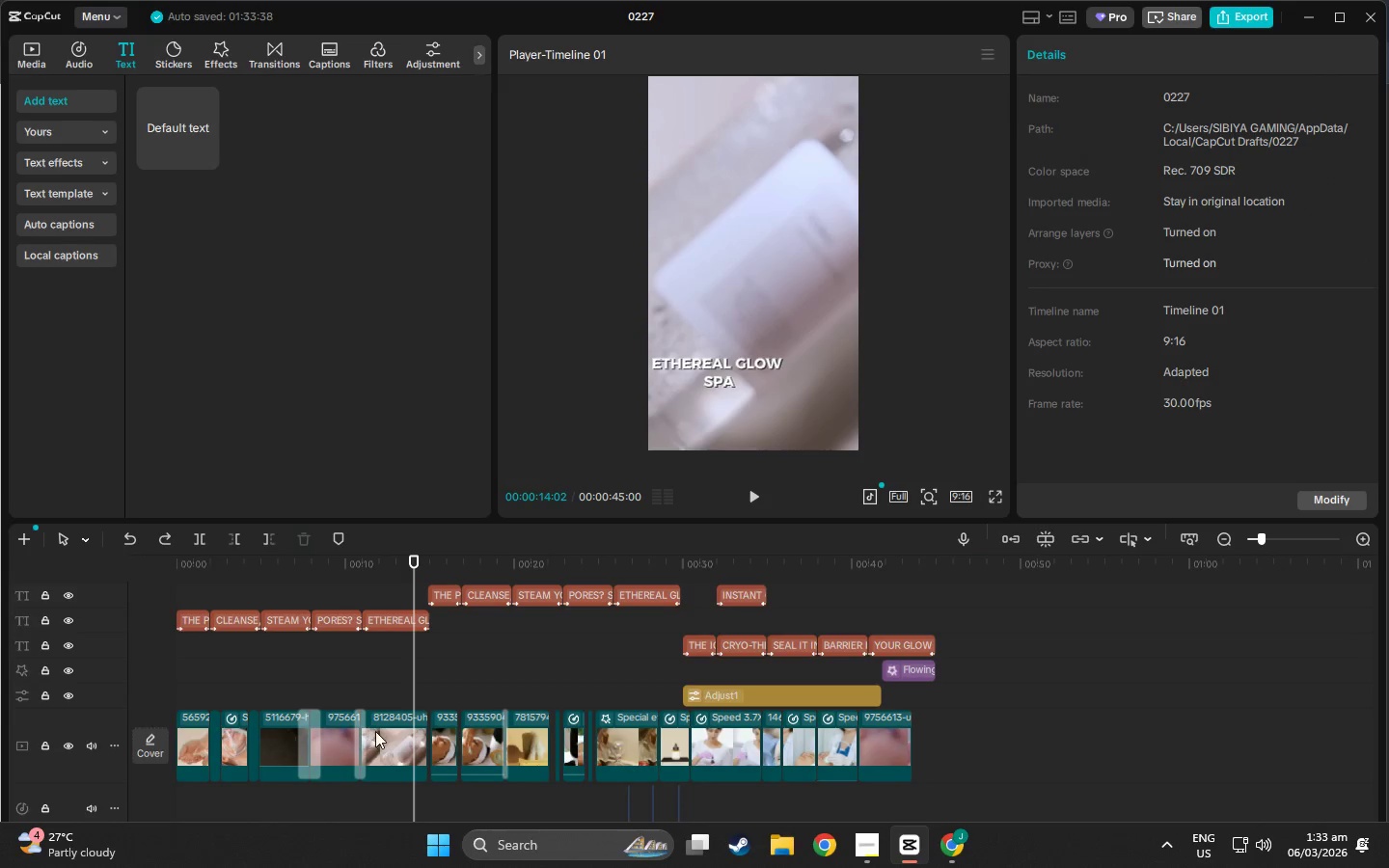 
double_click([375, 731])
 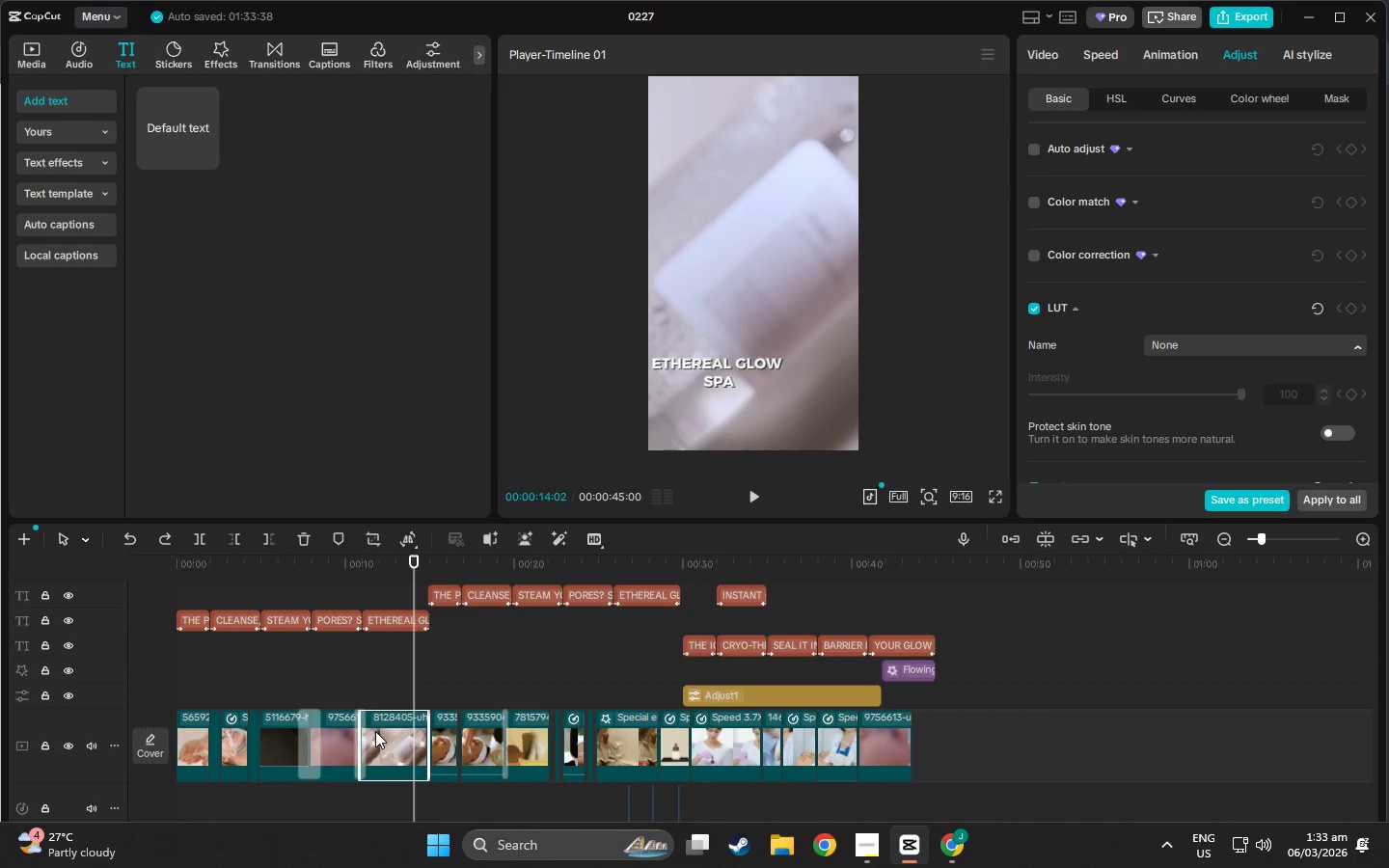 
triple_click([375, 731])
 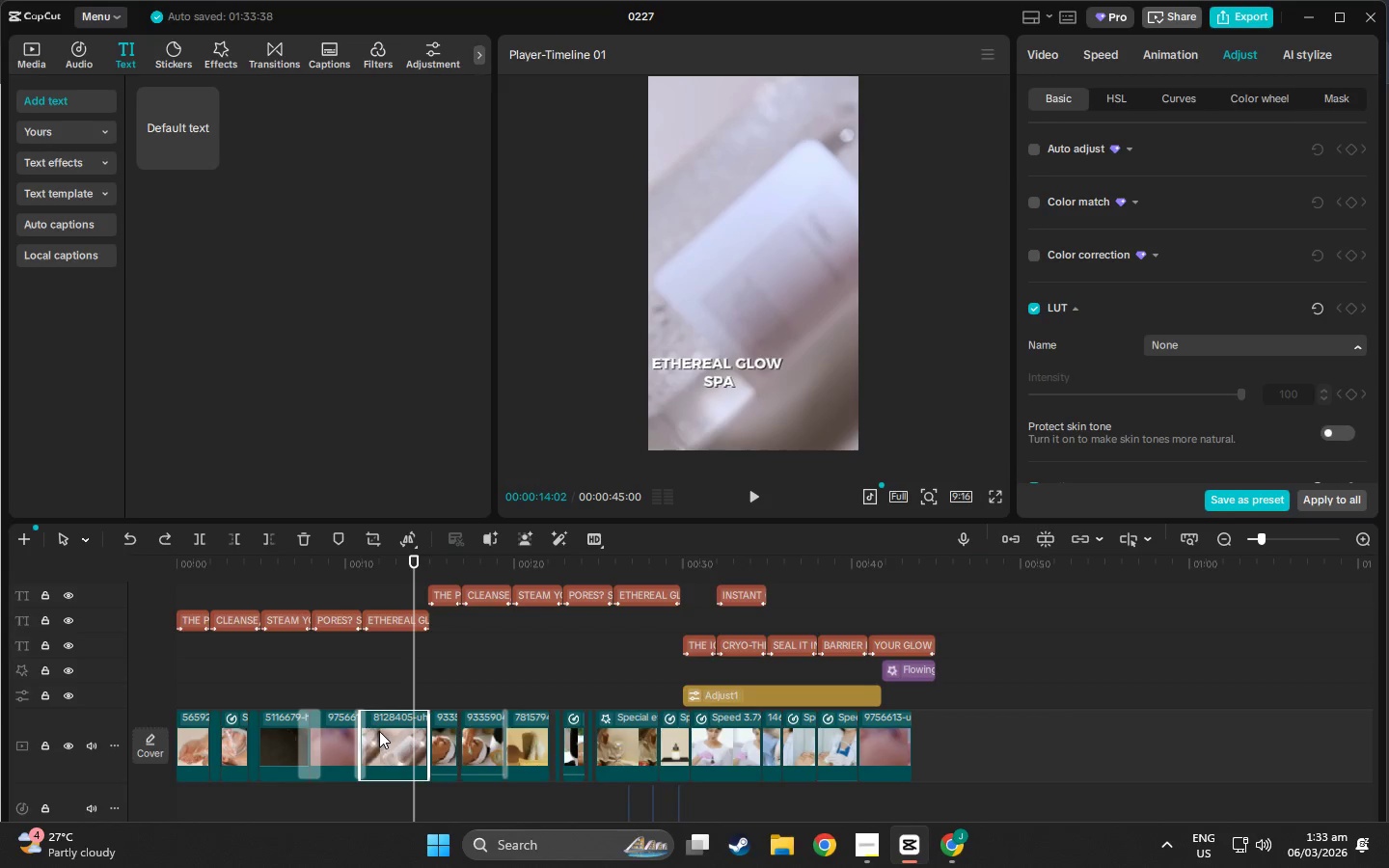 
left_click_drag(start_coordinate=[379, 731], to_coordinate=[381, 659])
 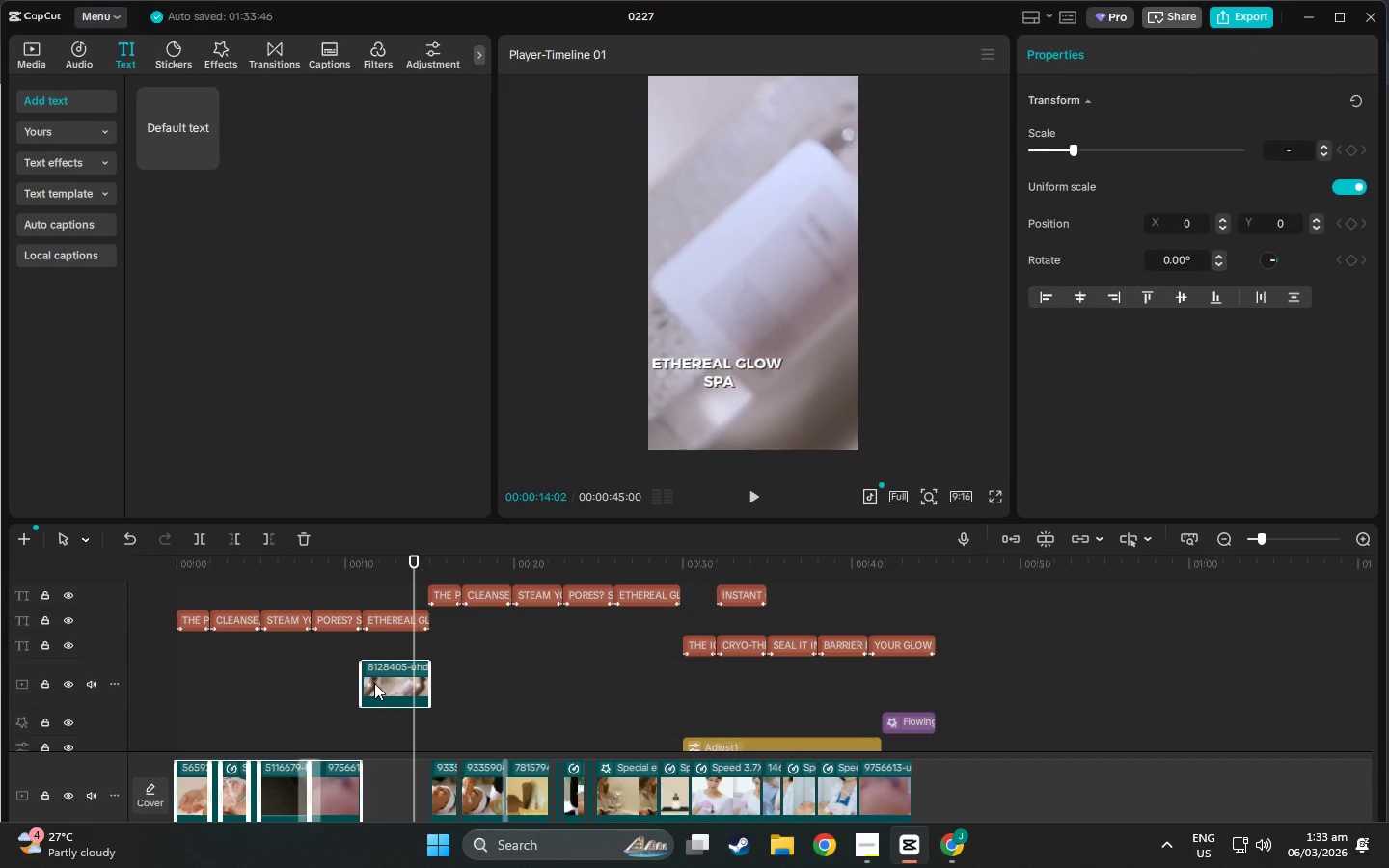 
left_click_drag(start_coordinate=[364, 683], to_coordinate=[359, 683])
 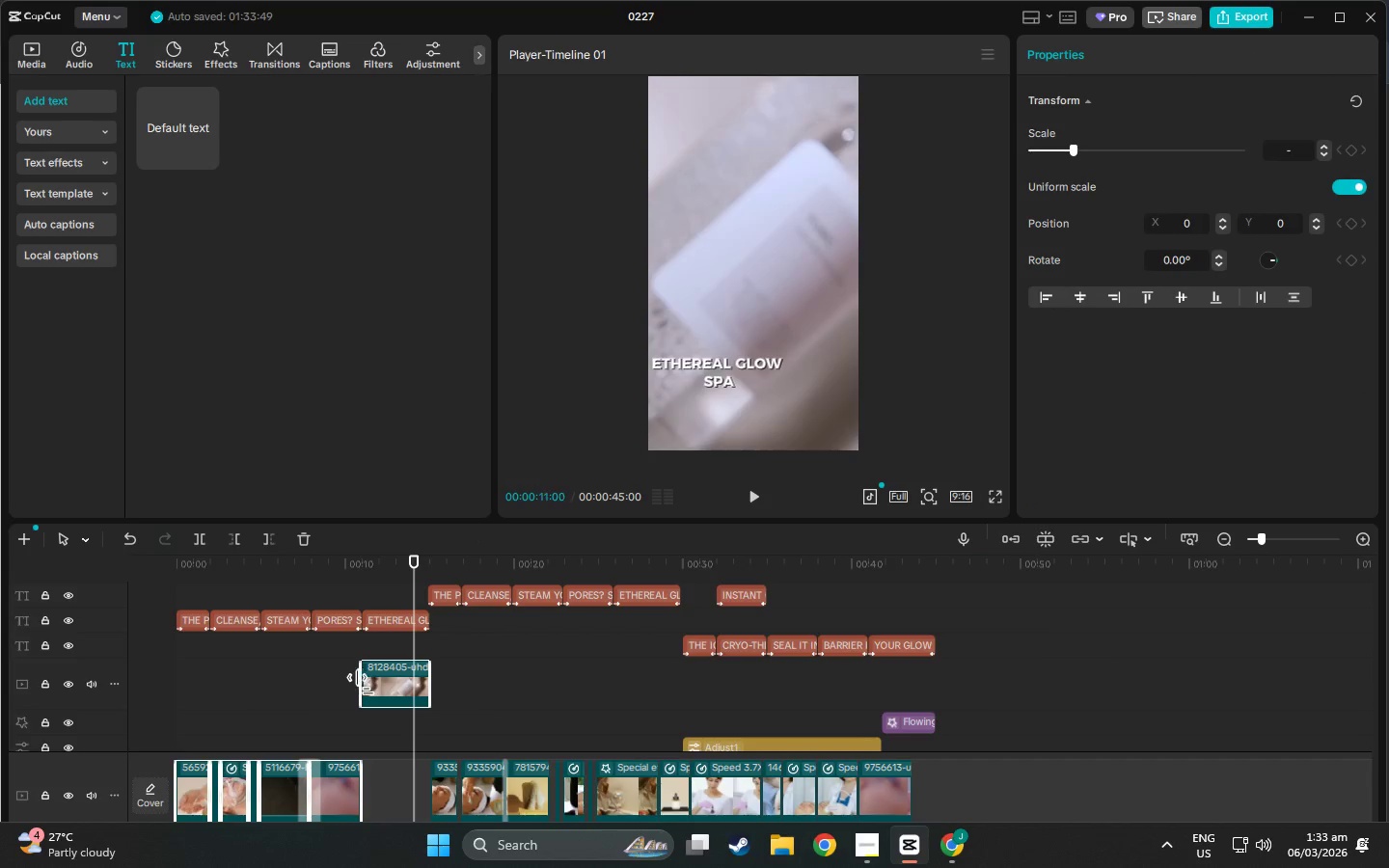 
left_click_drag(start_coordinate=[368, 685], to_coordinate=[345, 688])
 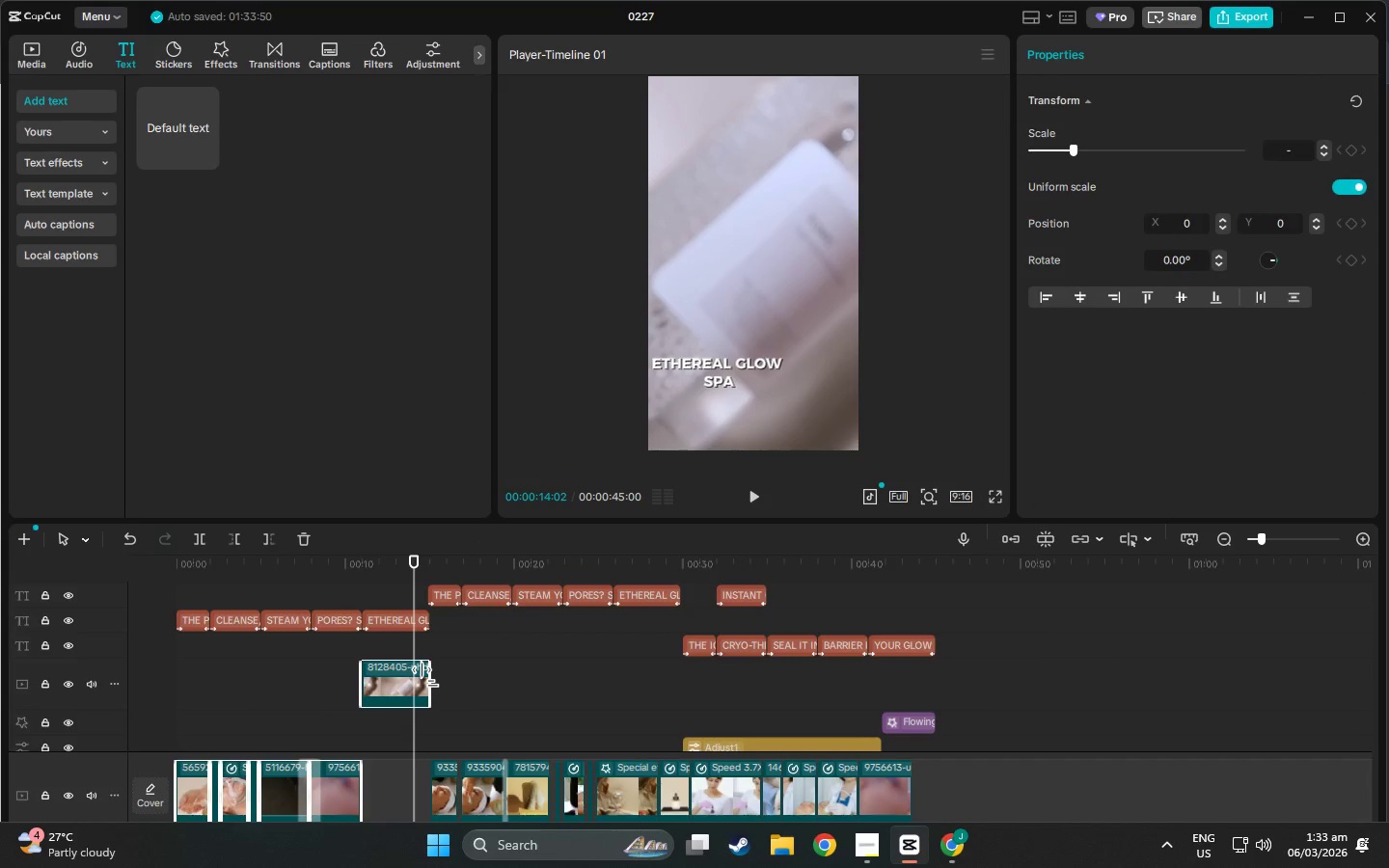 
left_click_drag(start_coordinate=[429, 678], to_coordinate=[485, 679])
 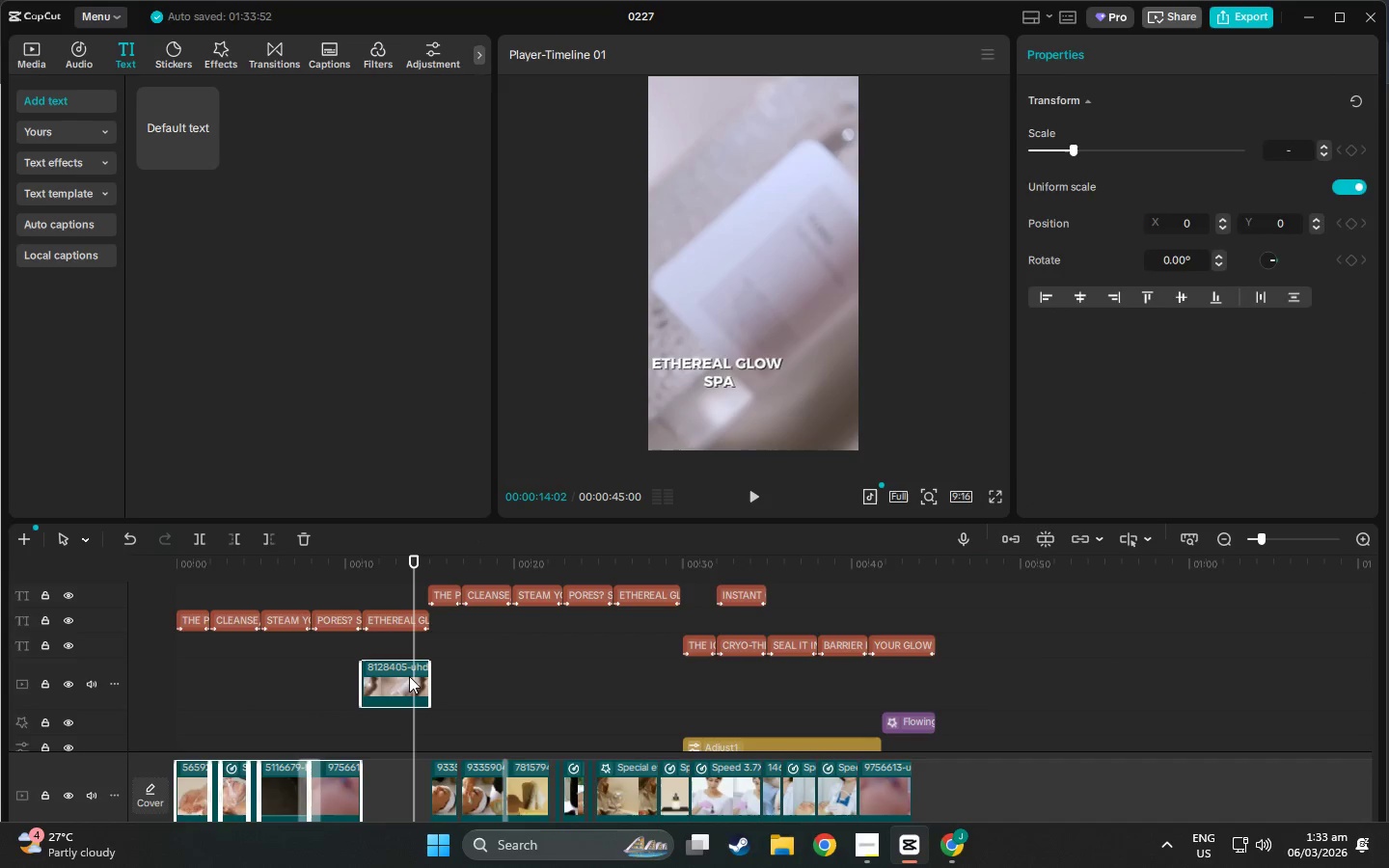 
double_click([409, 676])
 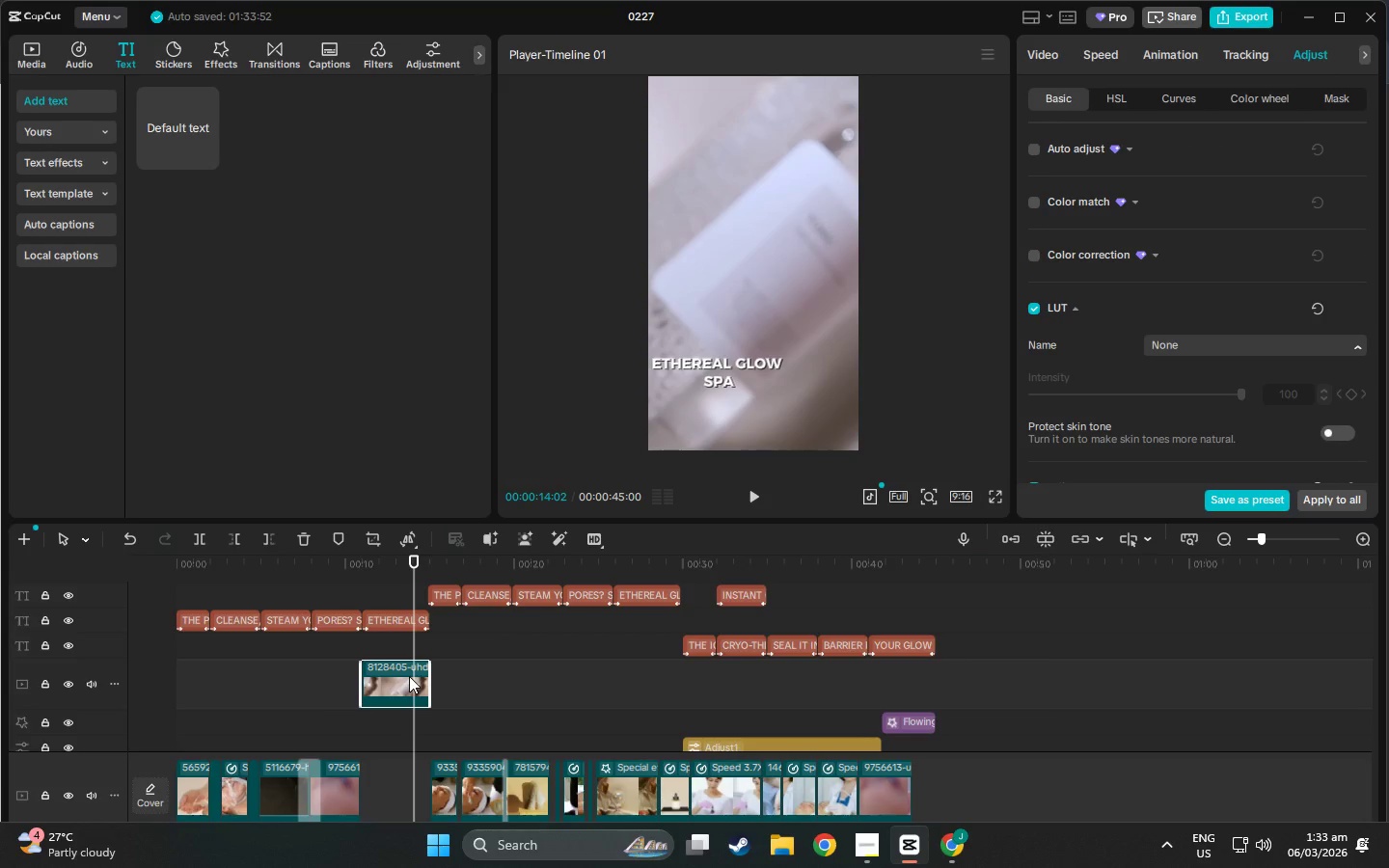 
triple_click([409, 676])
 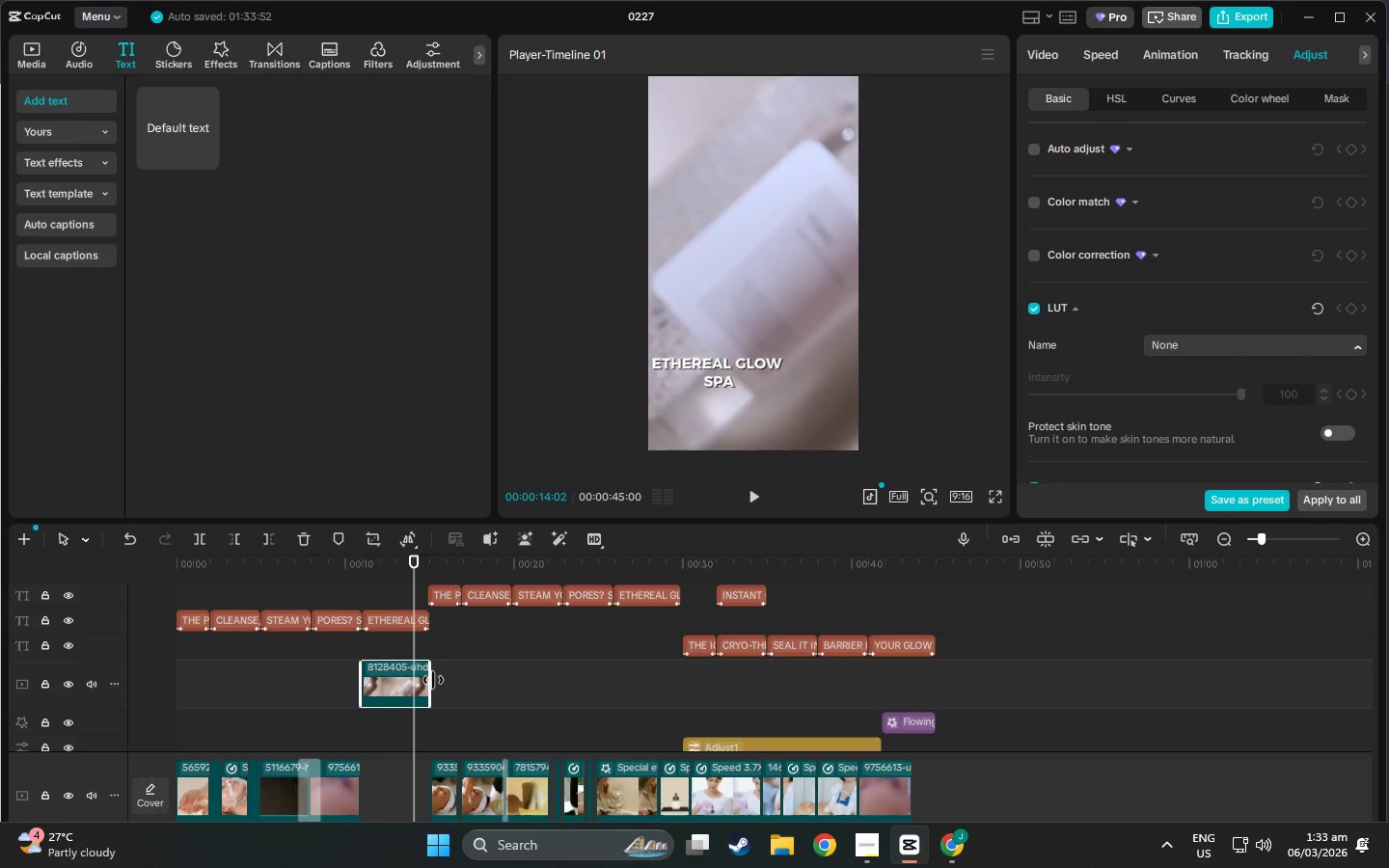 
left_click_drag(start_coordinate=[428, 680], to_coordinate=[429, 686])
 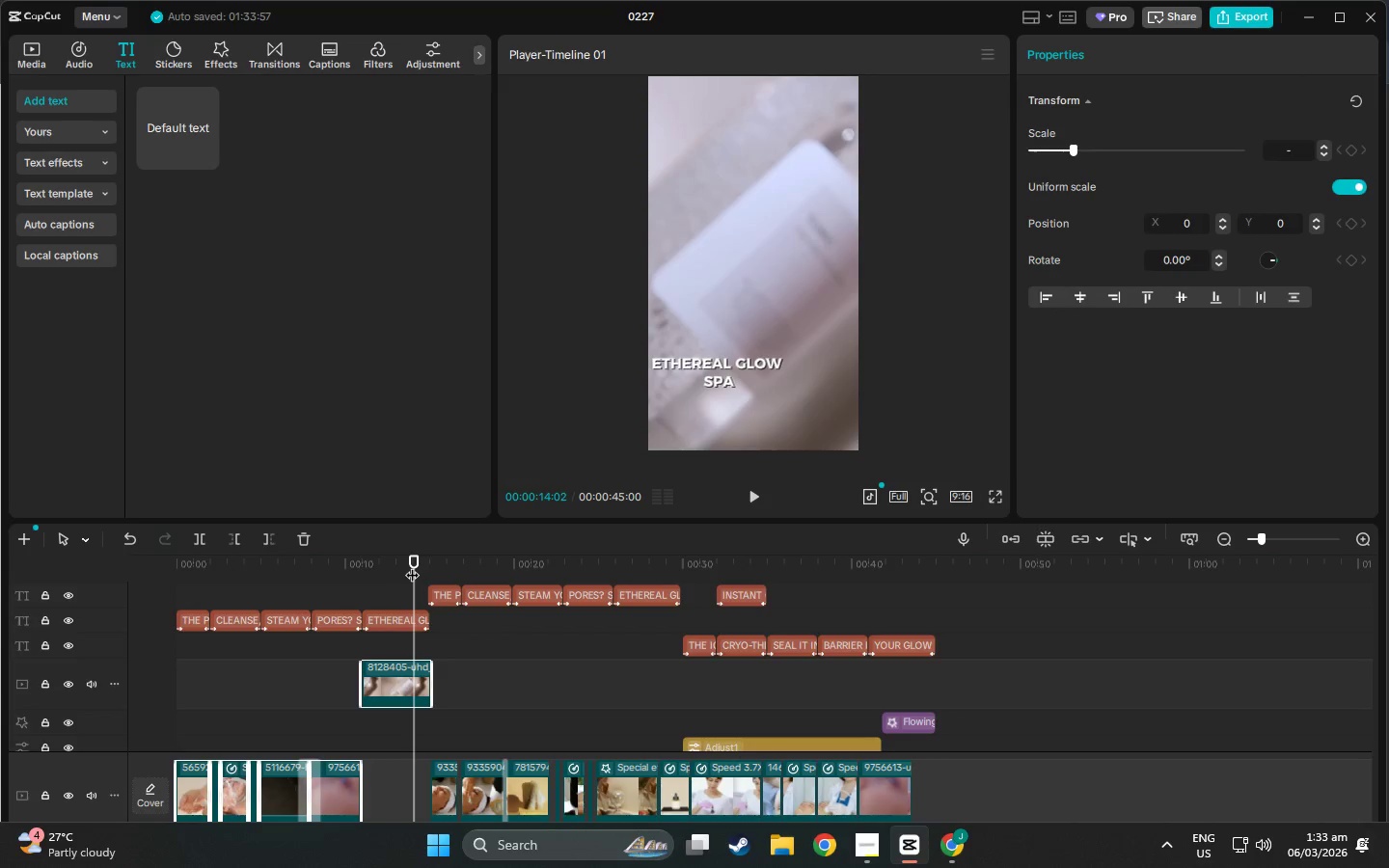 
left_click_drag(start_coordinate=[412, 565], to_coordinate=[427, 569])
 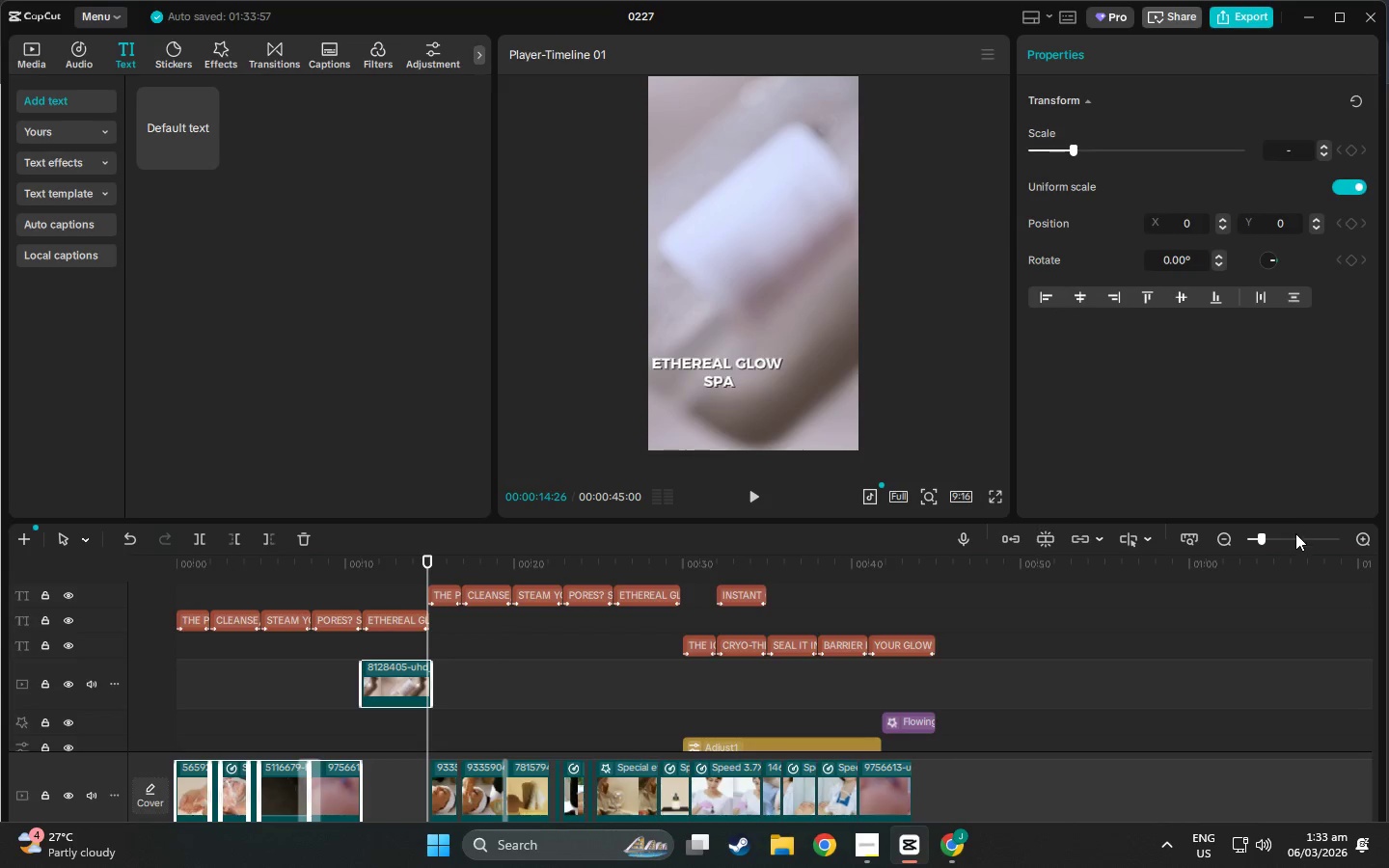 
left_click([1291, 537])
 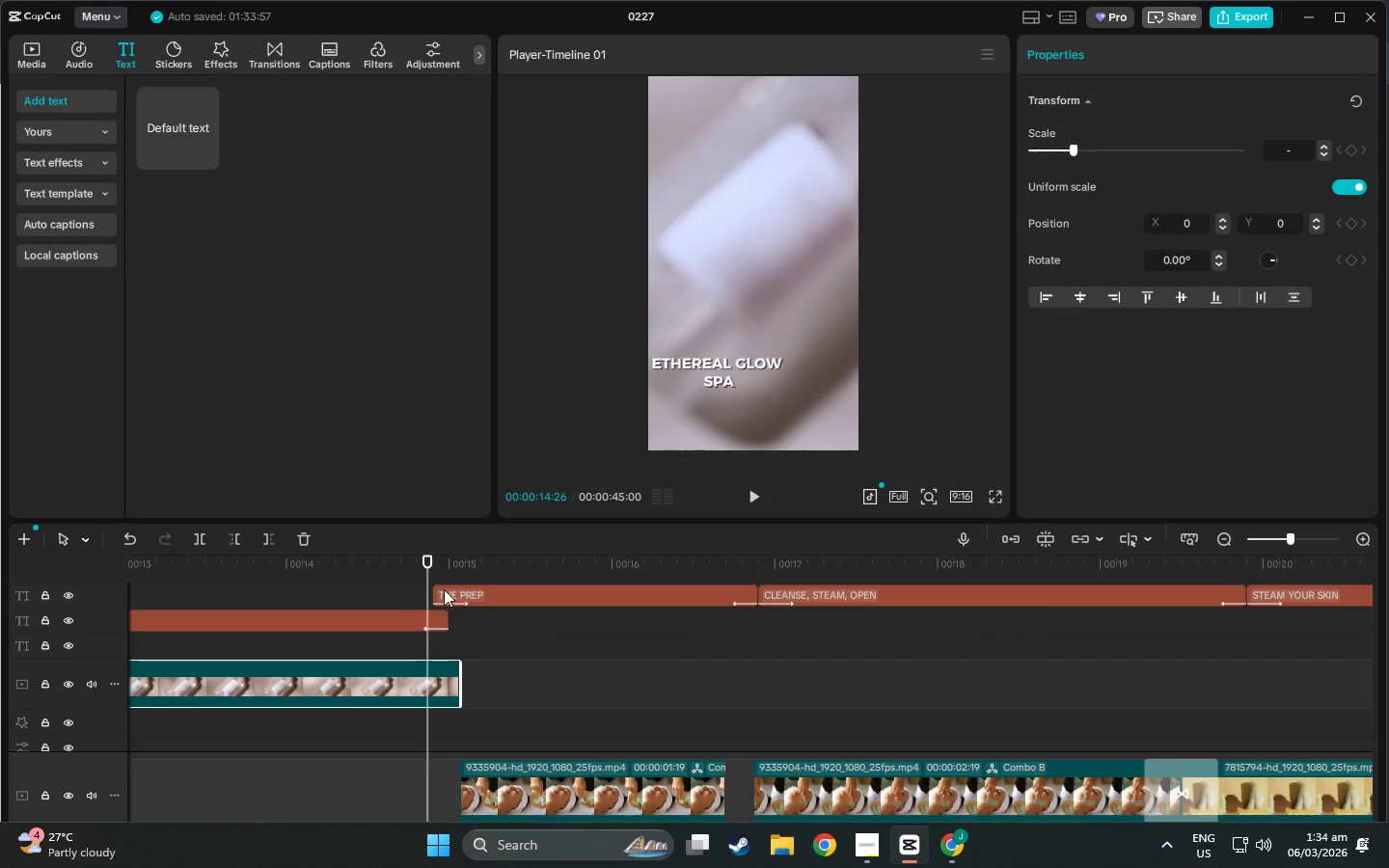 
left_click_drag(start_coordinate=[428, 567], to_coordinate=[447, 569])
 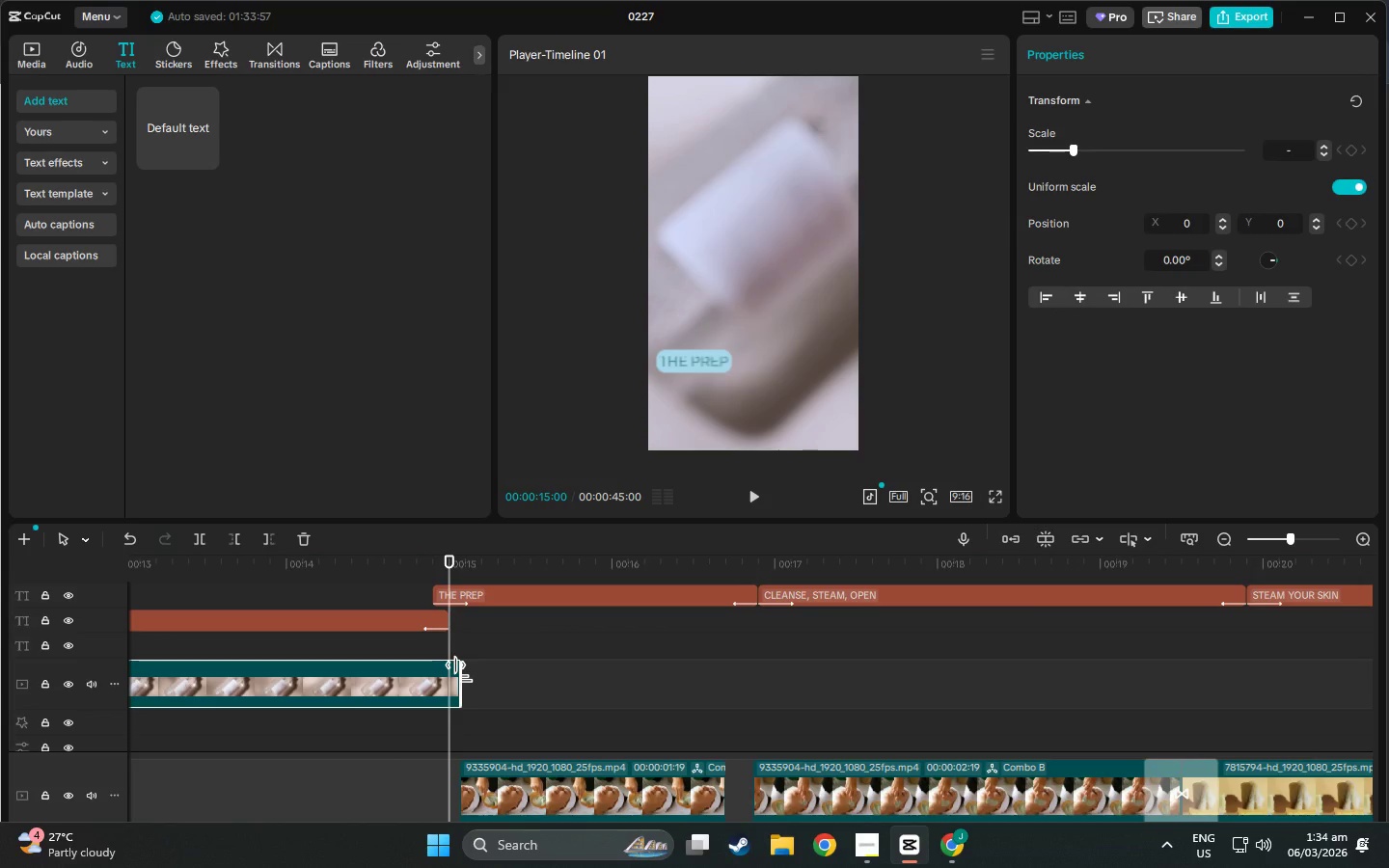 
left_click_drag(start_coordinate=[462, 672], to_coordinate=[447, 669])
 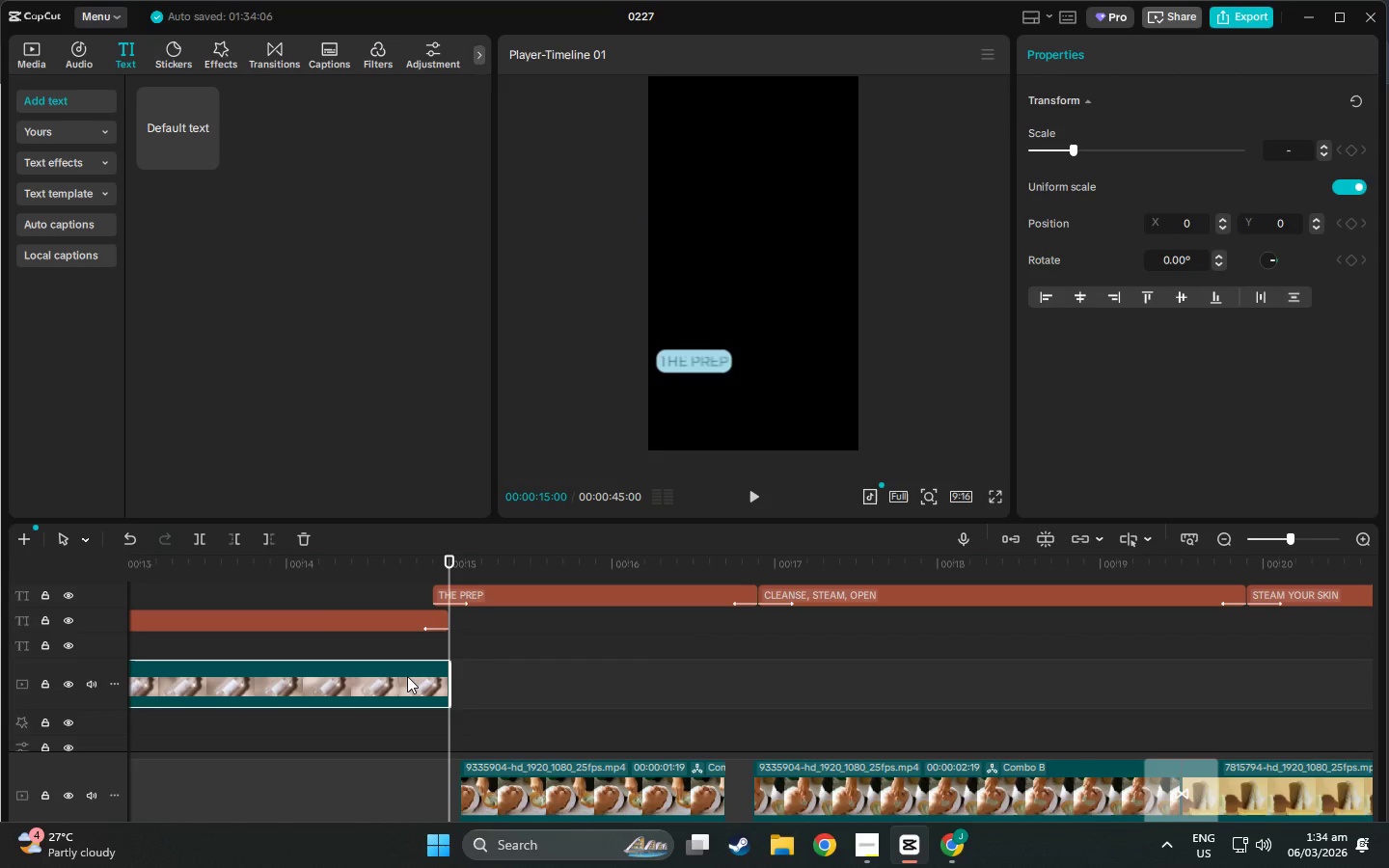 
left_click_drag(start_coordinate=[403, 675], to_coordinate=[403, 787])
 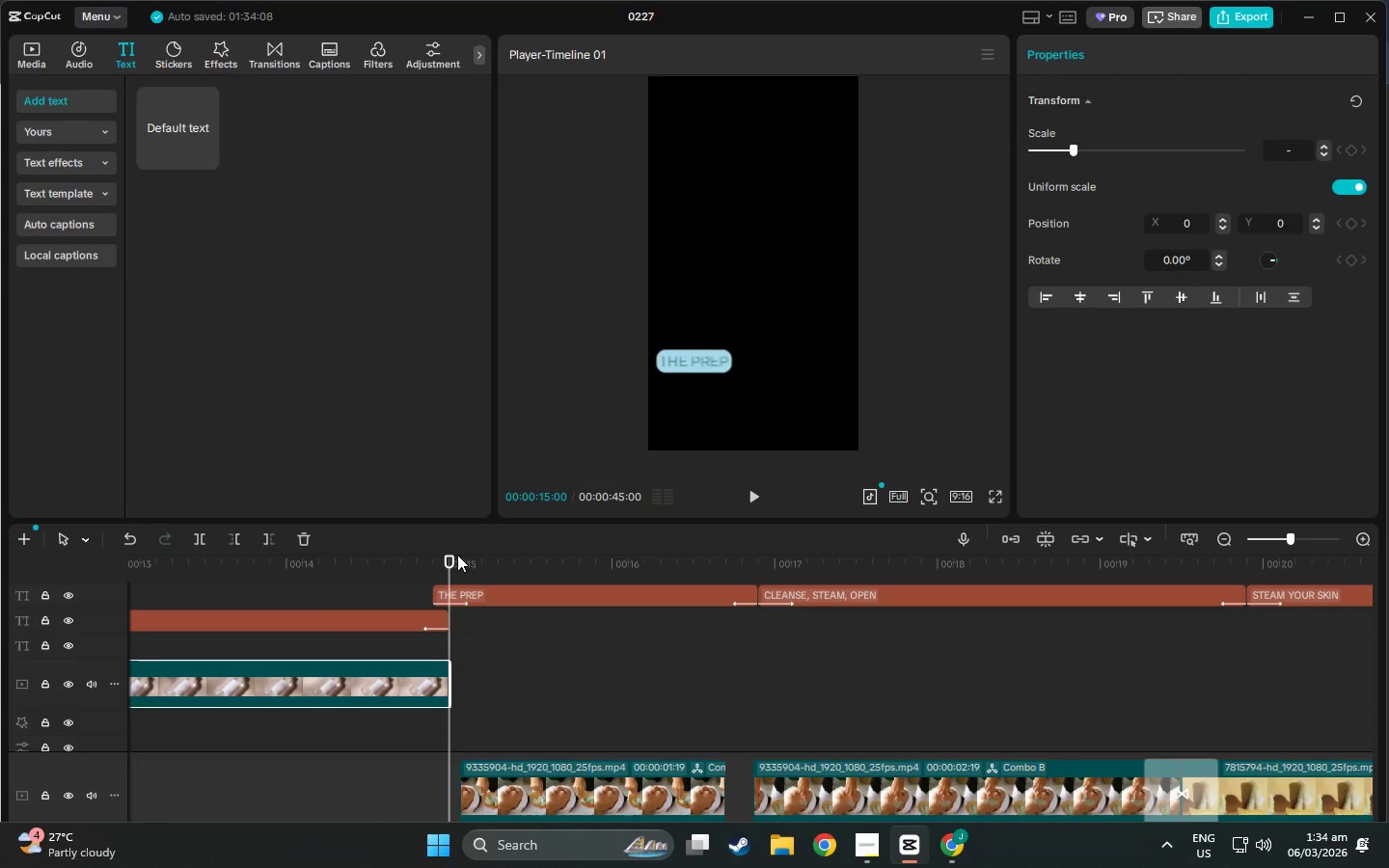 
left_click_drag(start_coordinate=[446, 557], to_coordinate=[152, 616])
 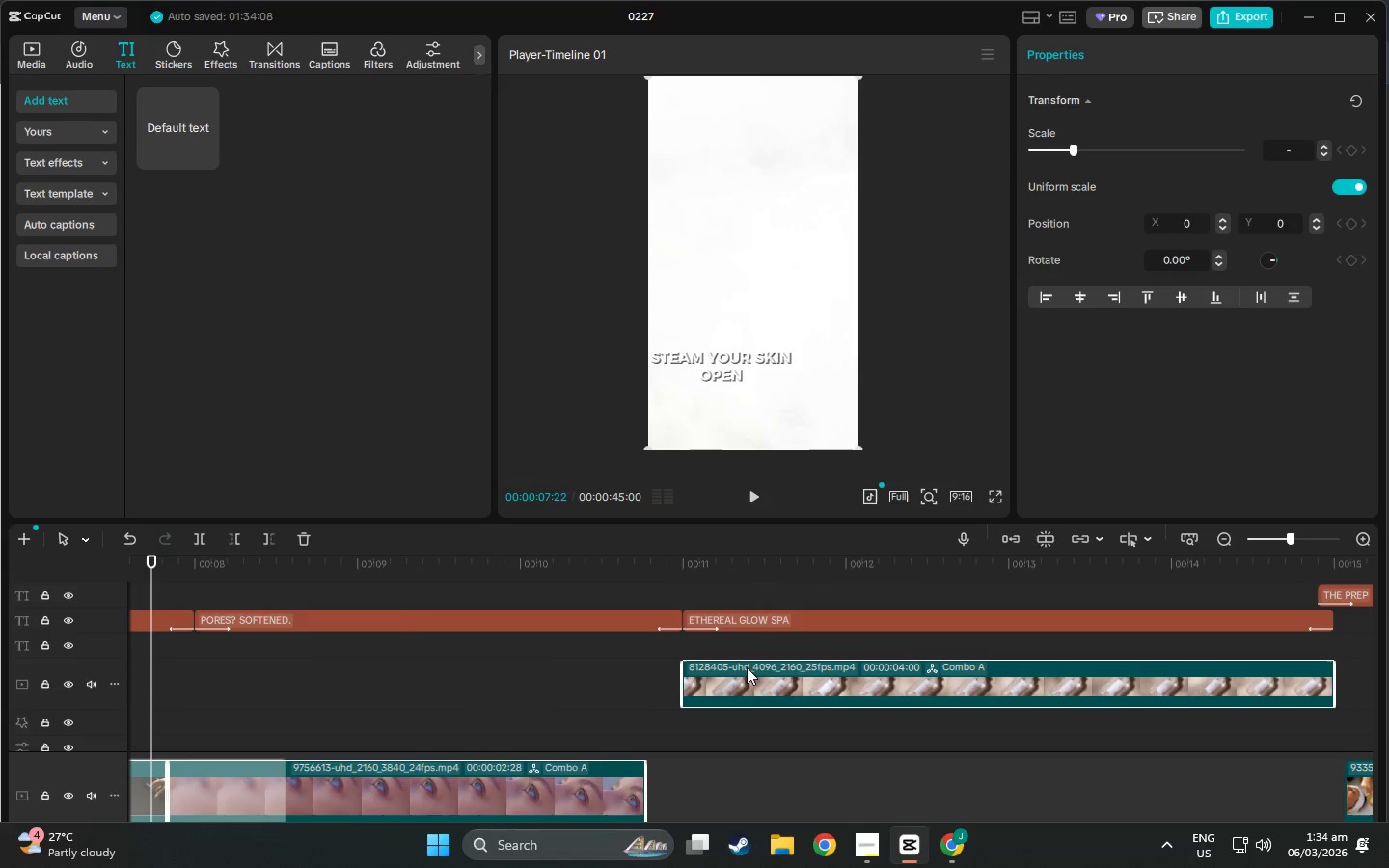 
left_click_drag(start_coordinate=[745, 665], to_coordinate=[736, 748])
 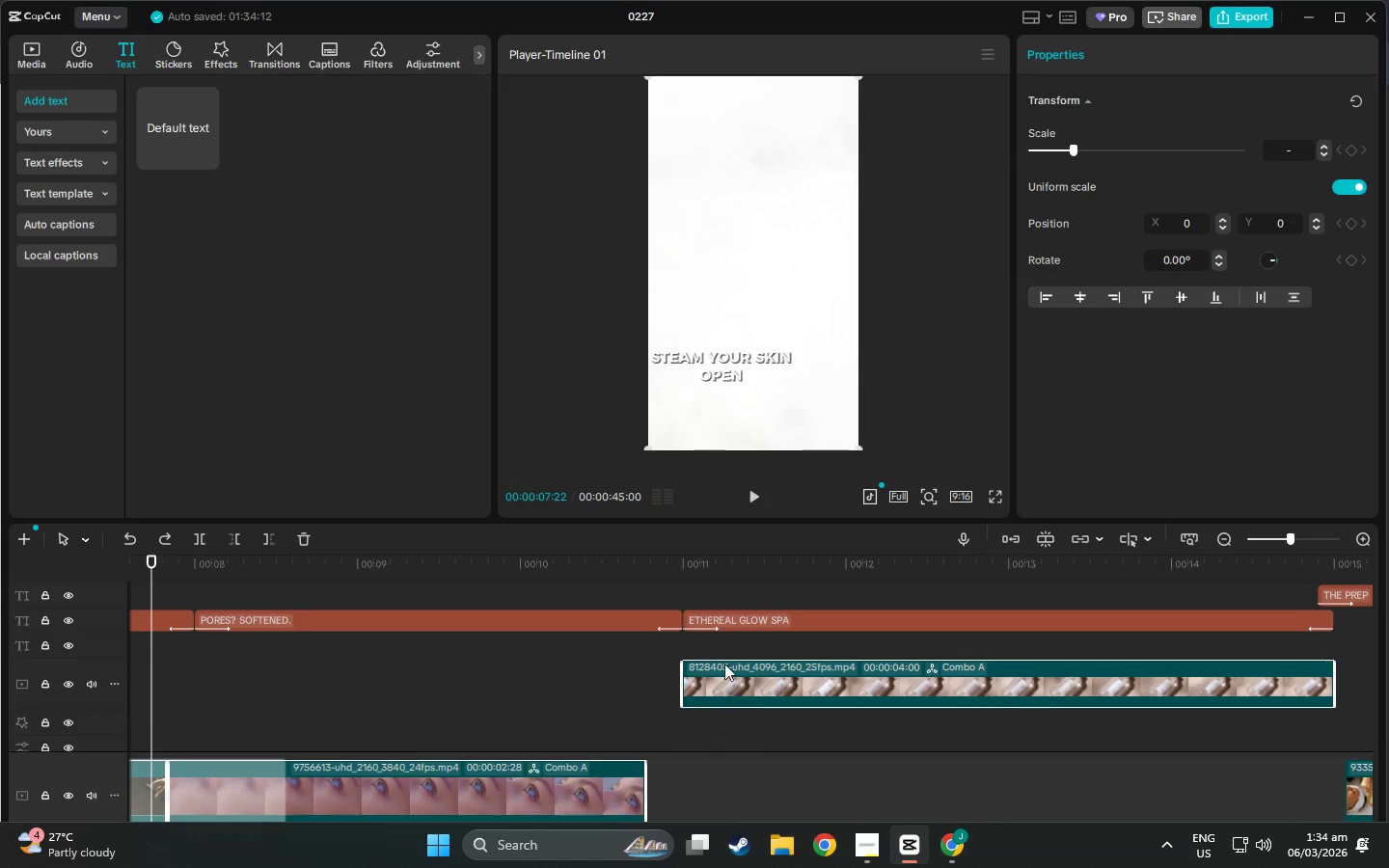 
key(Control+Z)
 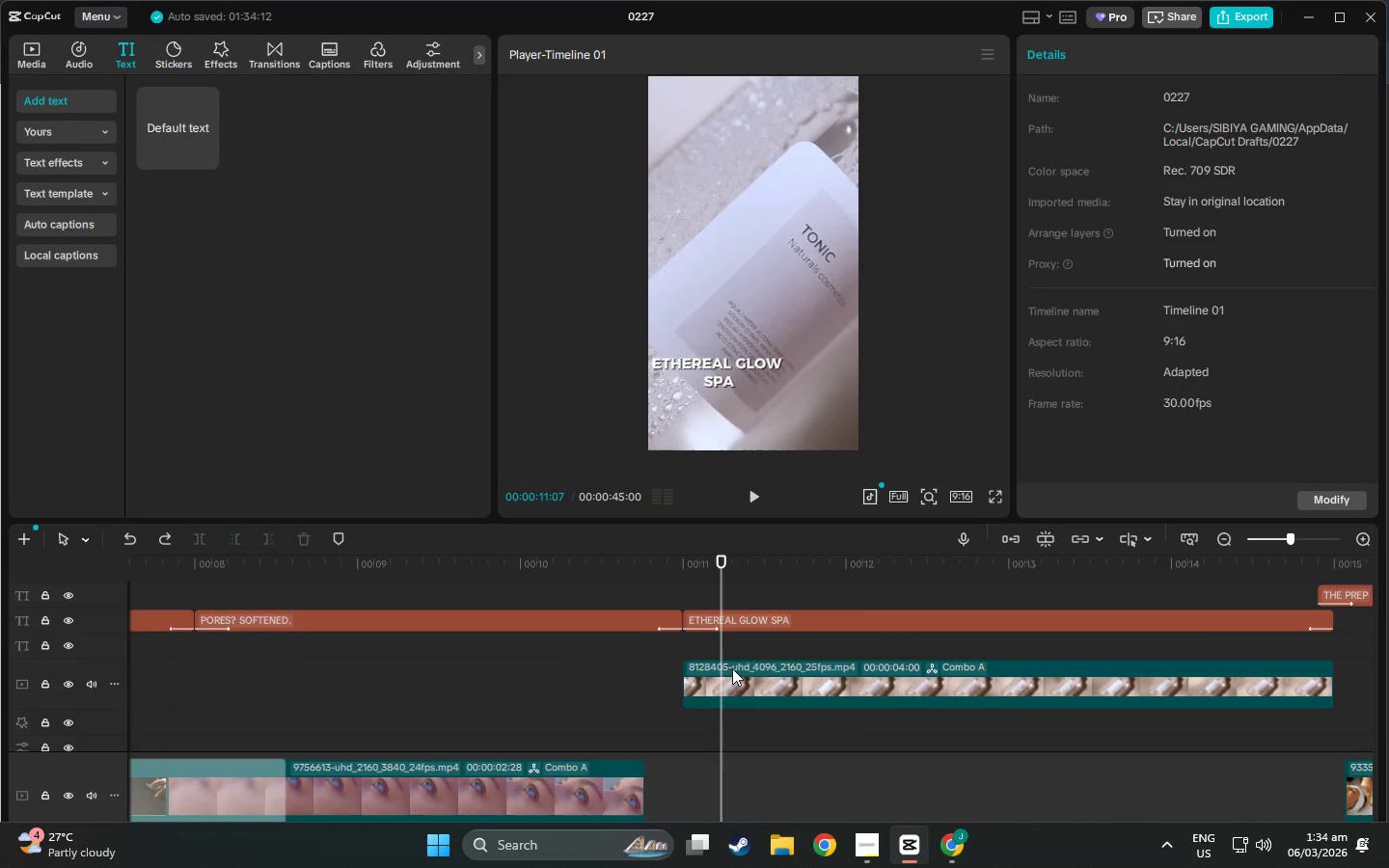 
double_click([733, 668])
 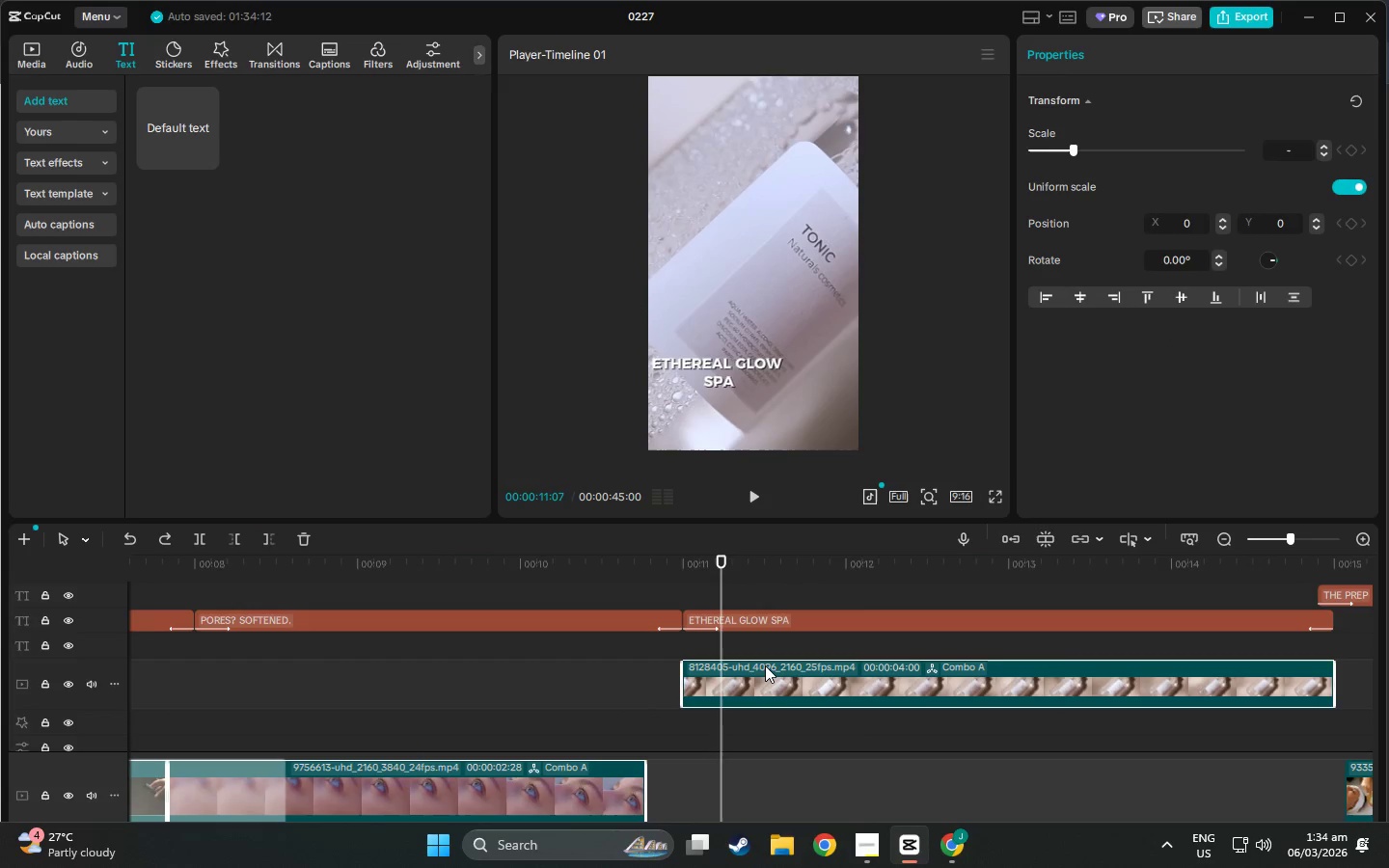 
triple_click([765, 665])
 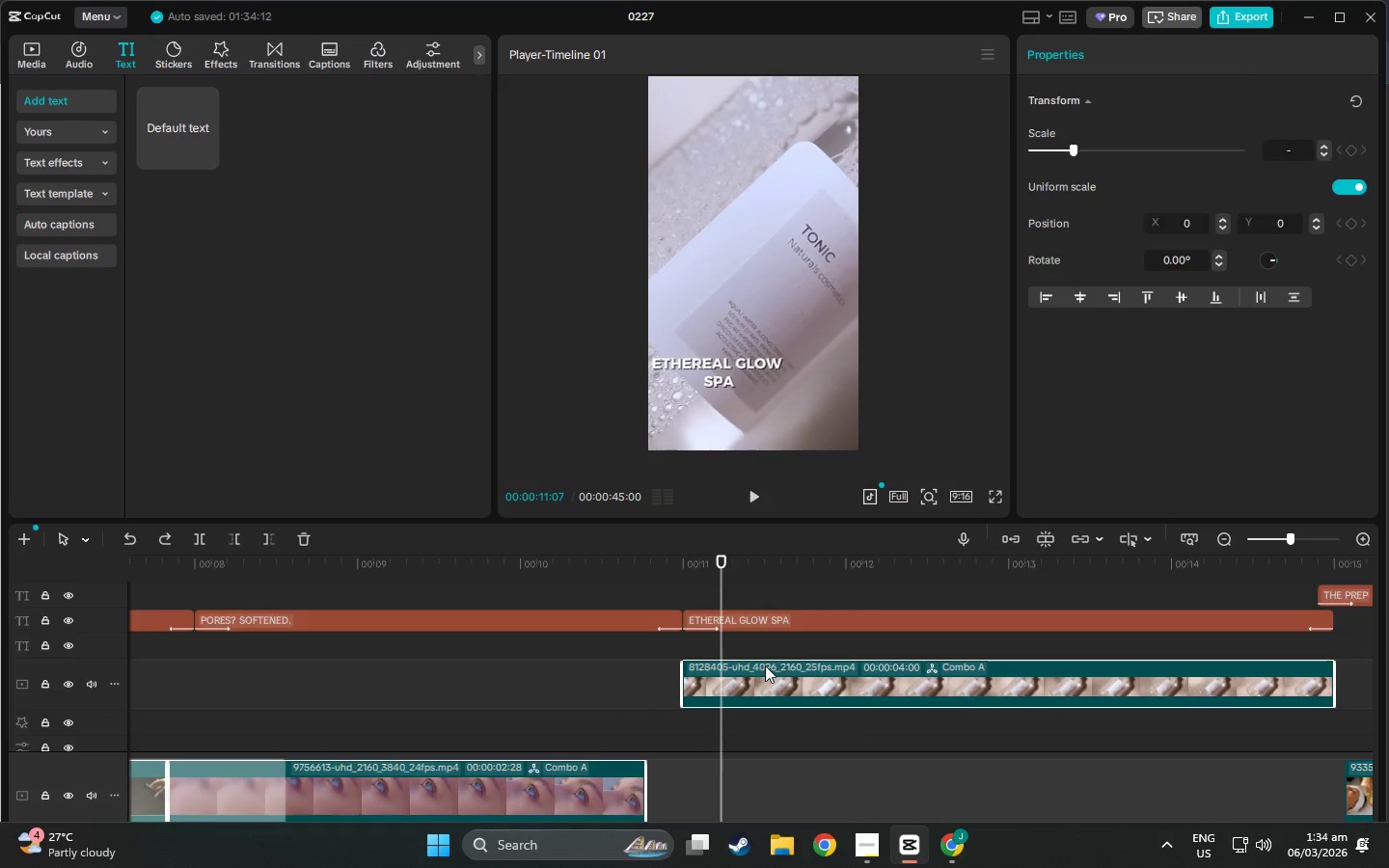 
double_click([765, 665])
 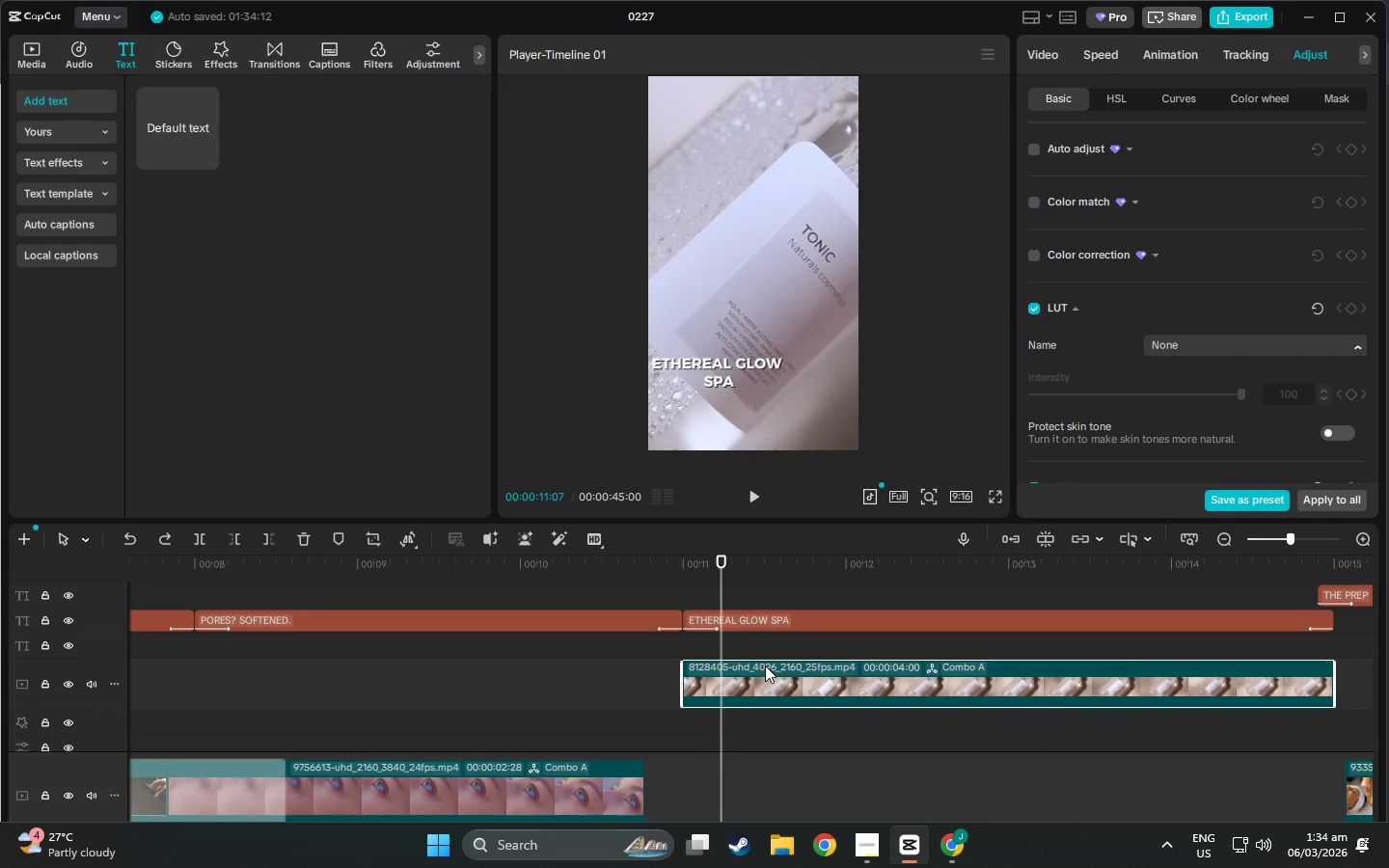 
left_click_drag(start_coordinate=[765, 665], to_coordinate=[727, 773])
 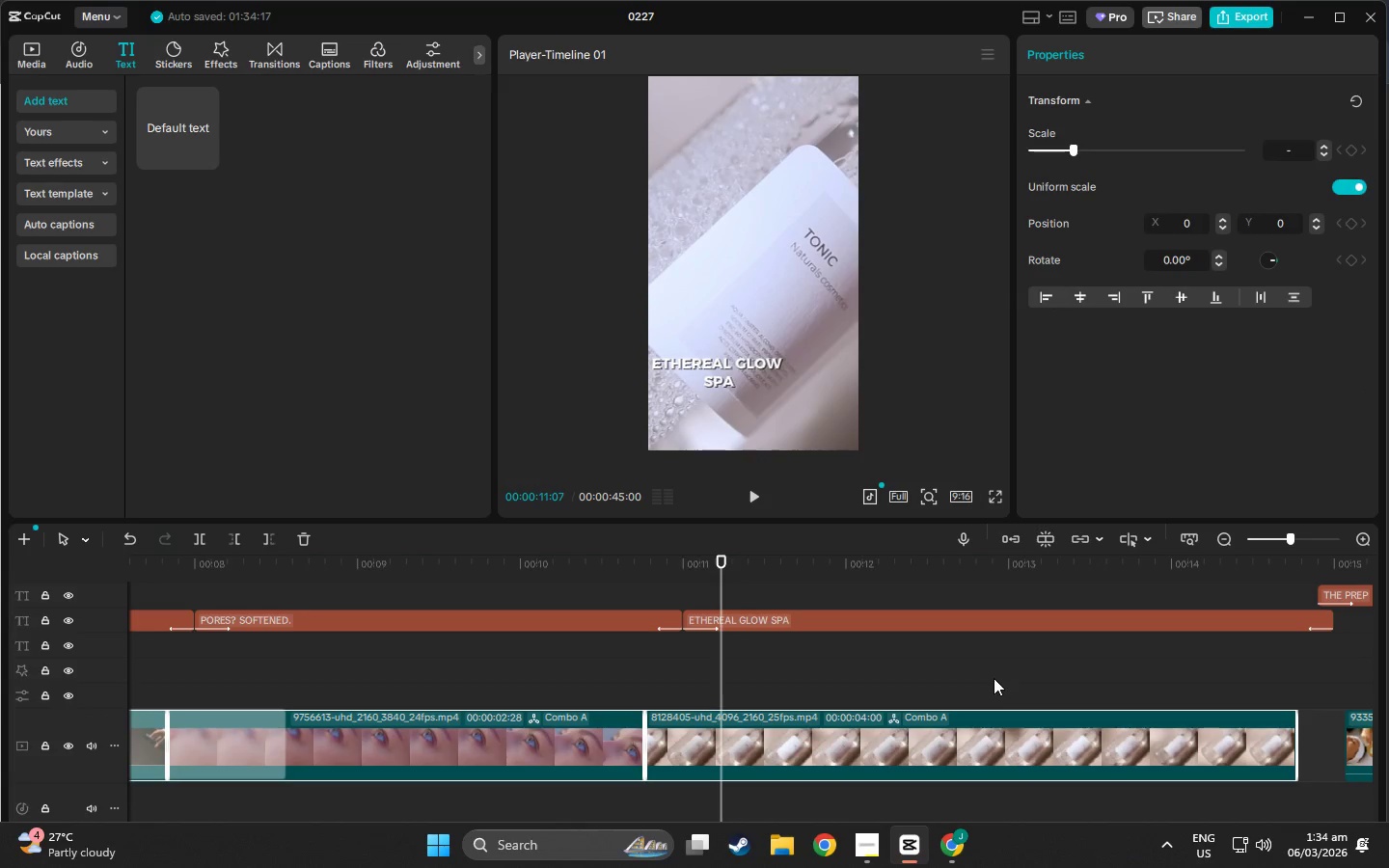 
scroll: coordinate [805, 636], scroll_direction: down, amount: 1.0
 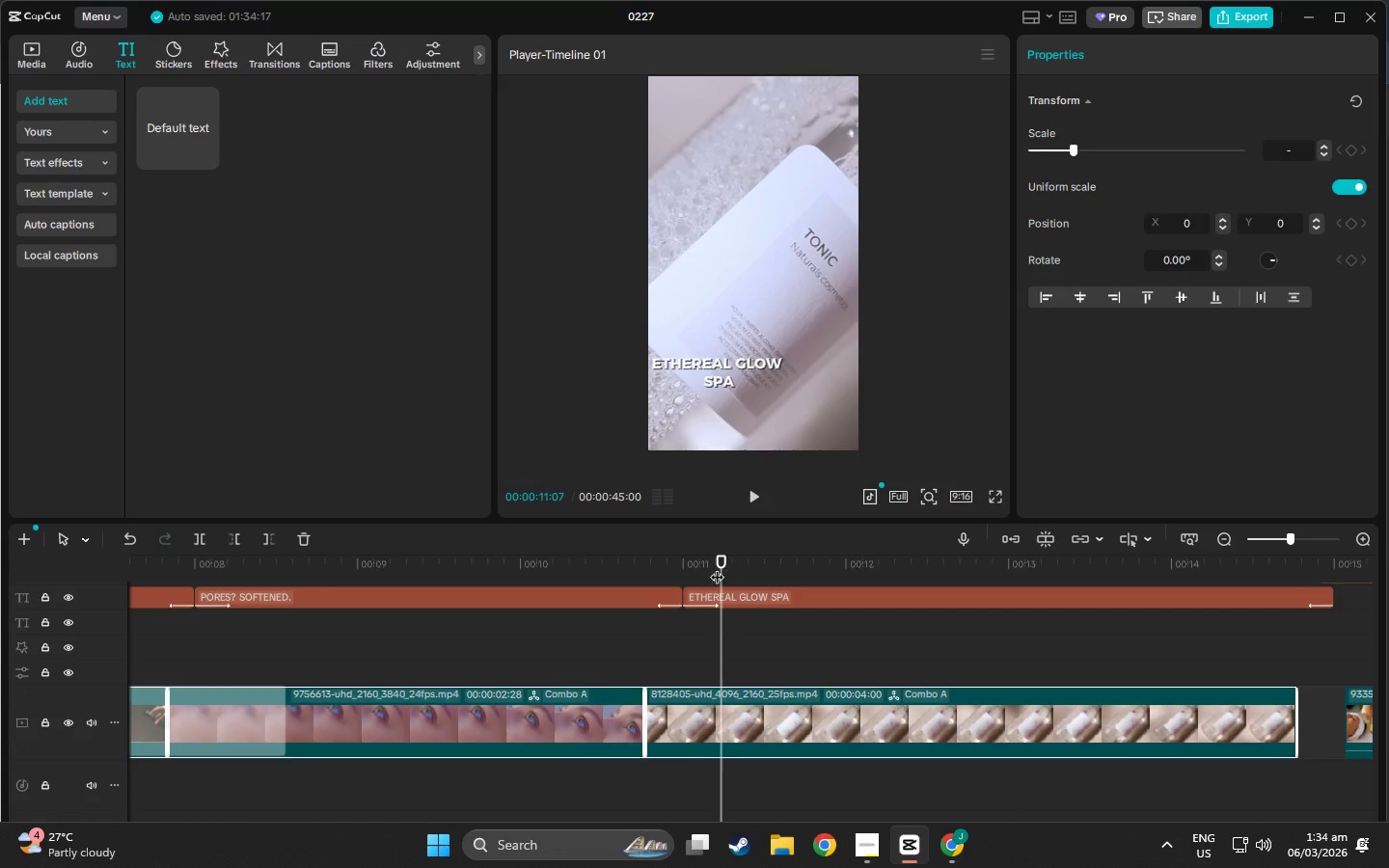 
left_click_drag(start_coordinate=[720, 567], to_coordinate=[994, 553])
 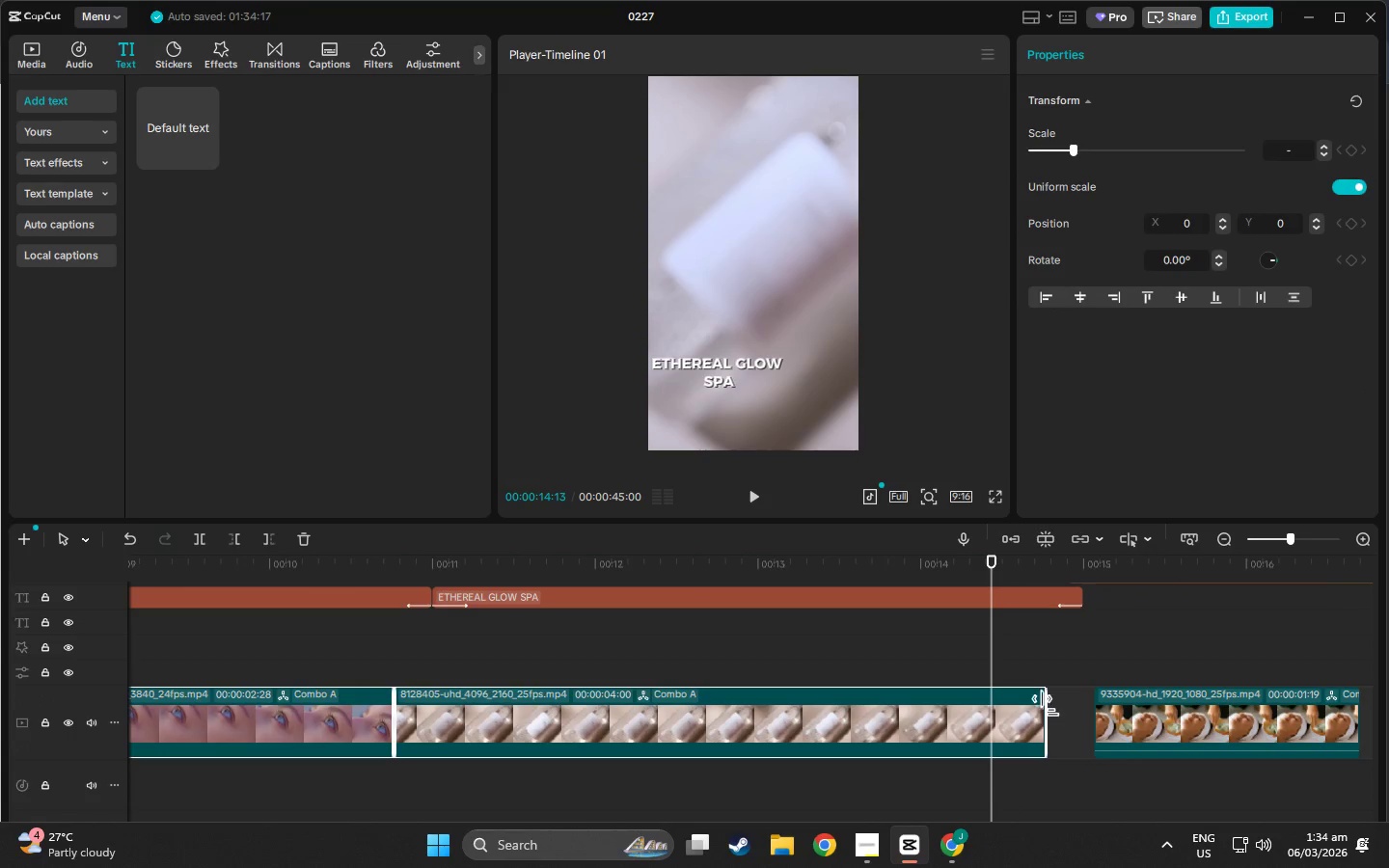 
left_click_drag(start_coordinate=[1049, 706], to_coordinate=[1093, 713])
 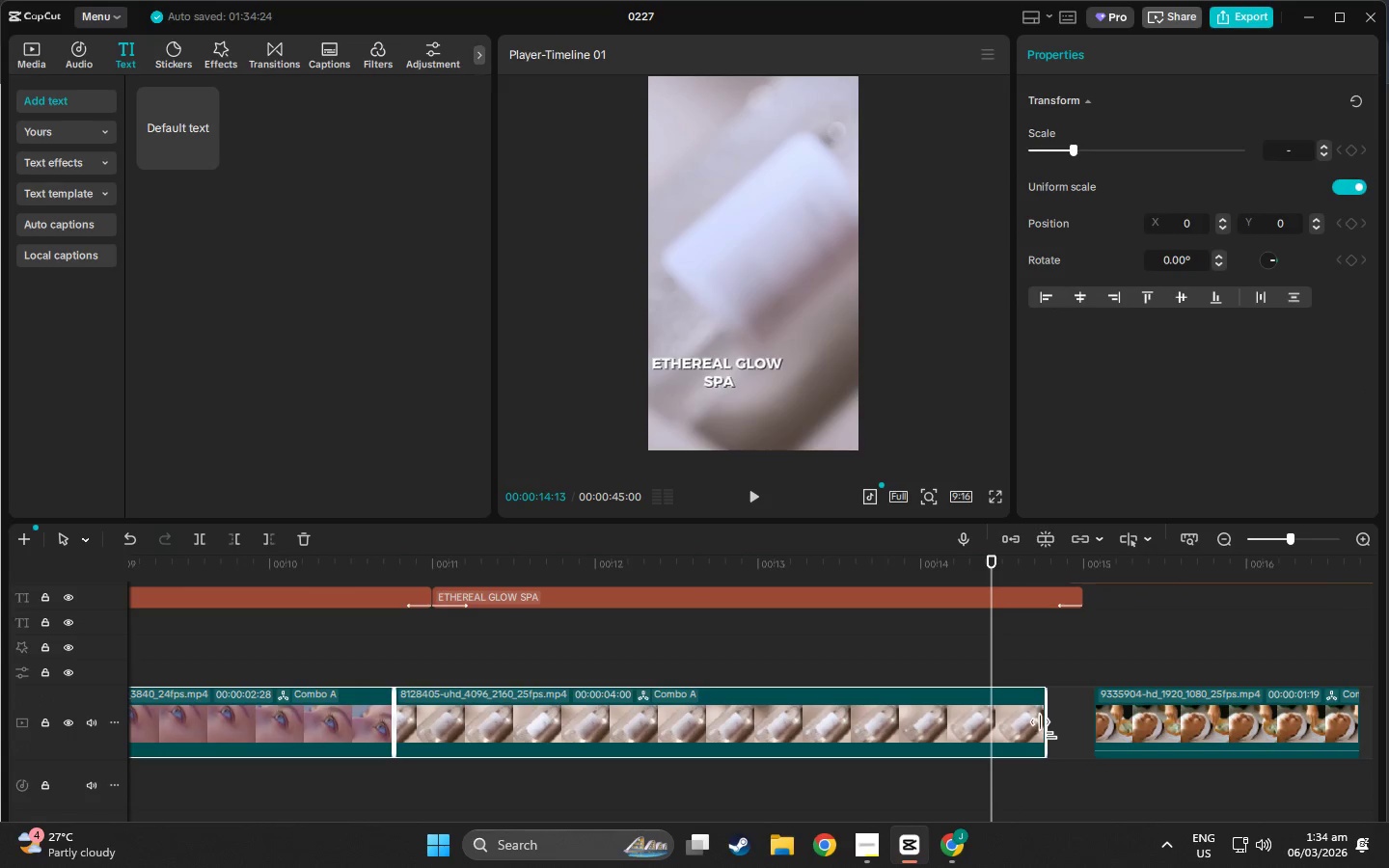 
left_click_drag(start_coordinate=[1047, 729], to_coordinate=[1096, 733])
 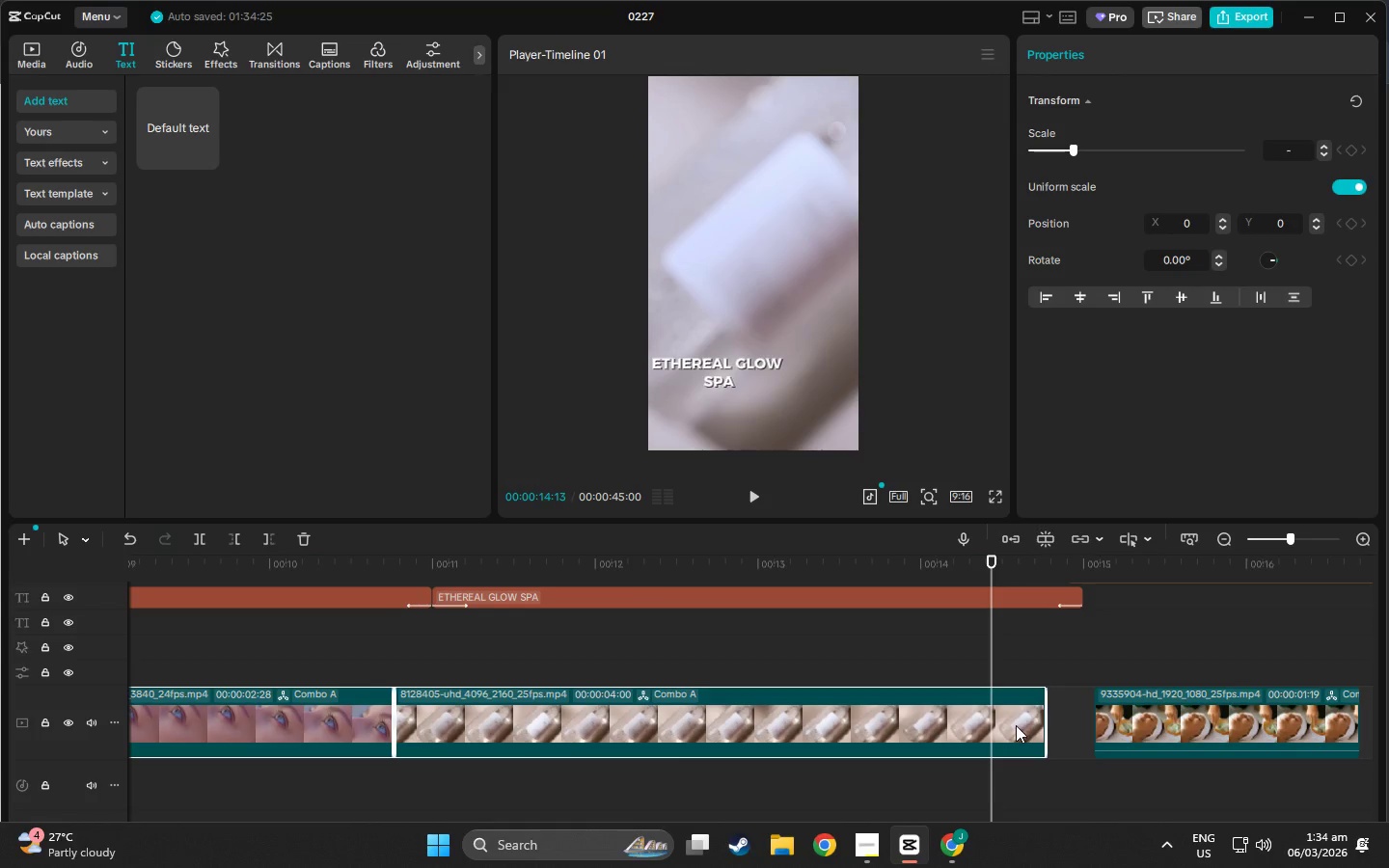 
left_click_drag(start_coordinate=[1016, 725], to_coordinate=[1014, 673])
 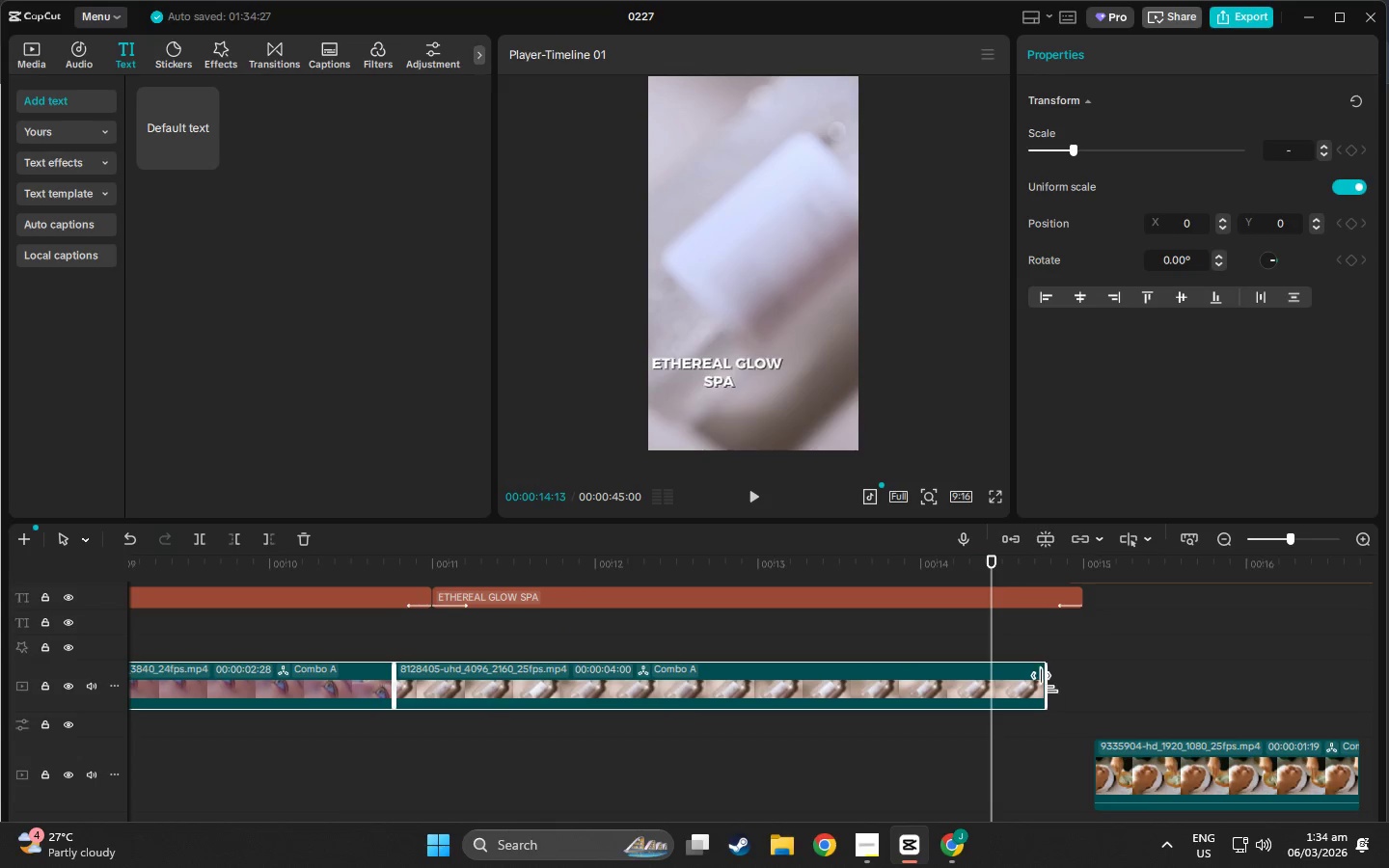 
left_click_drag(start_coordinate=[1048, 683], to_coordinate=[1087, 687])
 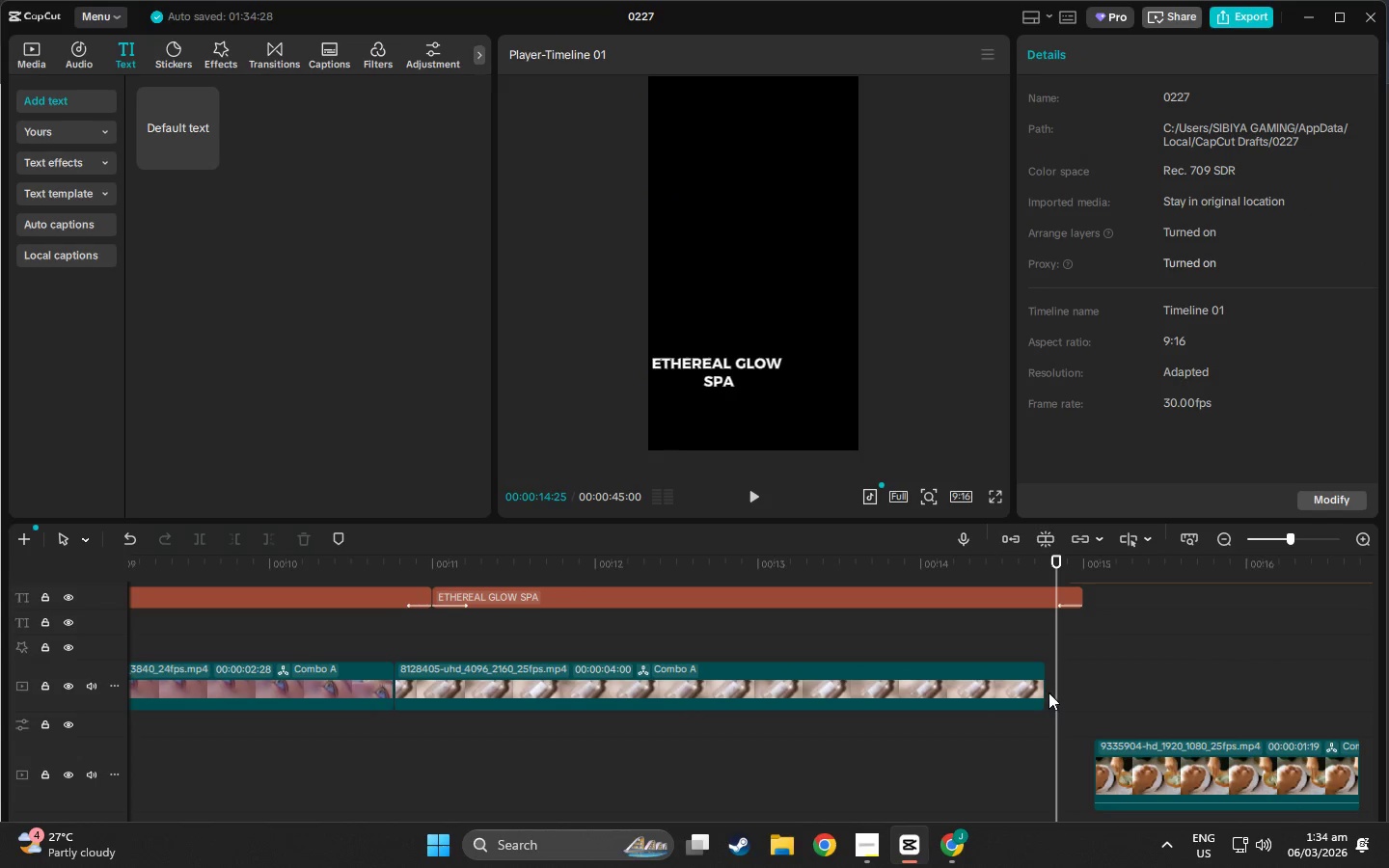 
double_click([1049, 692])
 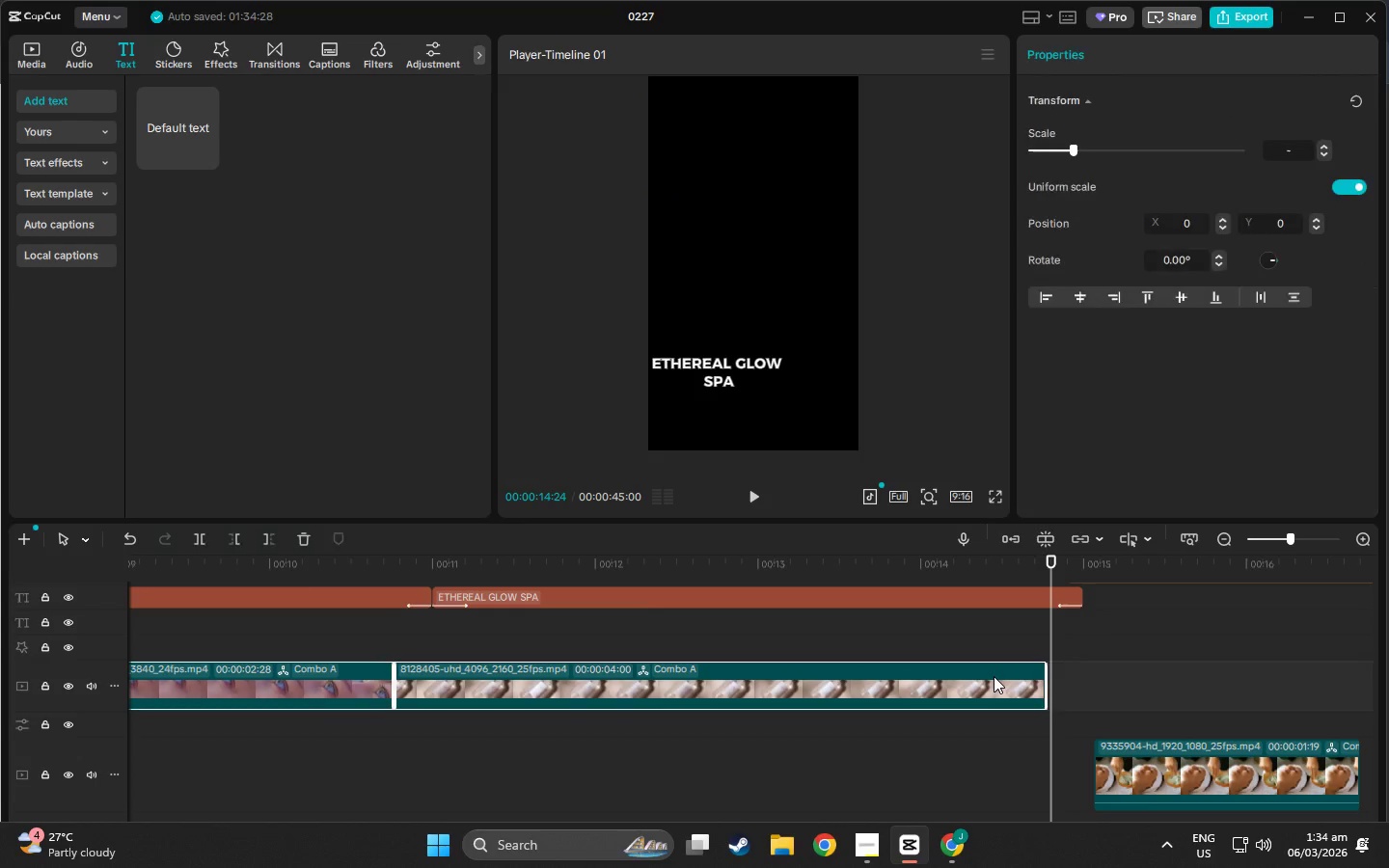 
double_click([994, 676])
 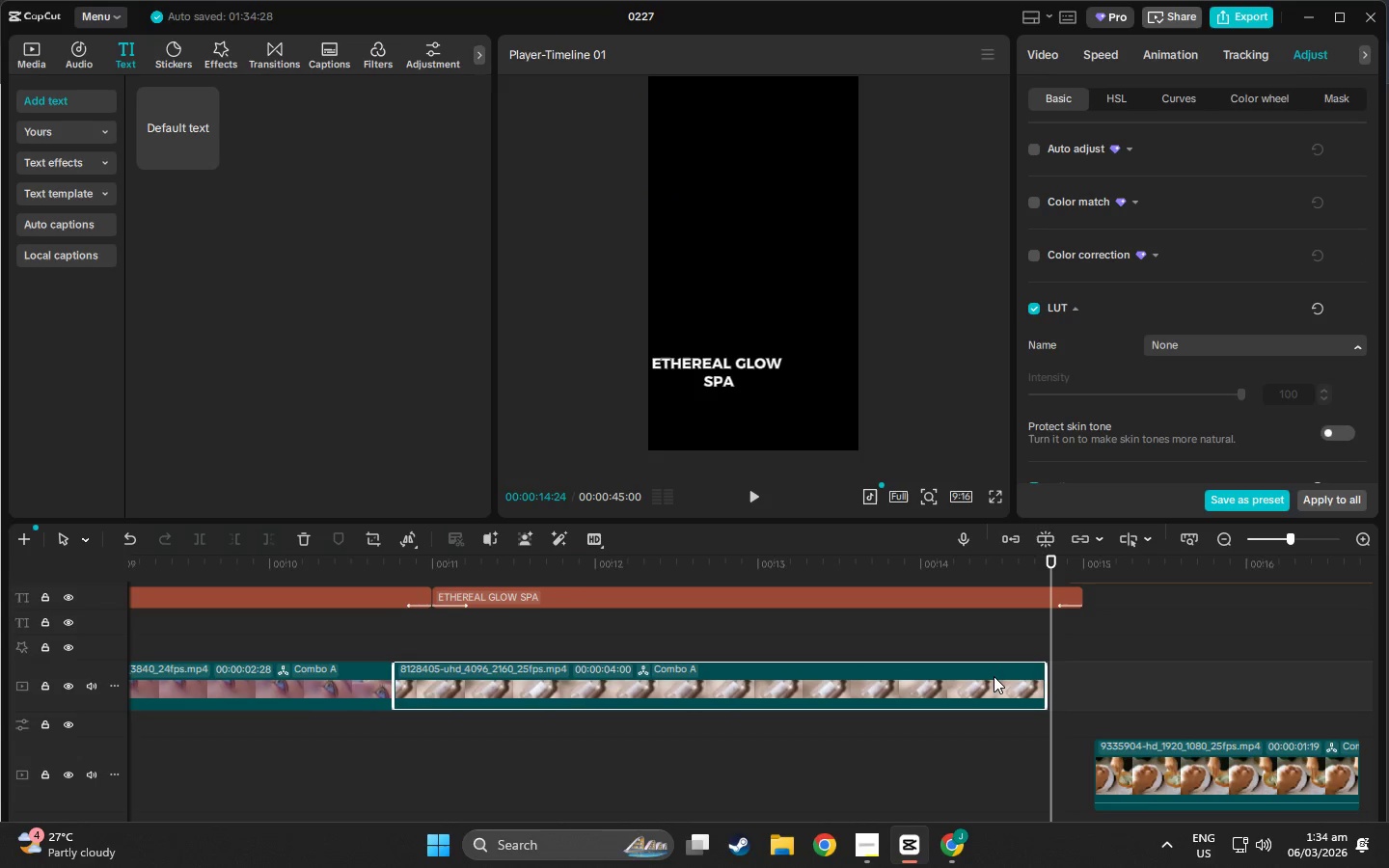 
triple_click([994, 676])
 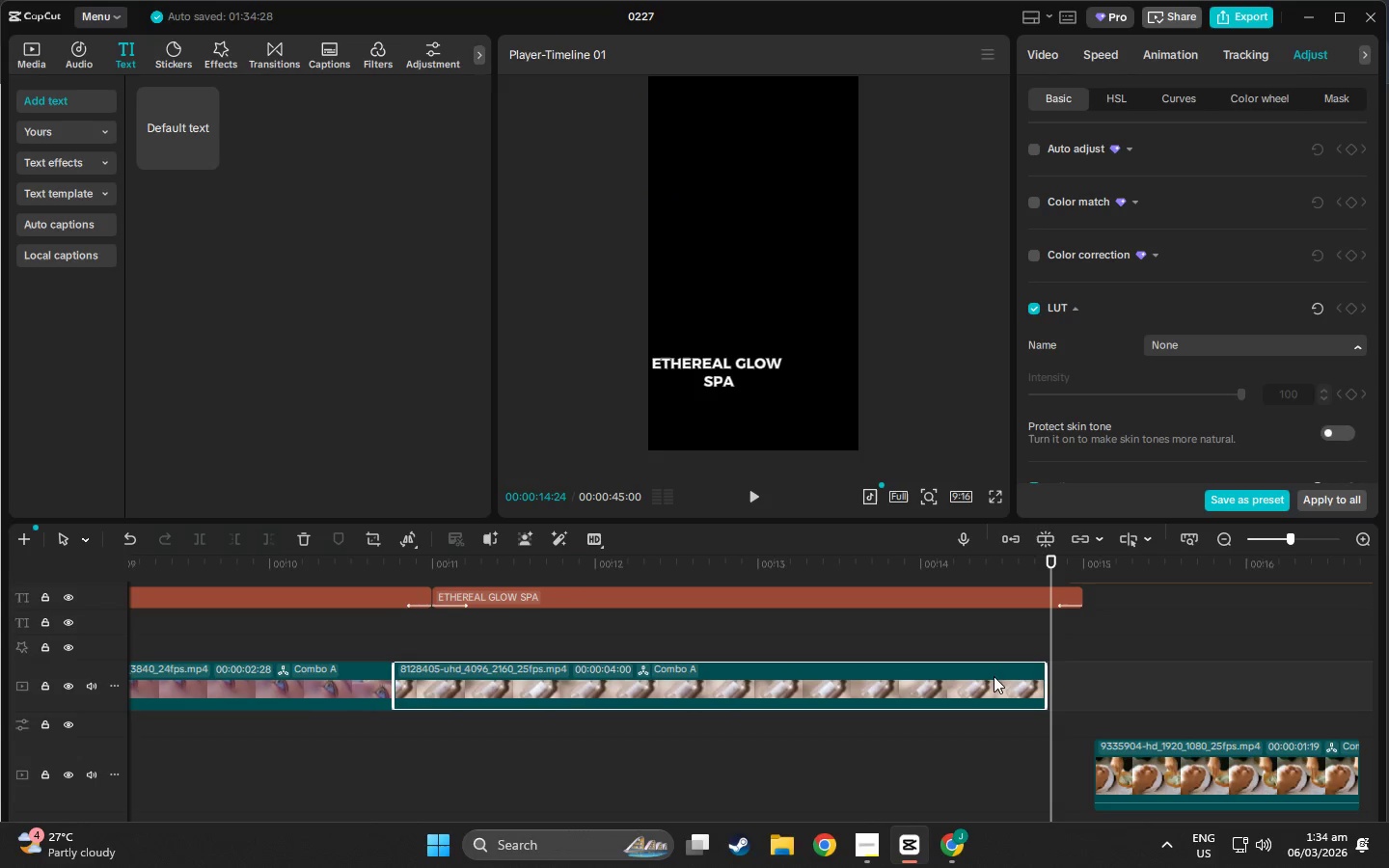 
triple_click([994, 676])
 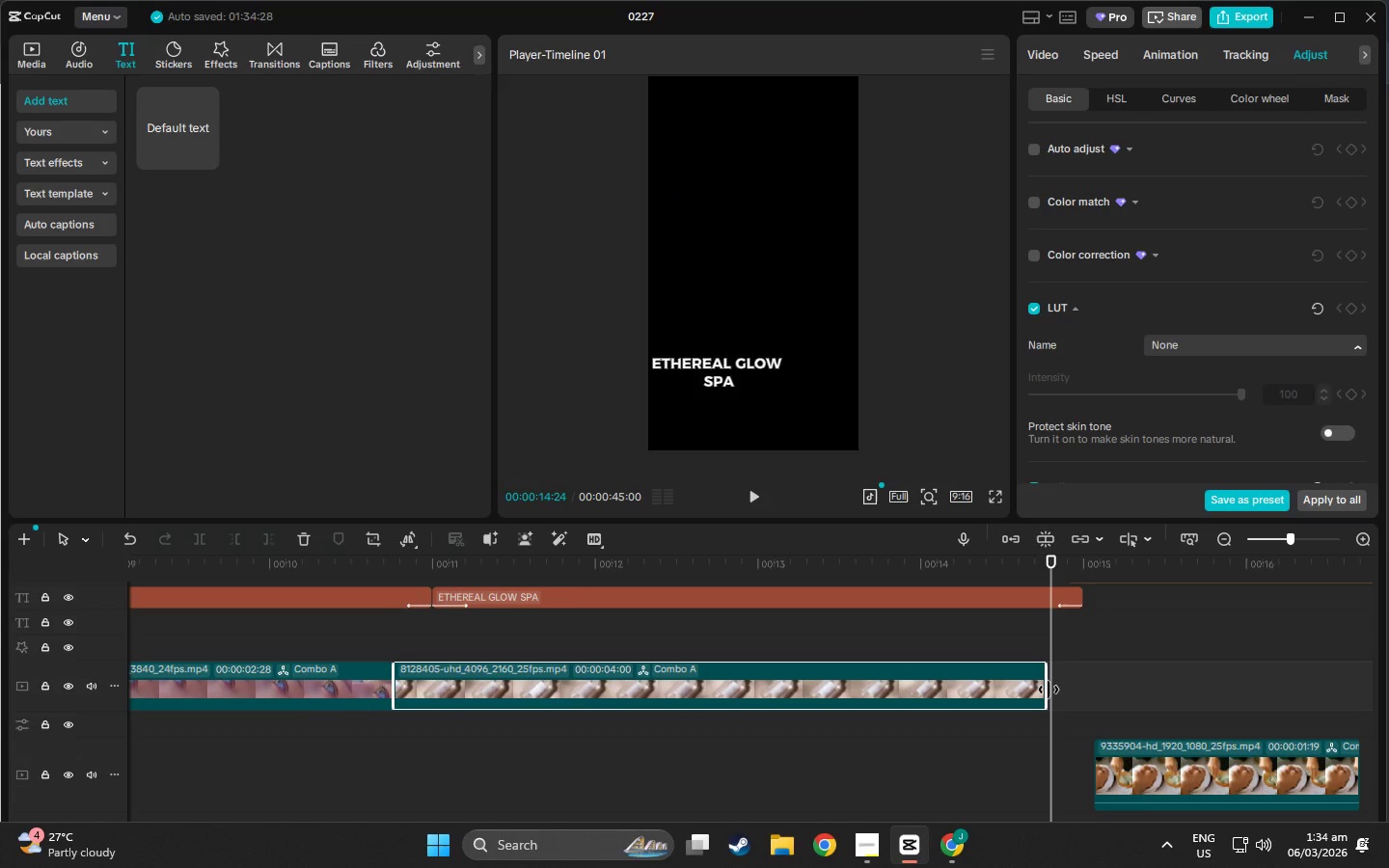 
left_click_drag(start_coordinate=[1049, 690], to_coordinate=[1080, 688])
 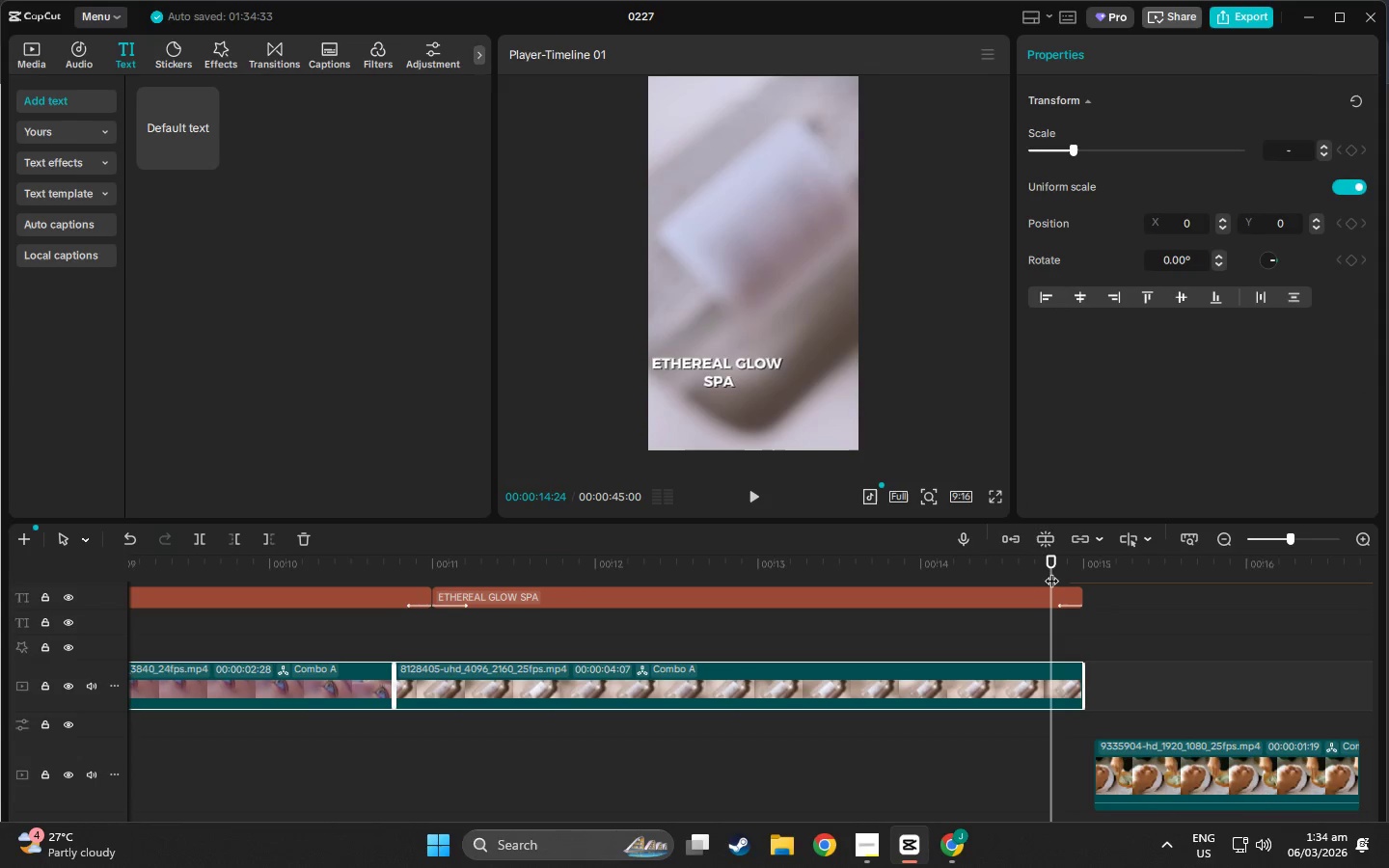 
left_click_drag(start_coordinate=[1051, 571], to_coordinate=[1082, 570])
 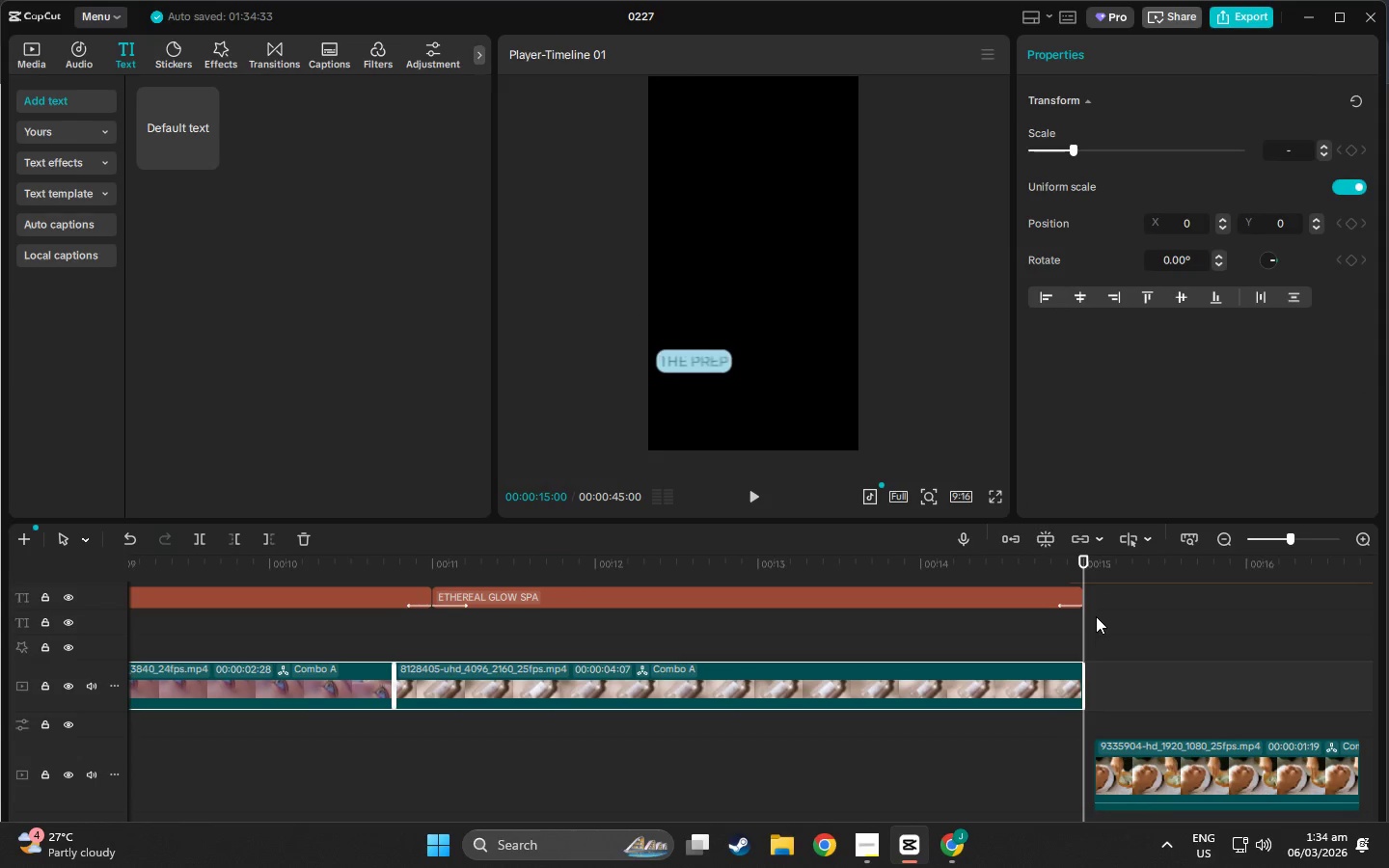 
key(Space)
 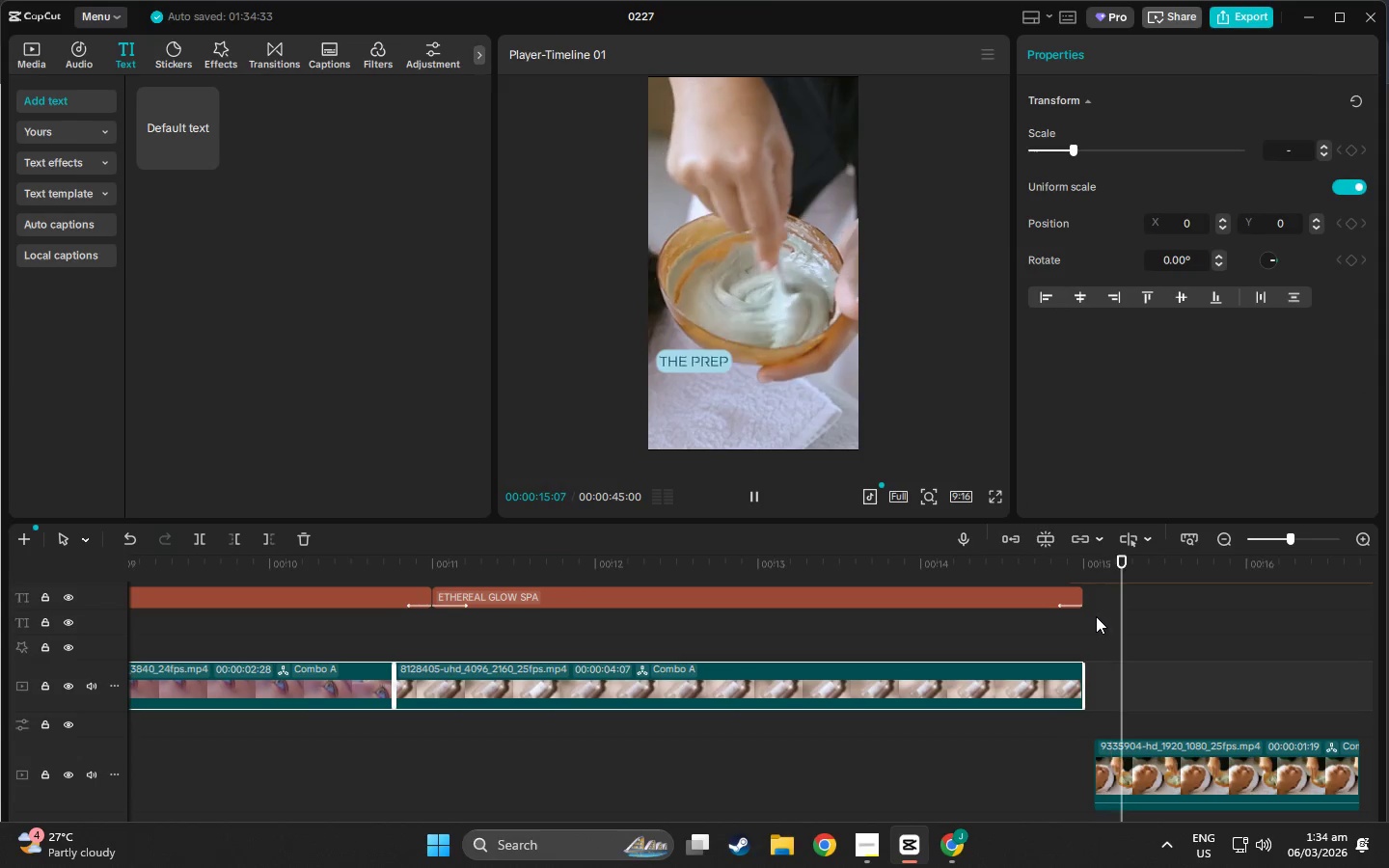 
key(Space)
 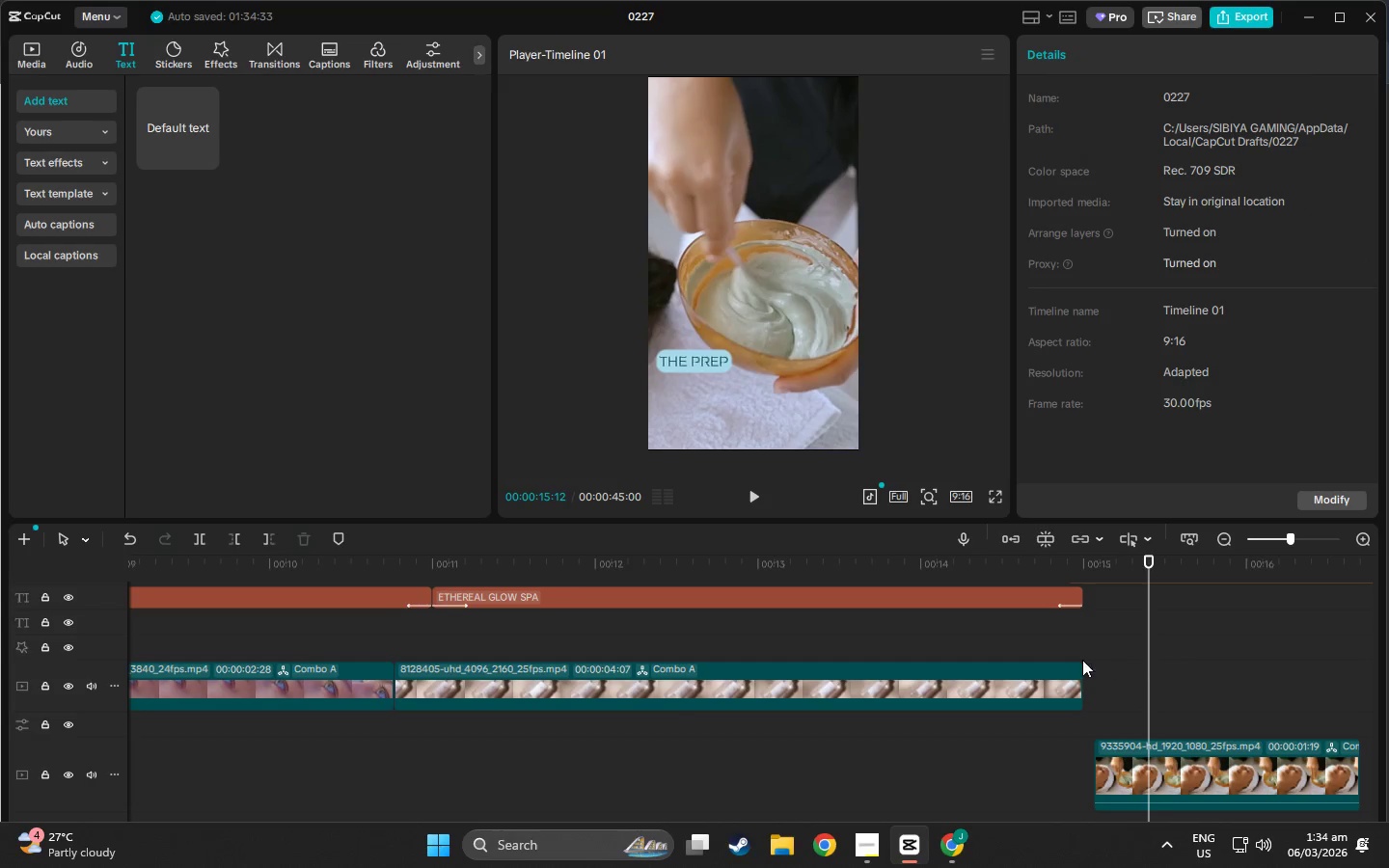 
left_click_drag(start_coordinate=[1108, 673], to_coordinate=[72, 572])
 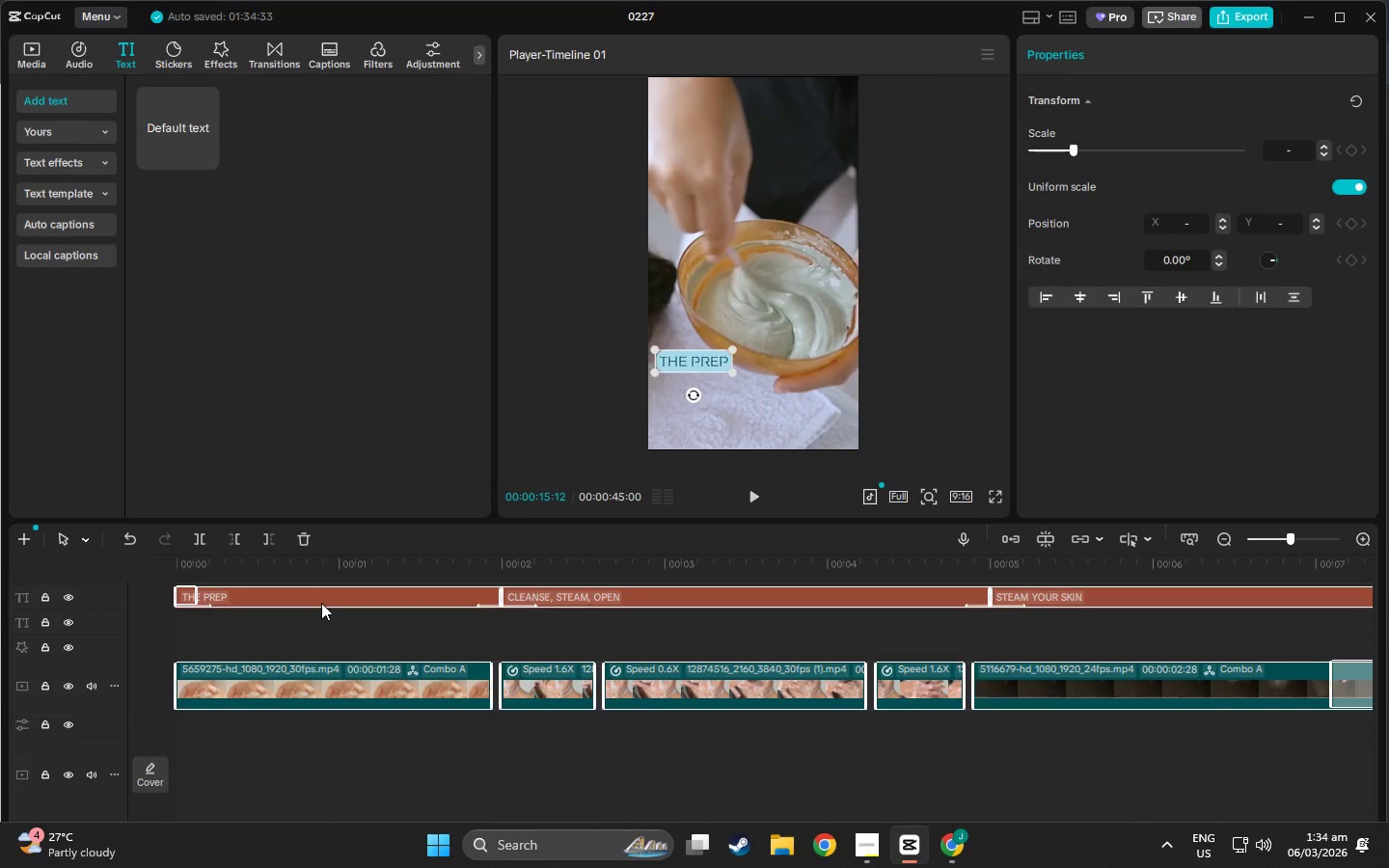 
left_click_drag(start_coordinate=[322, 601], to_coordinate=[323, 681])
 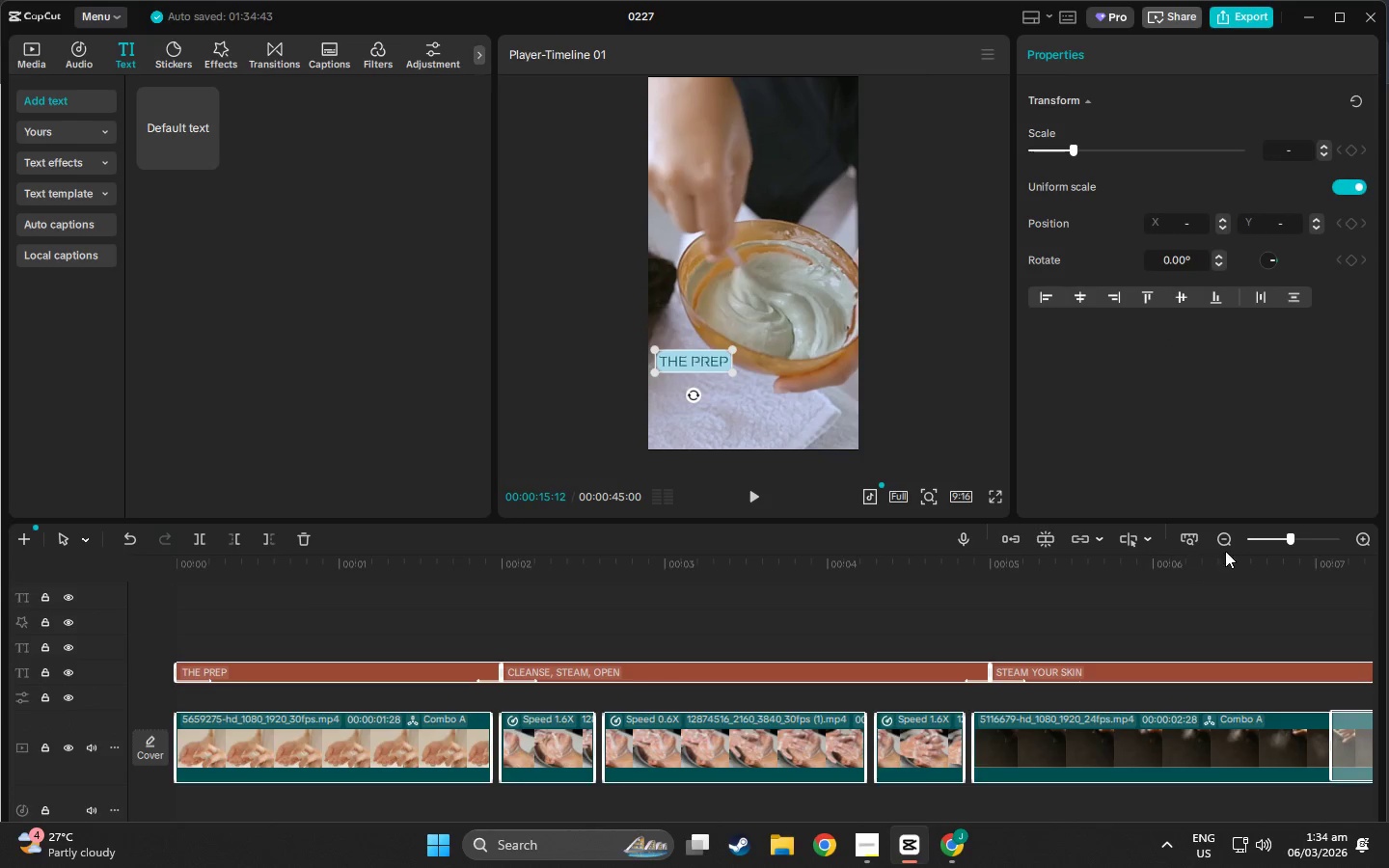 
left_click([1263, 538])
 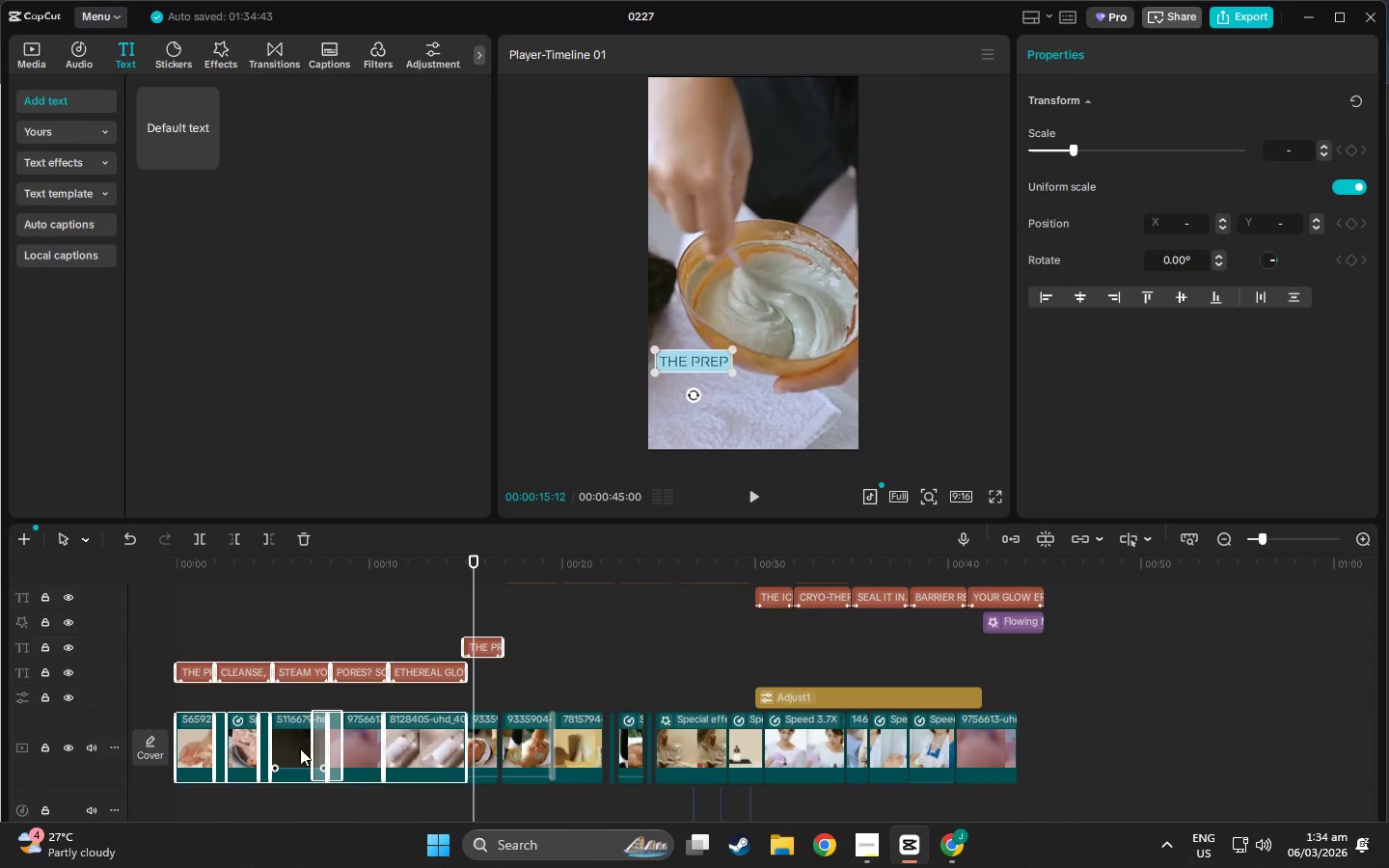 
scroll: coordinate [566, 749], scroll_direction: up, amount: 2.0
 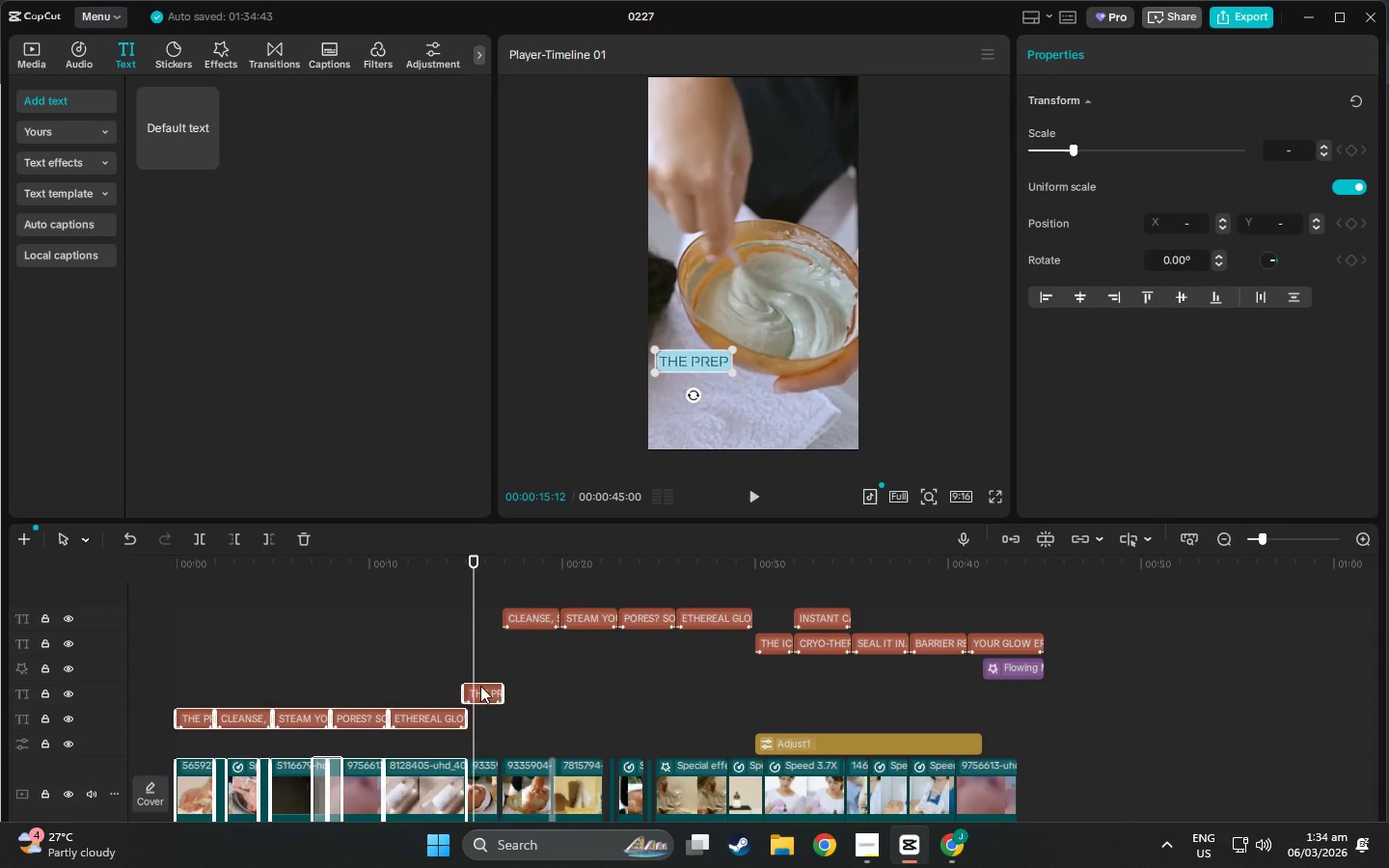 
left_click([480, 682])
 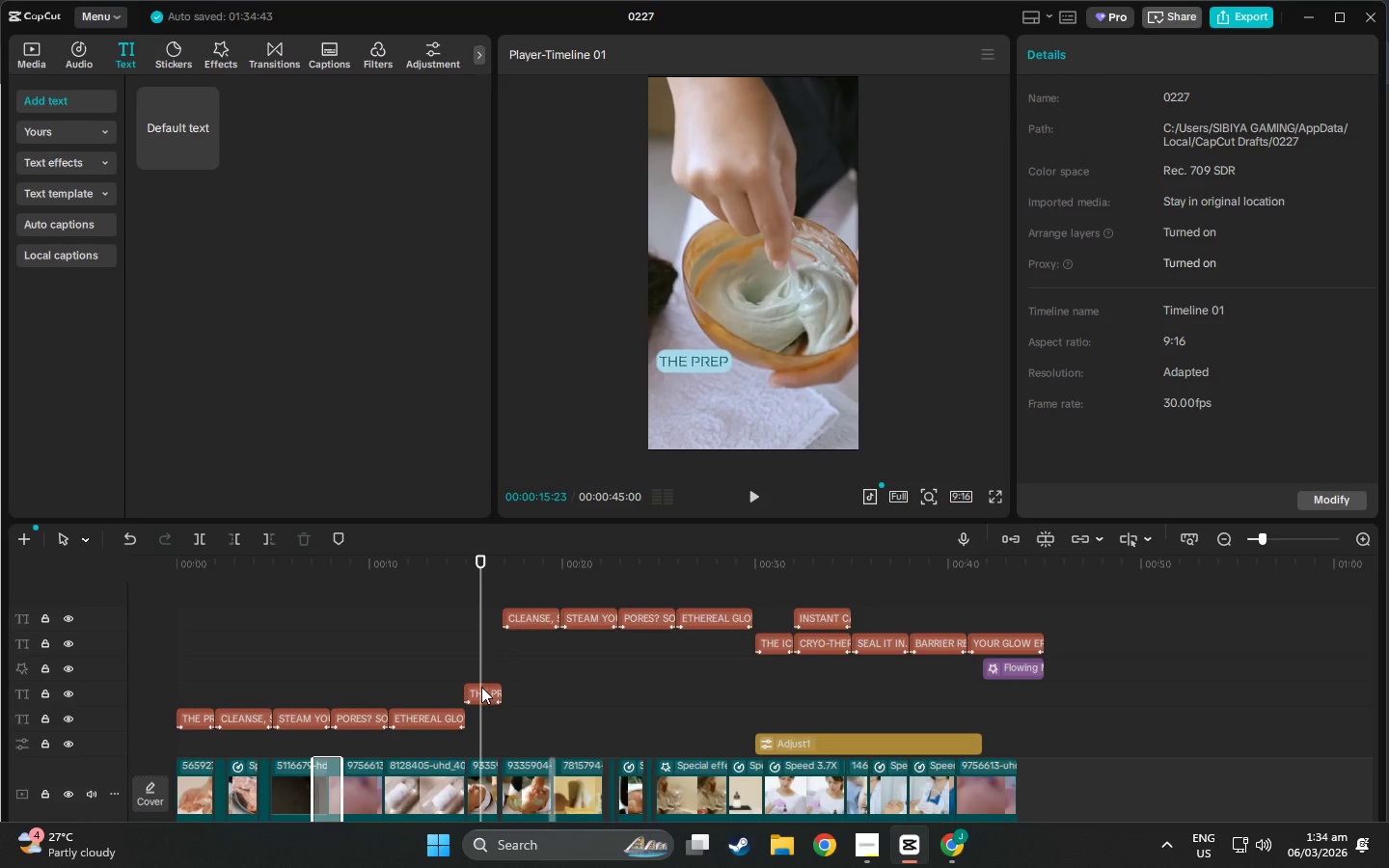 
left_click([481, 687])
 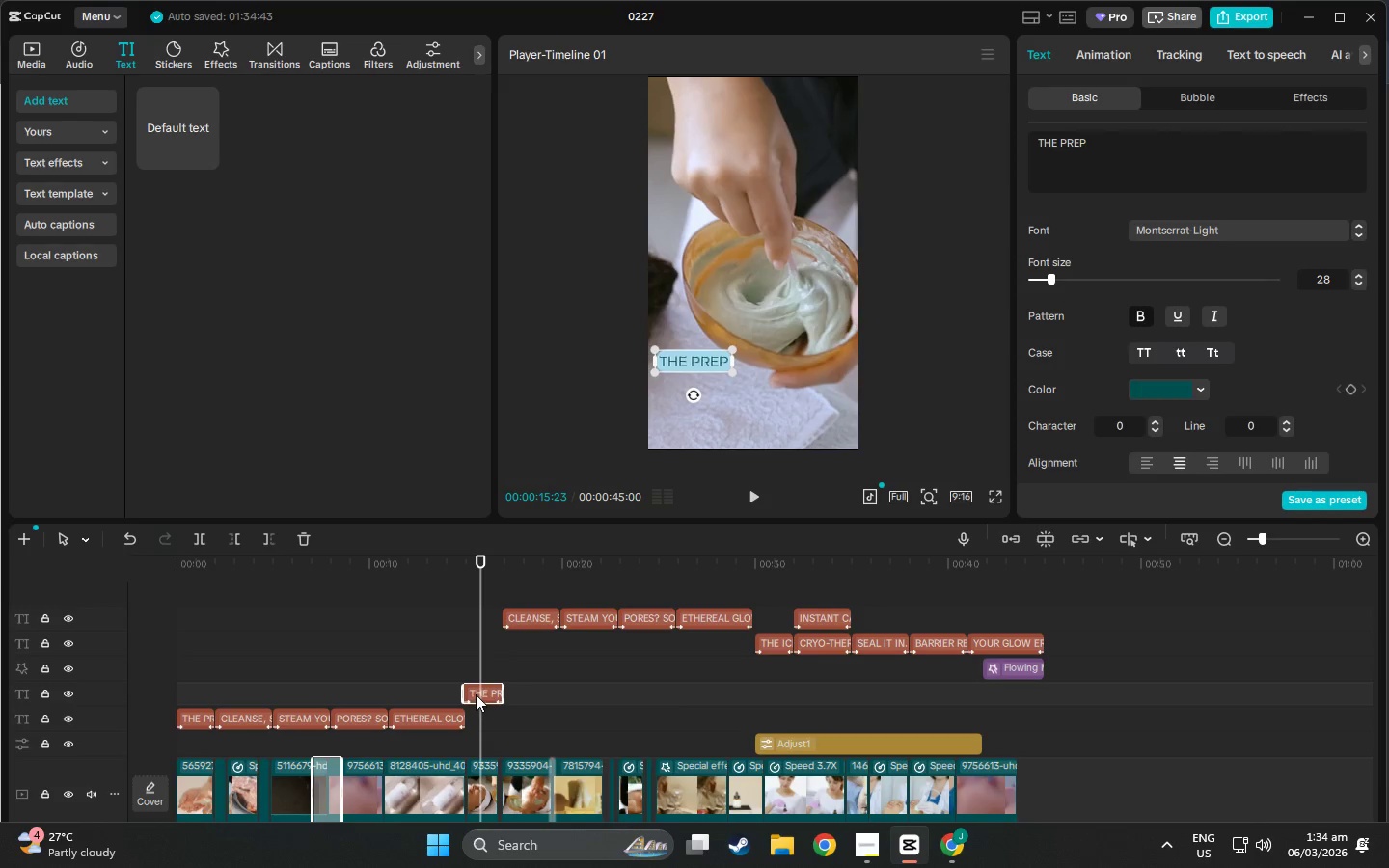 
left_click_drag(start_coordinate=[476, 694], to_coordinate=[482, 695])
 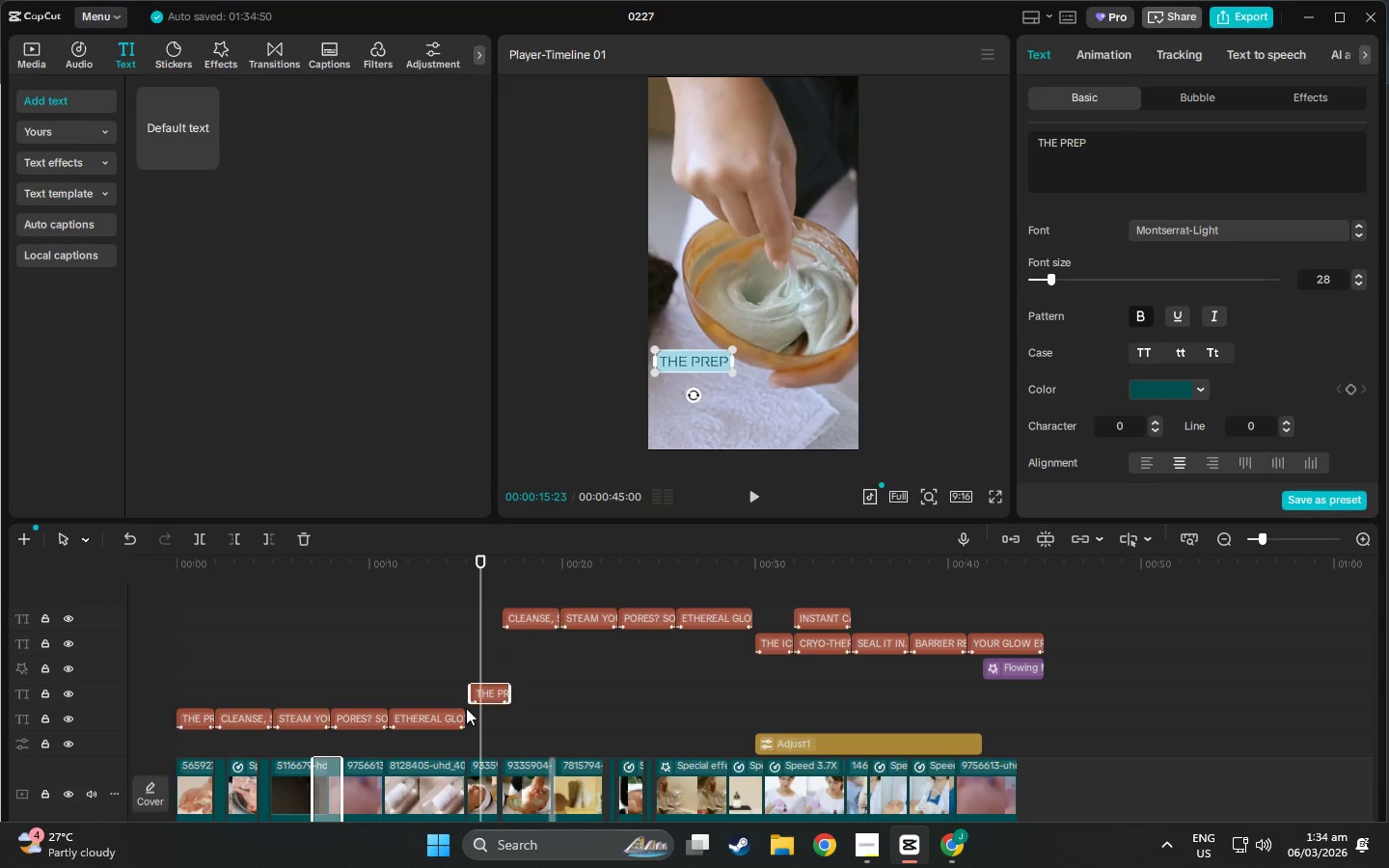 
left_click([484, 716])
 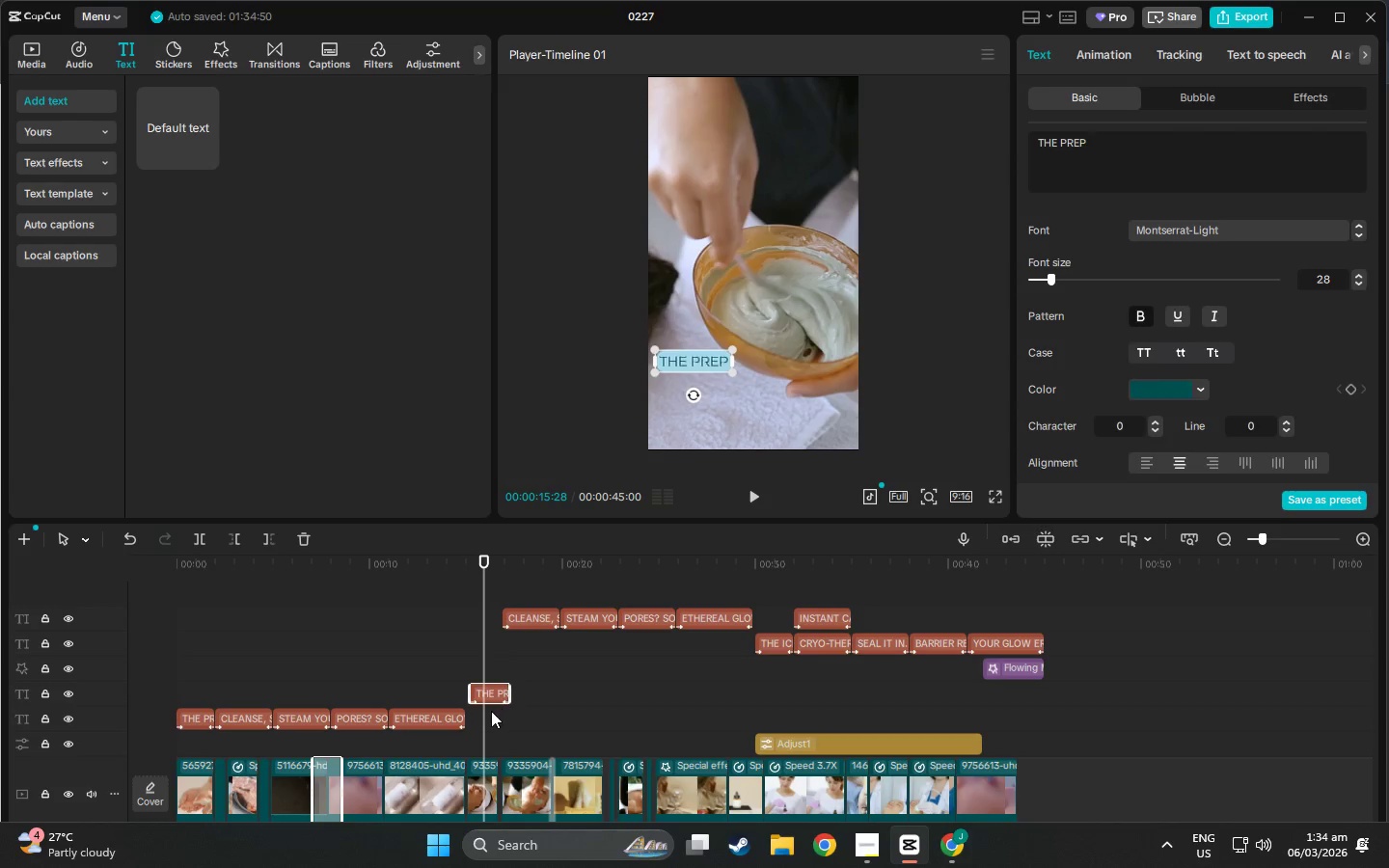 
left_click_drag(start_coordinate=[491, 711], to_coordinate=[715, 583])
 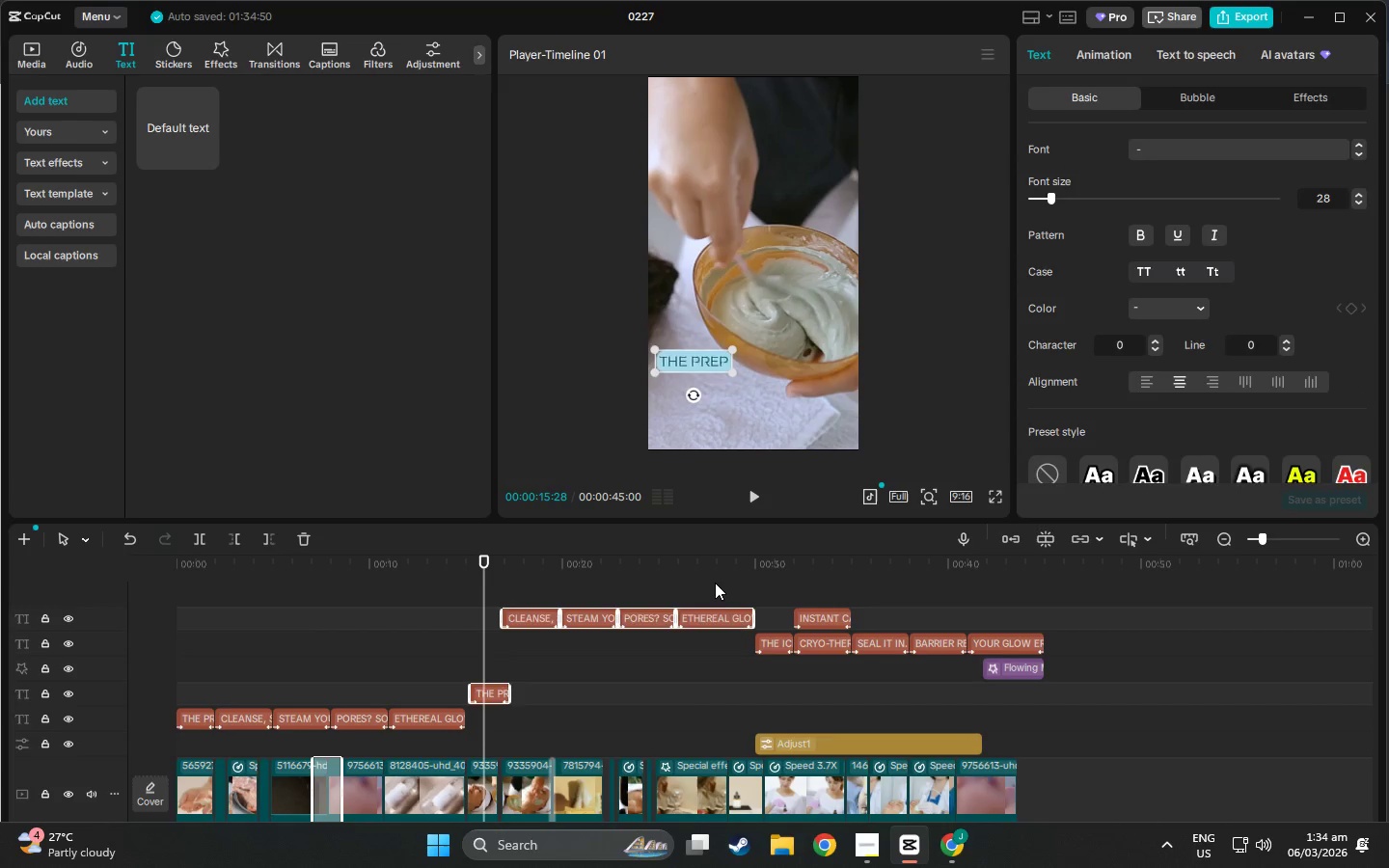 
key(Delete)
 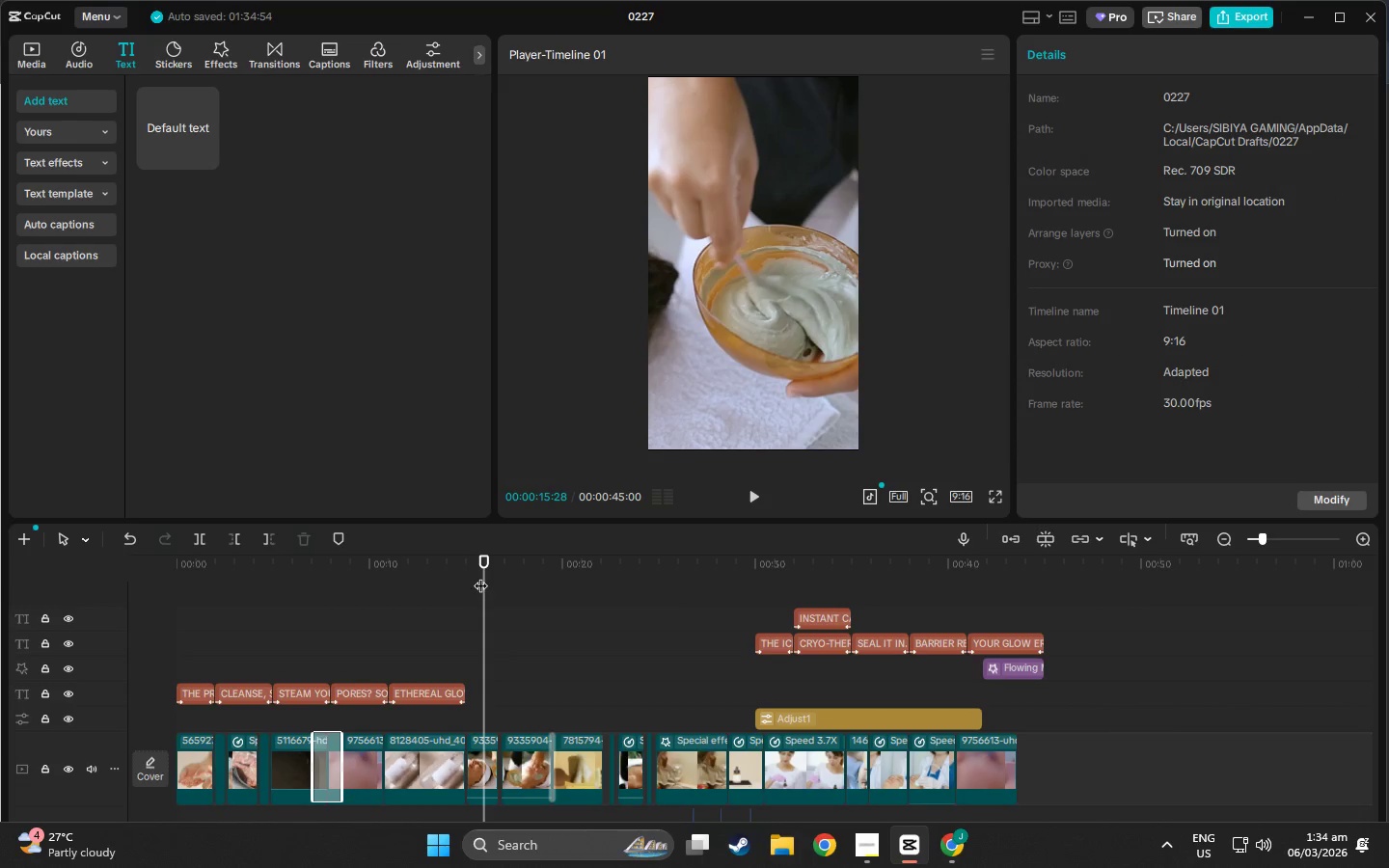 
left_click_drag(start_coordinate=[483, 558], to_coordinate=[466, 559])
 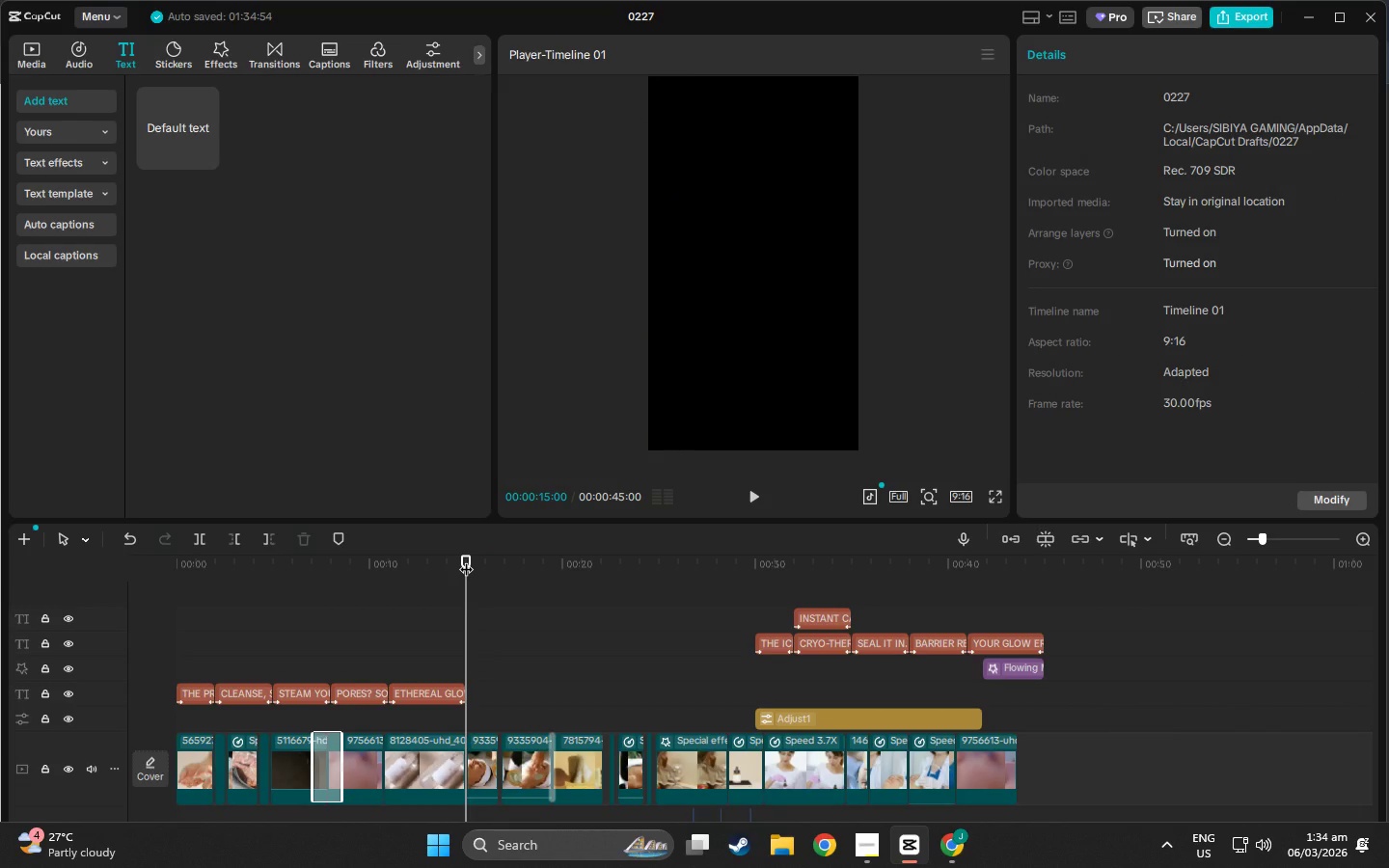 
key(Control+V)
 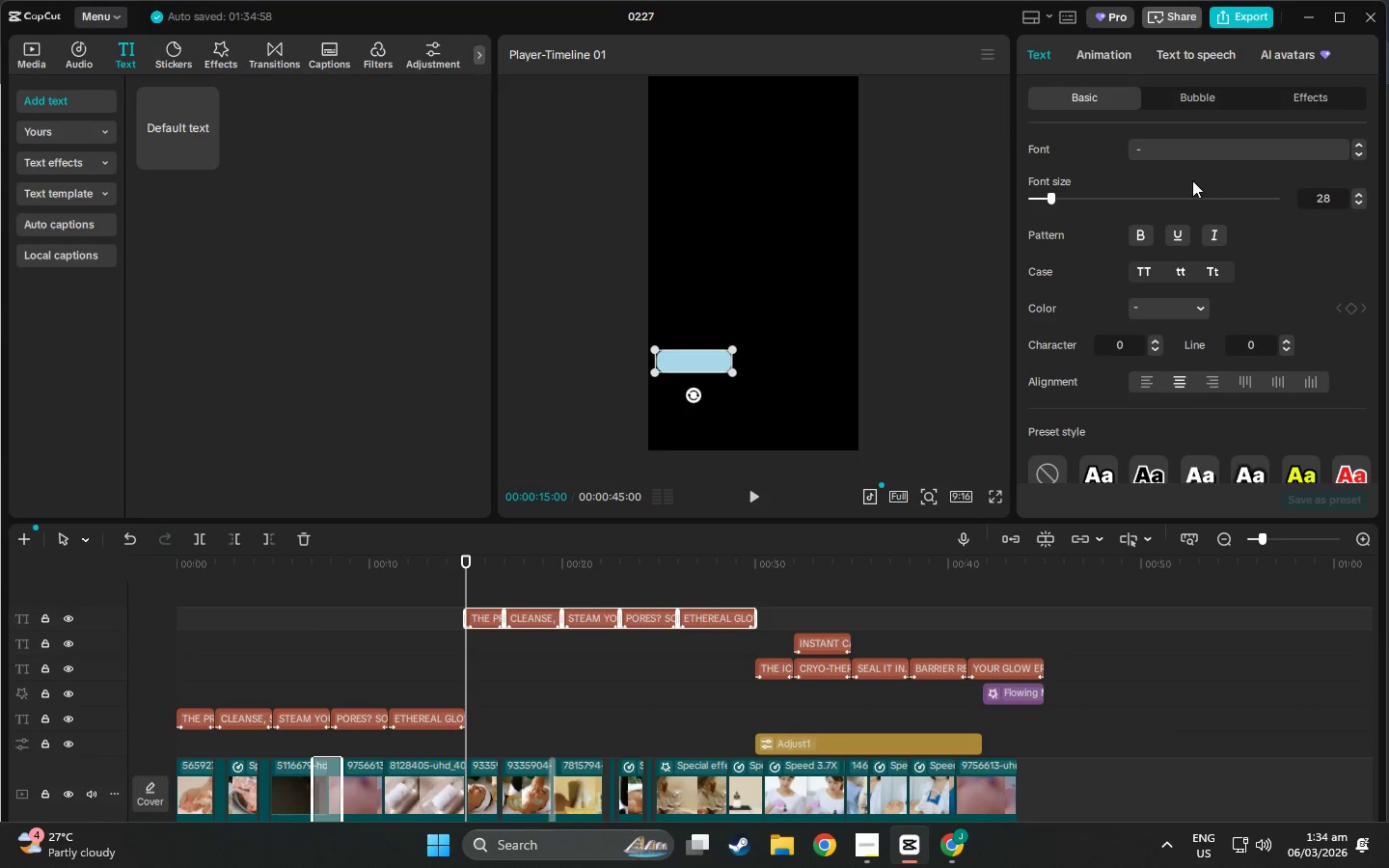 
scroll: coordinate [1189, 407], scroll_direction: down, amount: 18.0
 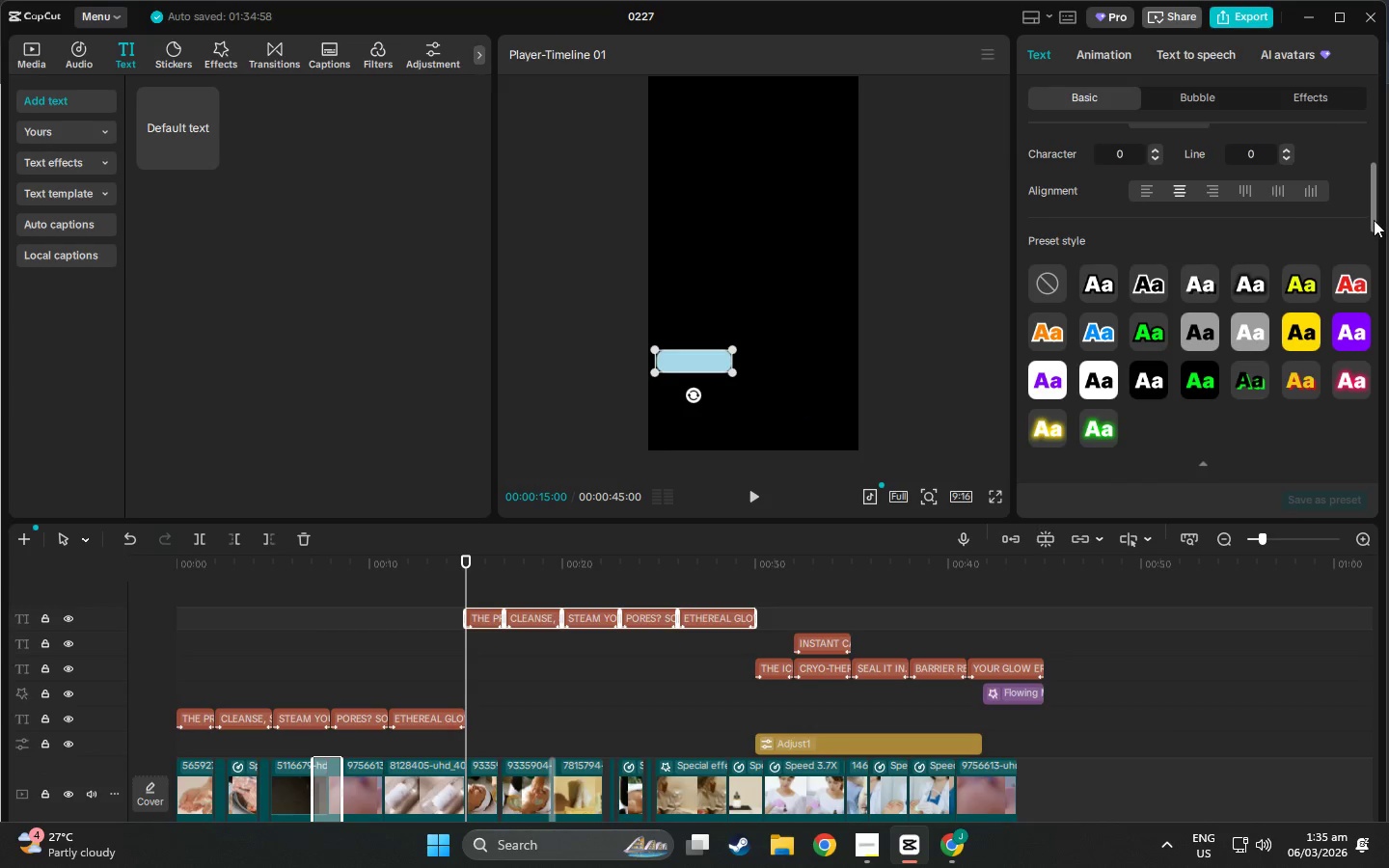 
left_click_drag(start_coordinate=[1374, 220], to_coordinate=[1372, 474])
 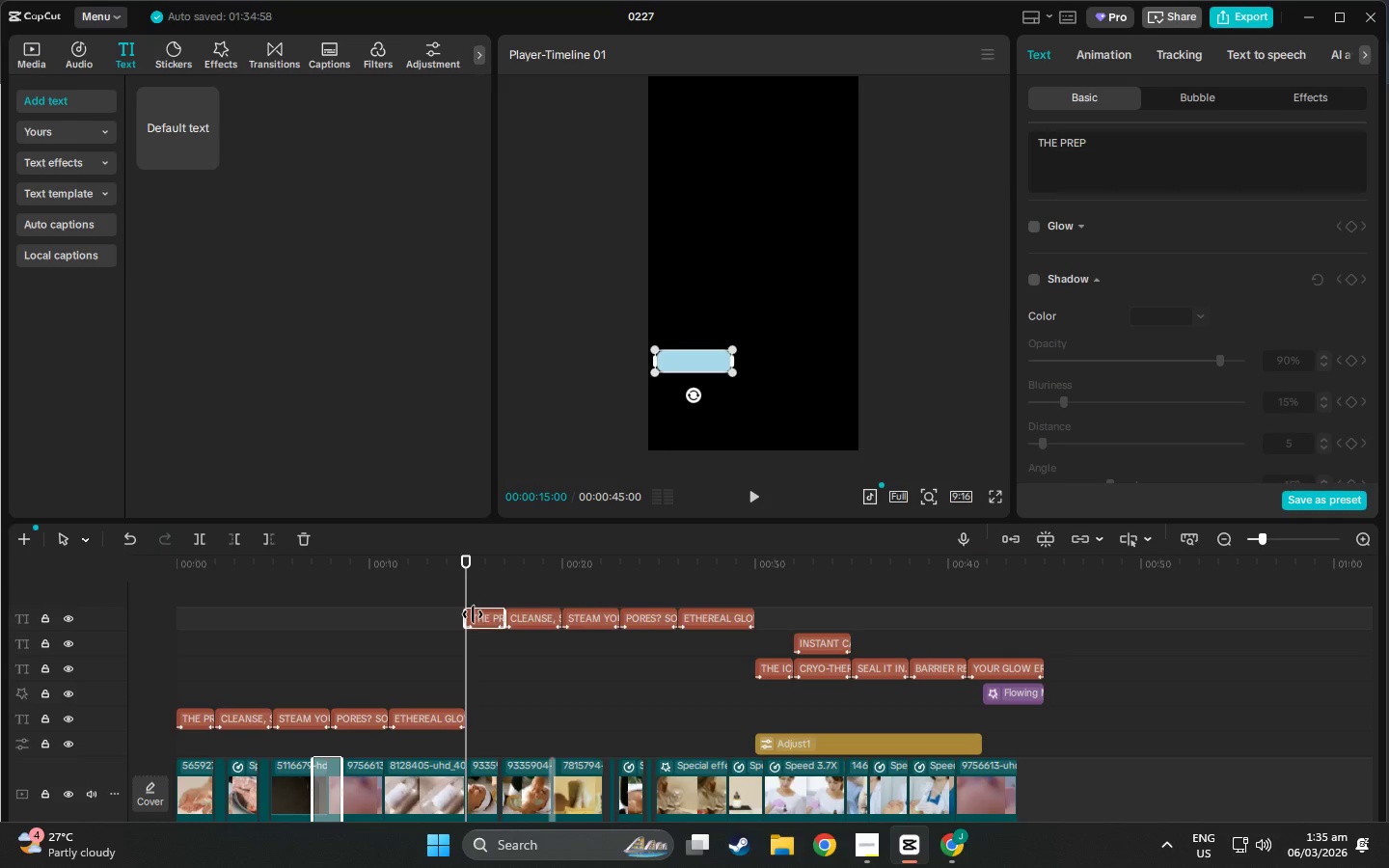 
double_click([481, 619])
 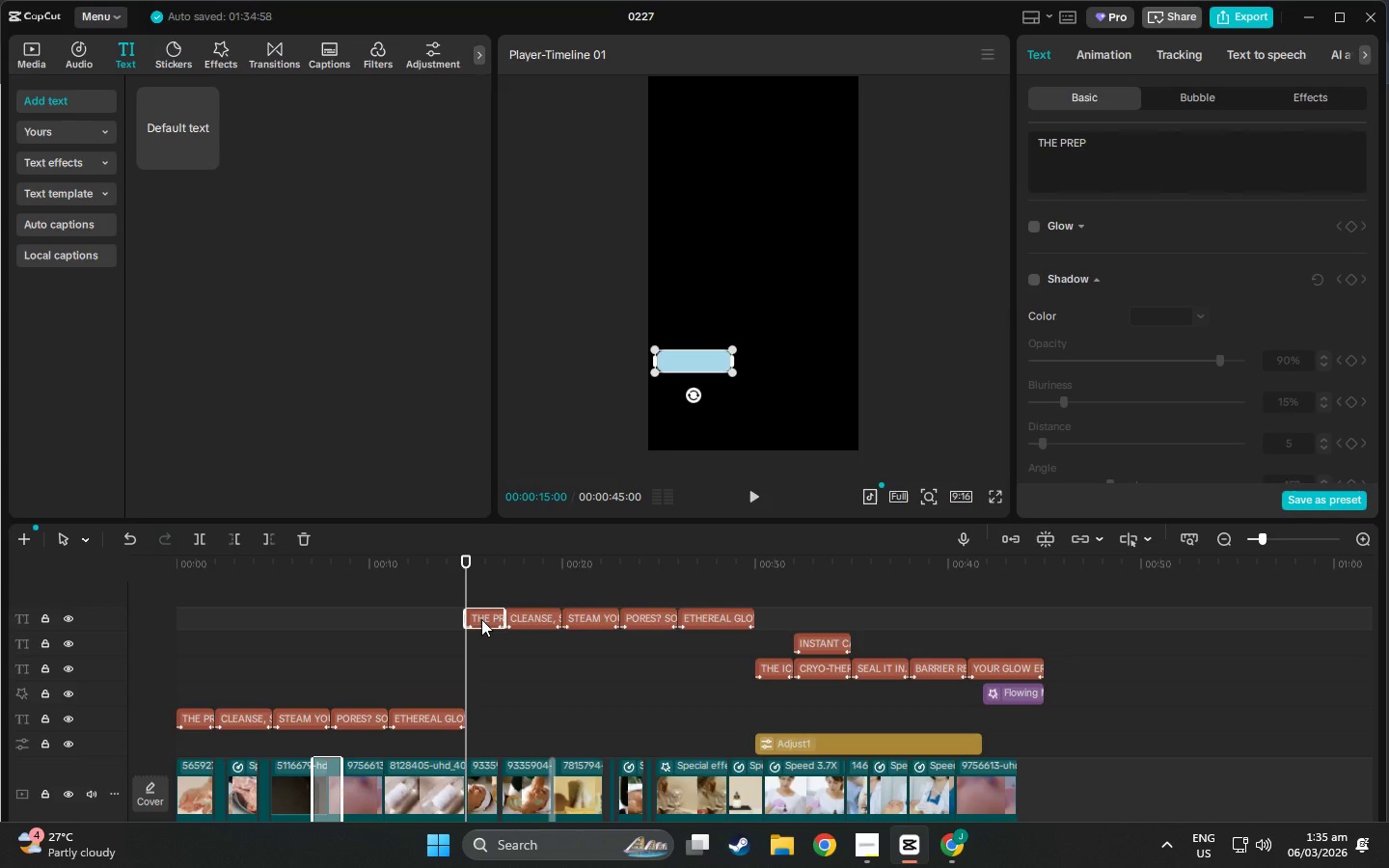 
triple_click([481, 619])
 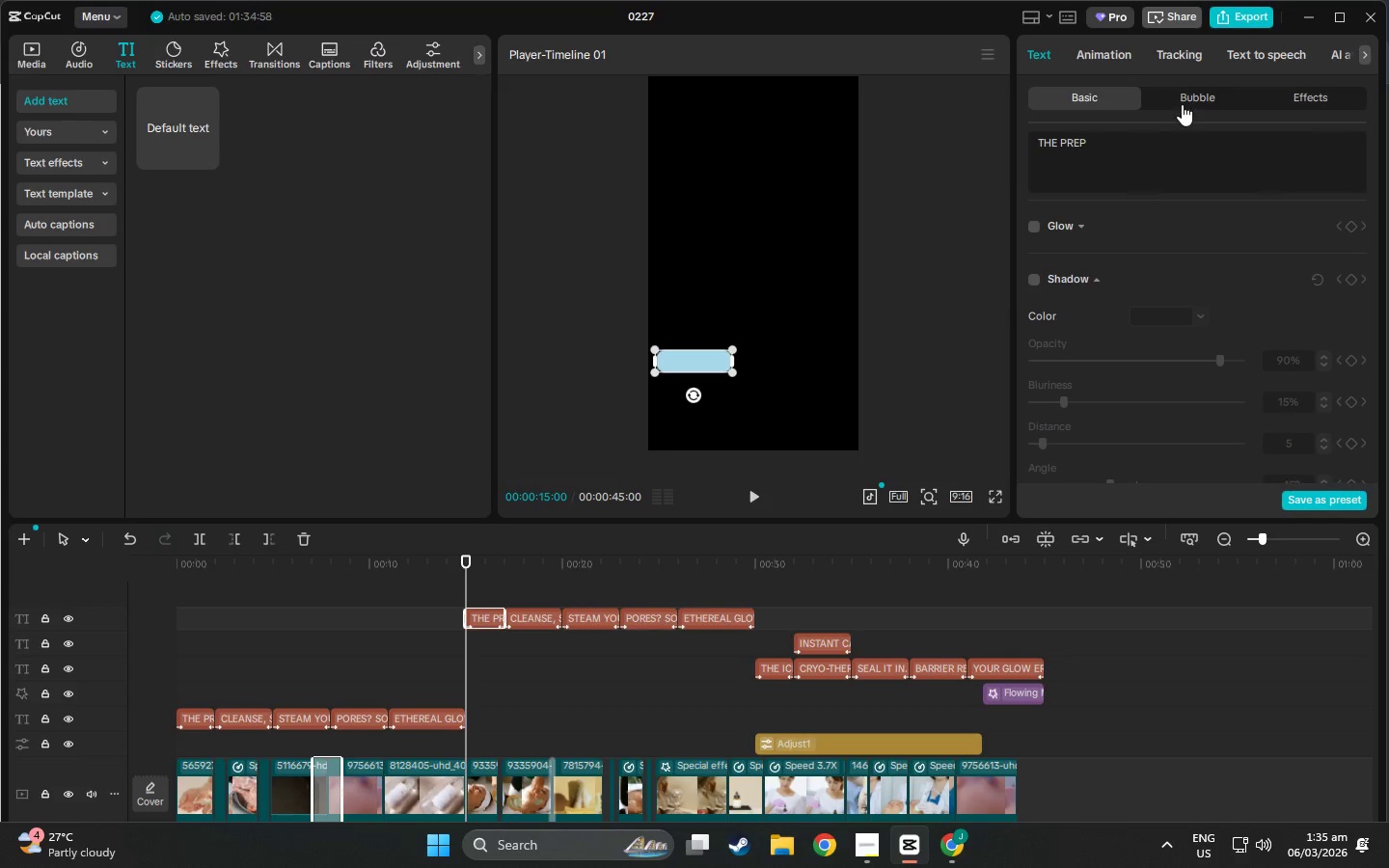 
scroll: coordinate [1072, 389], scroll_direction: up, amount: 26.0
 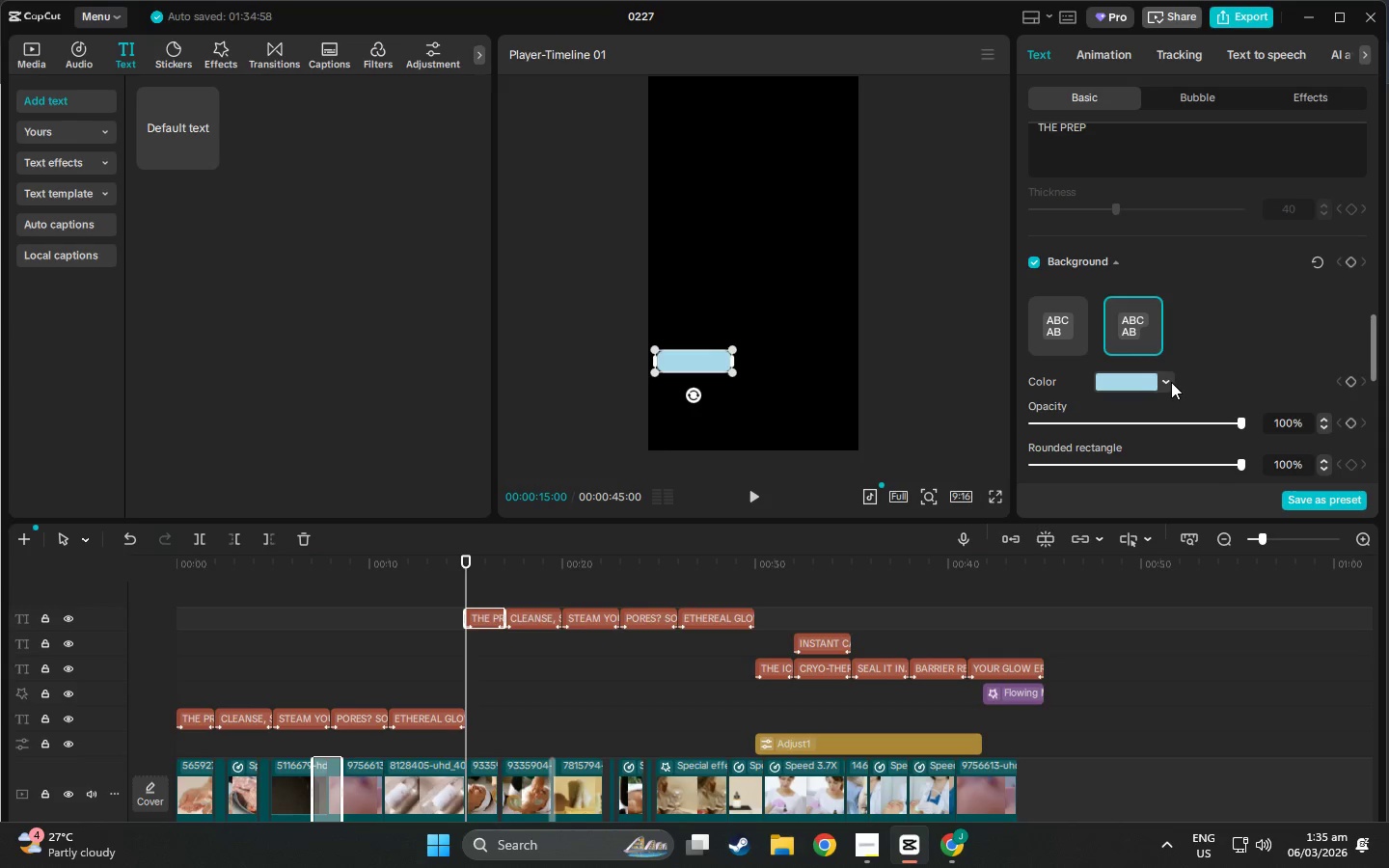 
left_click([1171, 382])
 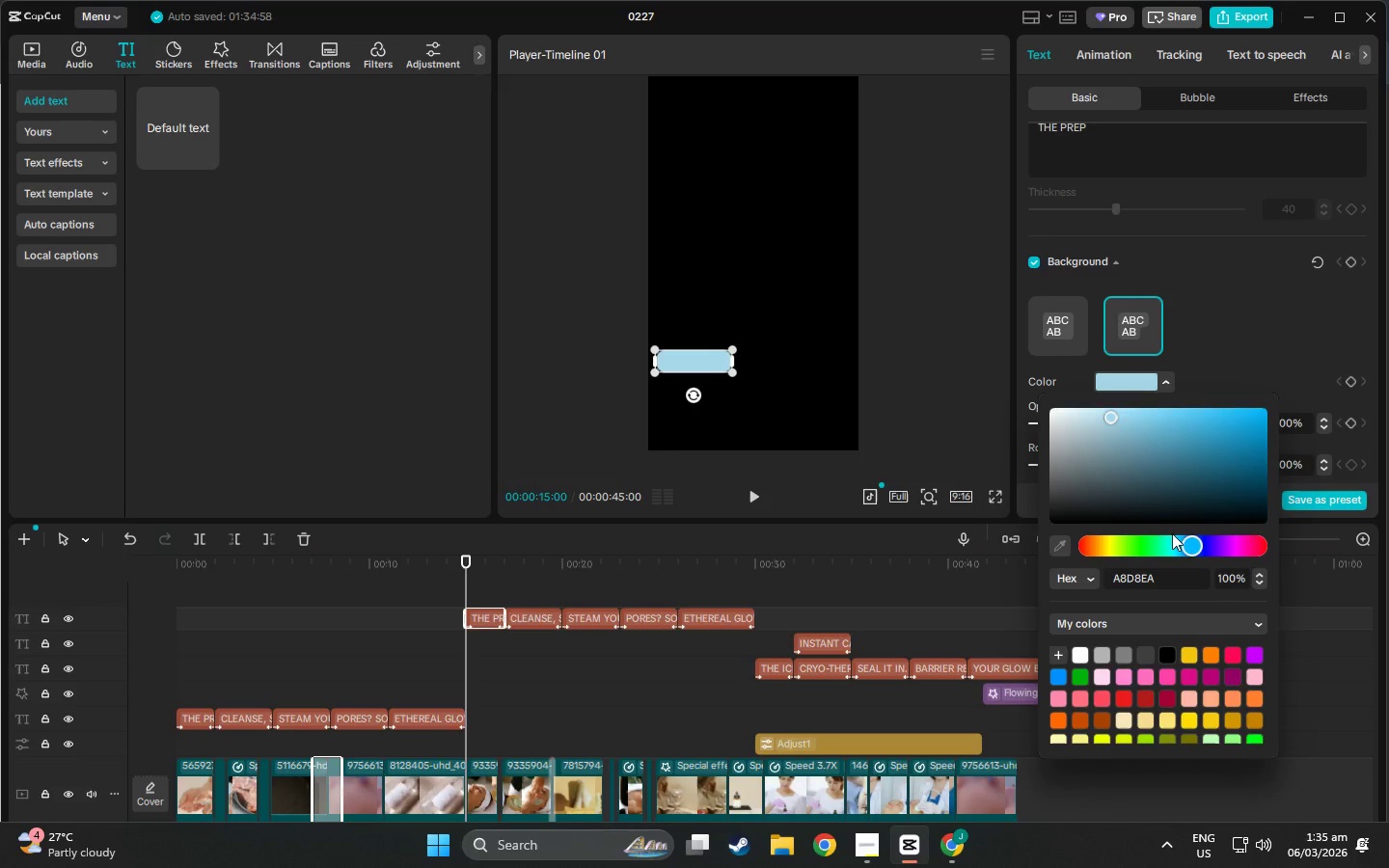 
wait(11.52)
 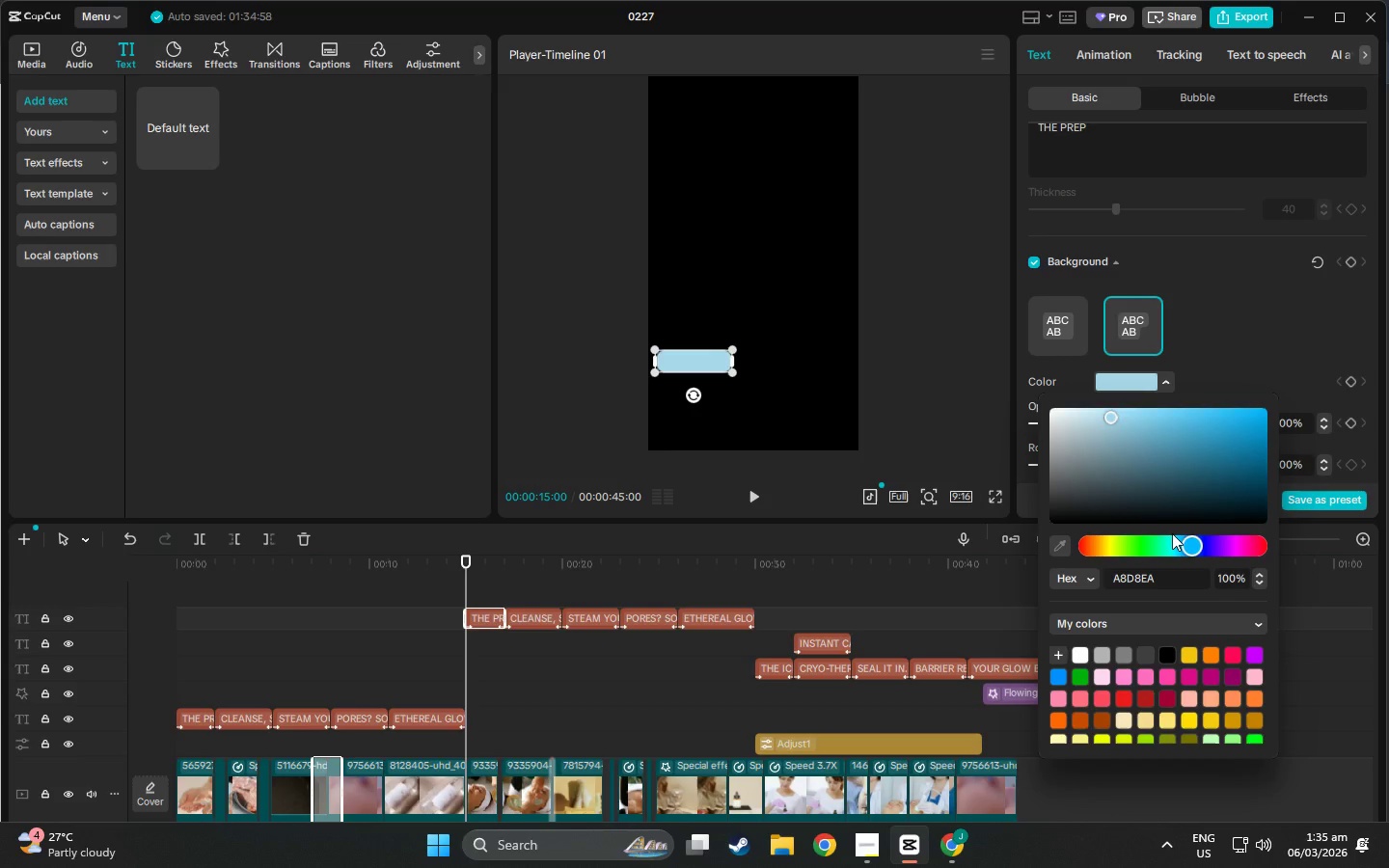 
double_click([1179, 576])
 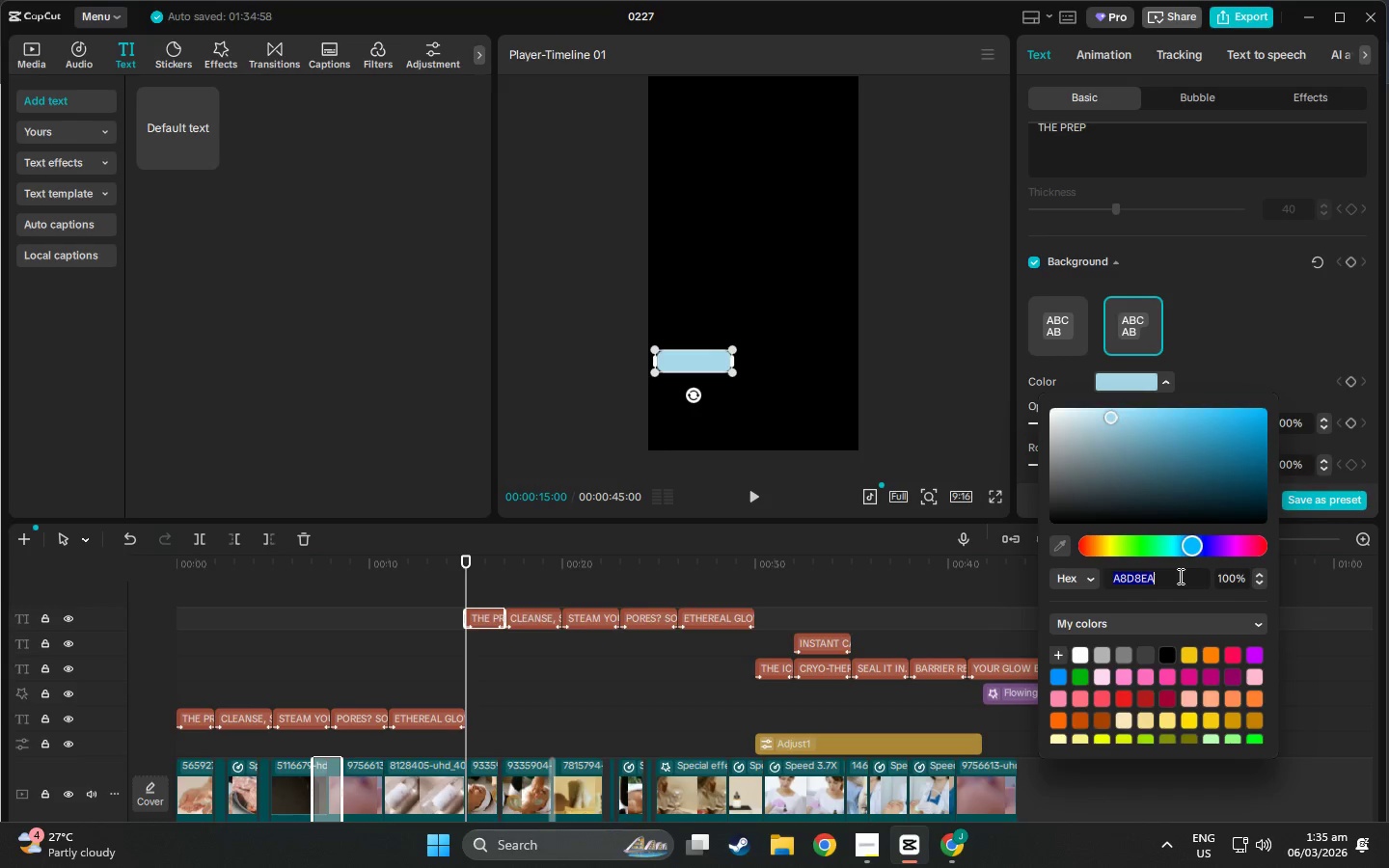 
triple_click([1179, 576])
 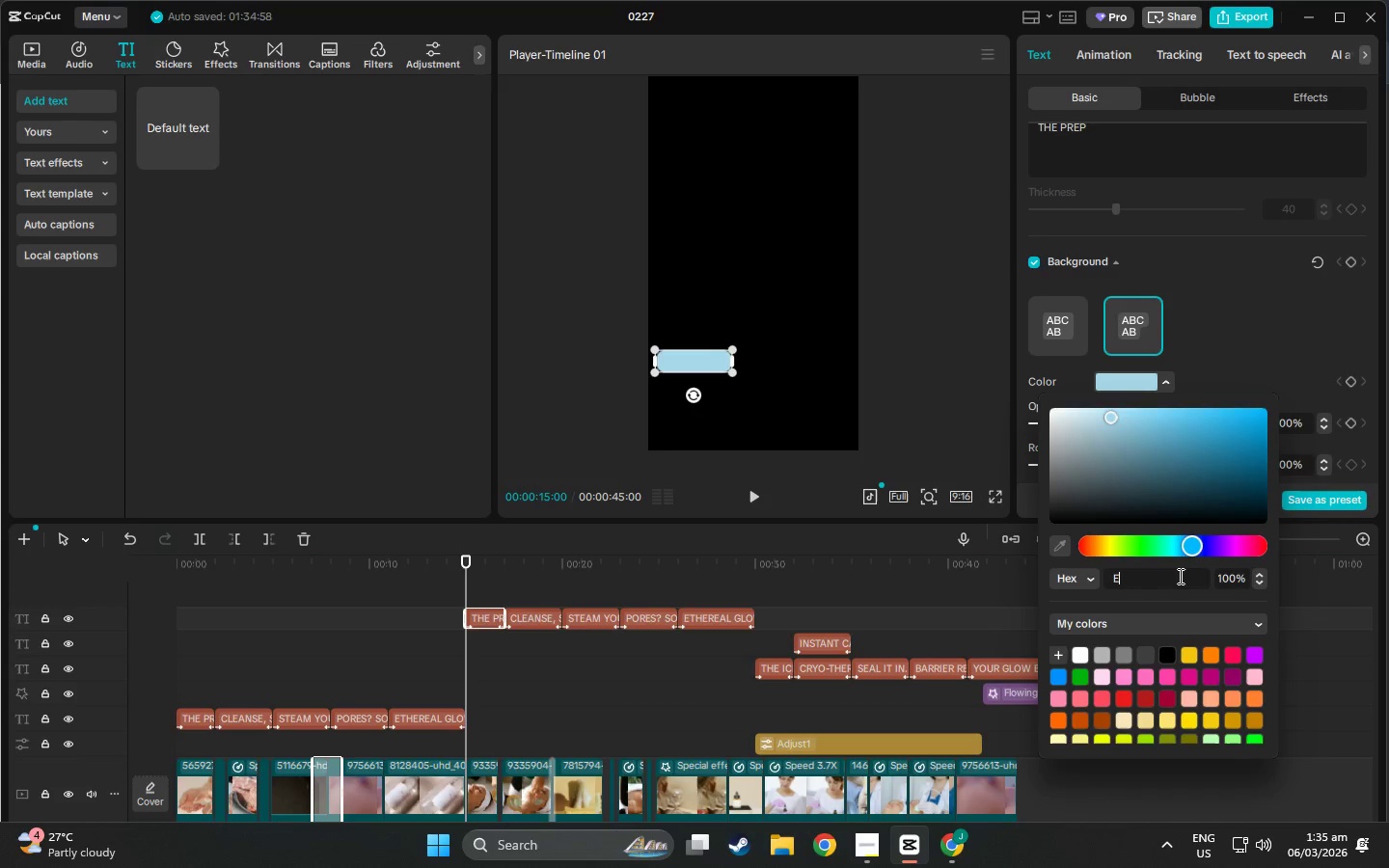 
type(E8D5B0)
 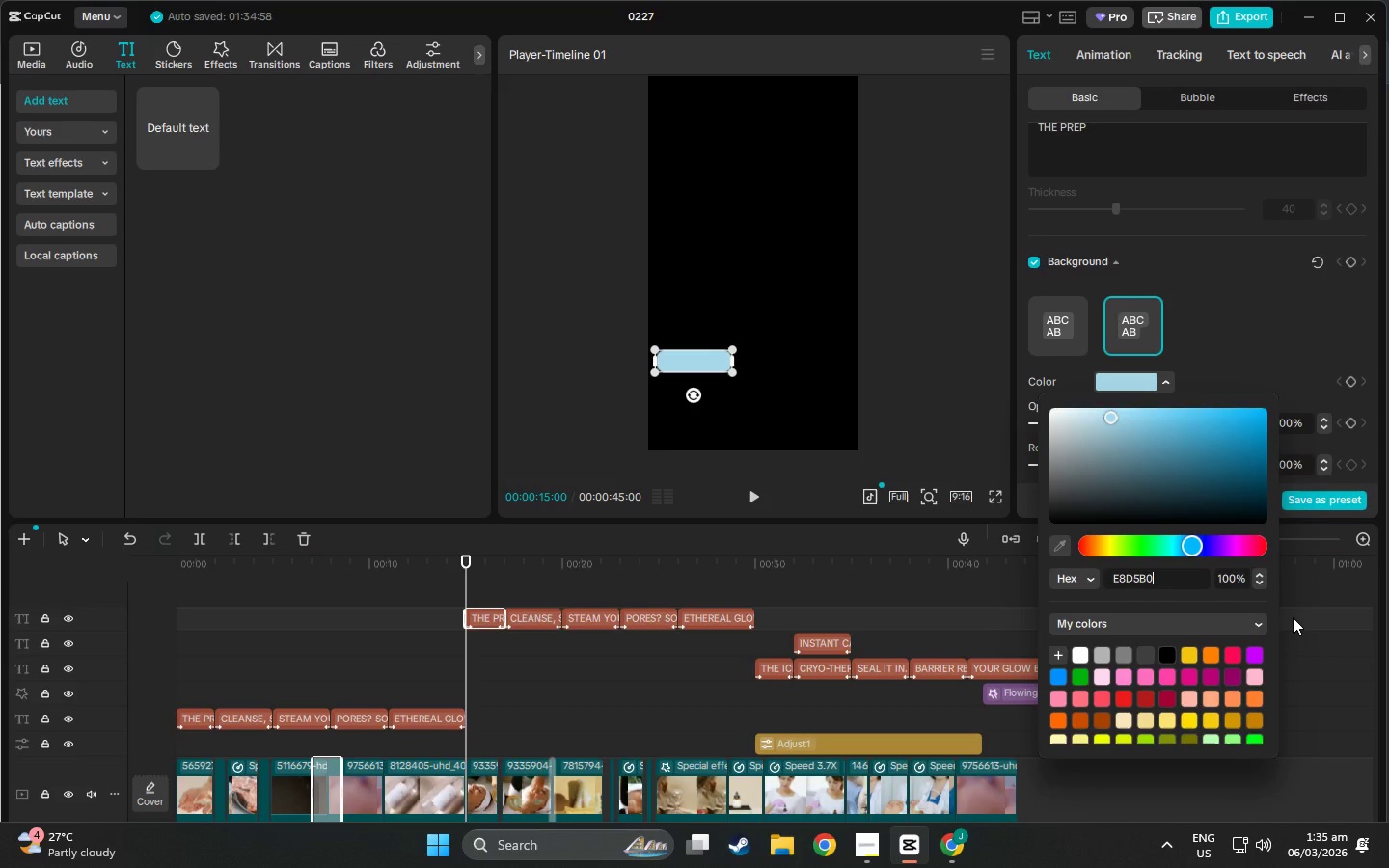 
key(Enter)
 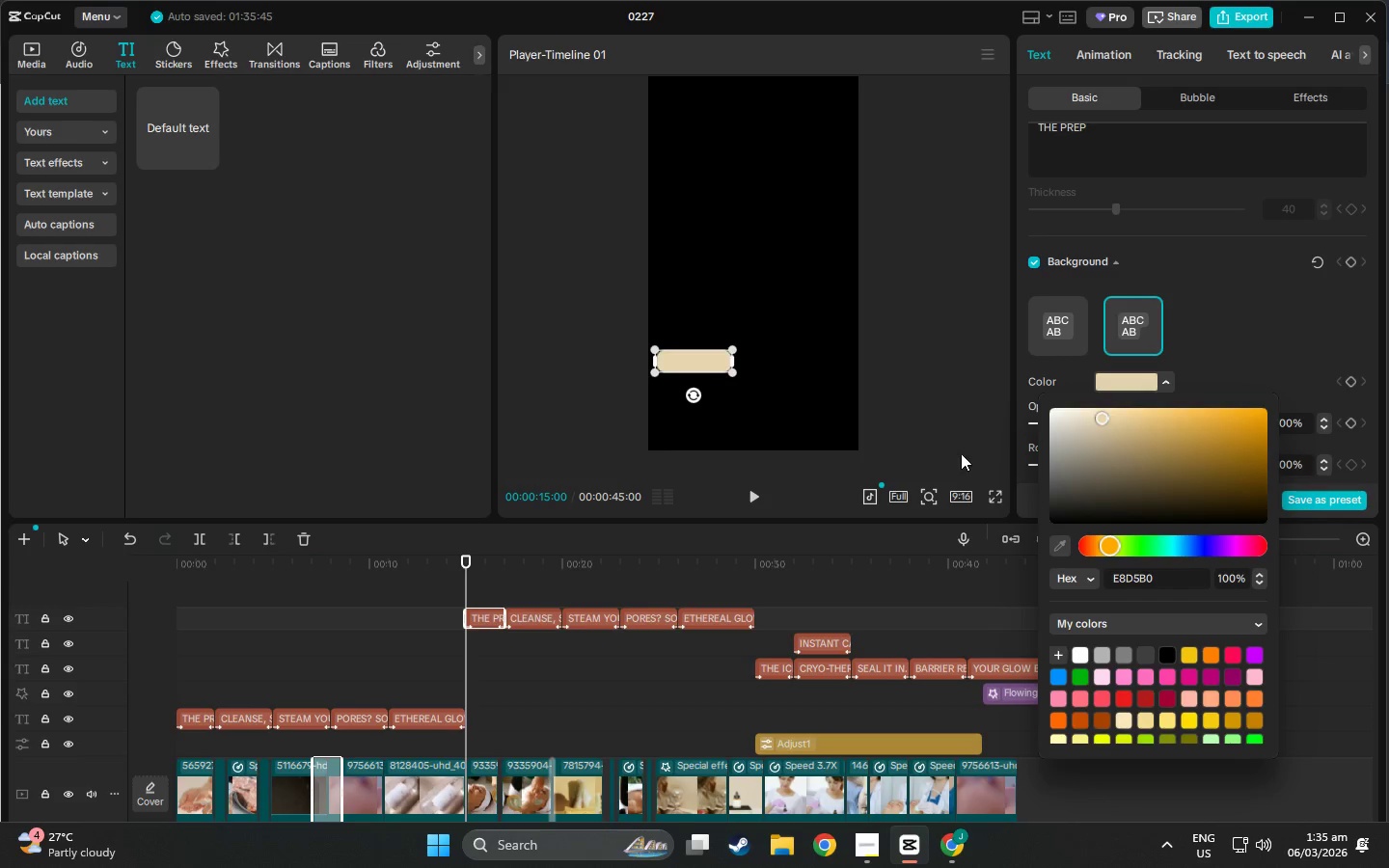 
wait(5.14)
 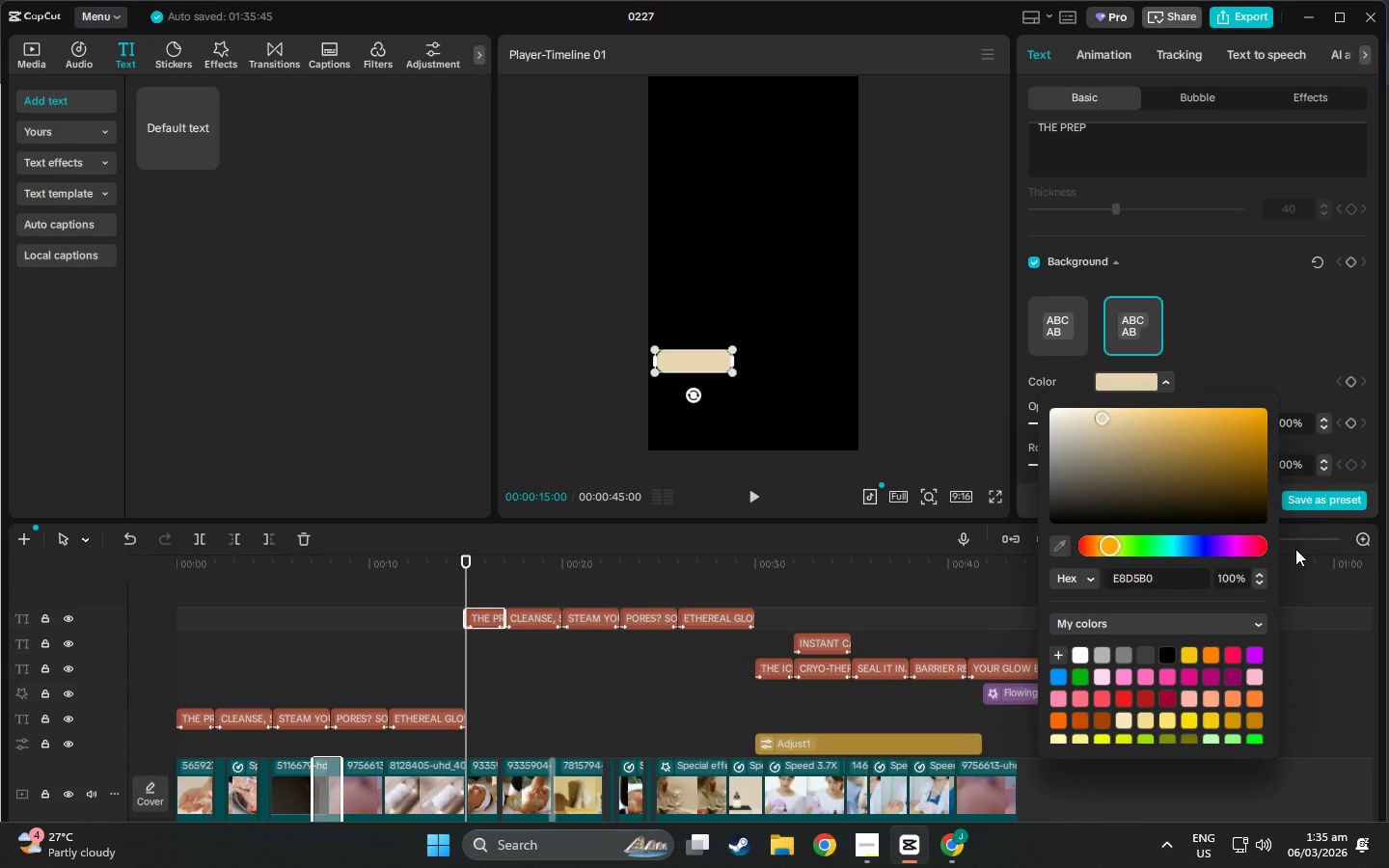 
left_click_drag(start_coordinate=[1170, 573], to_coordinate=[1110, 576])
 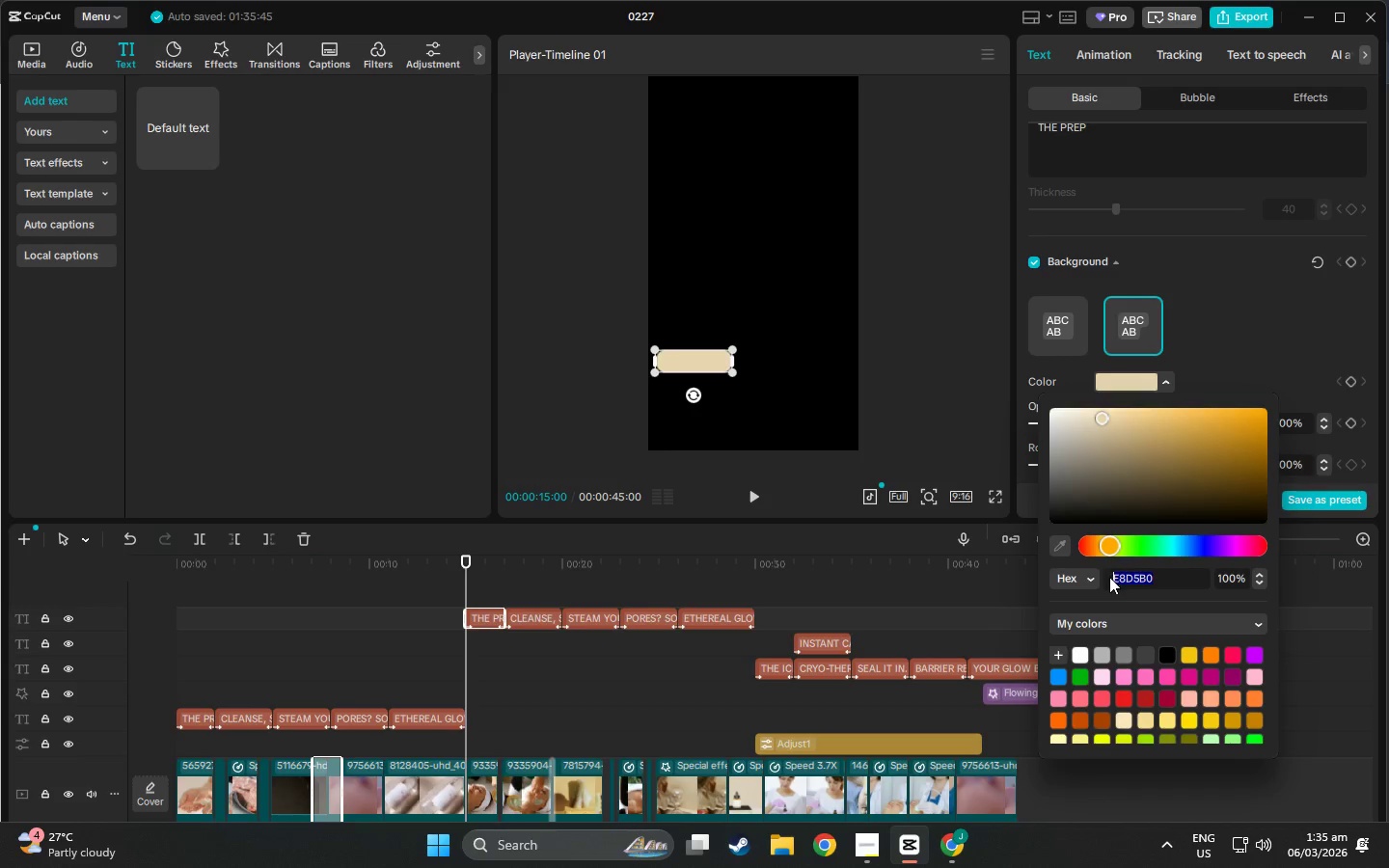 
key(Control+C)
 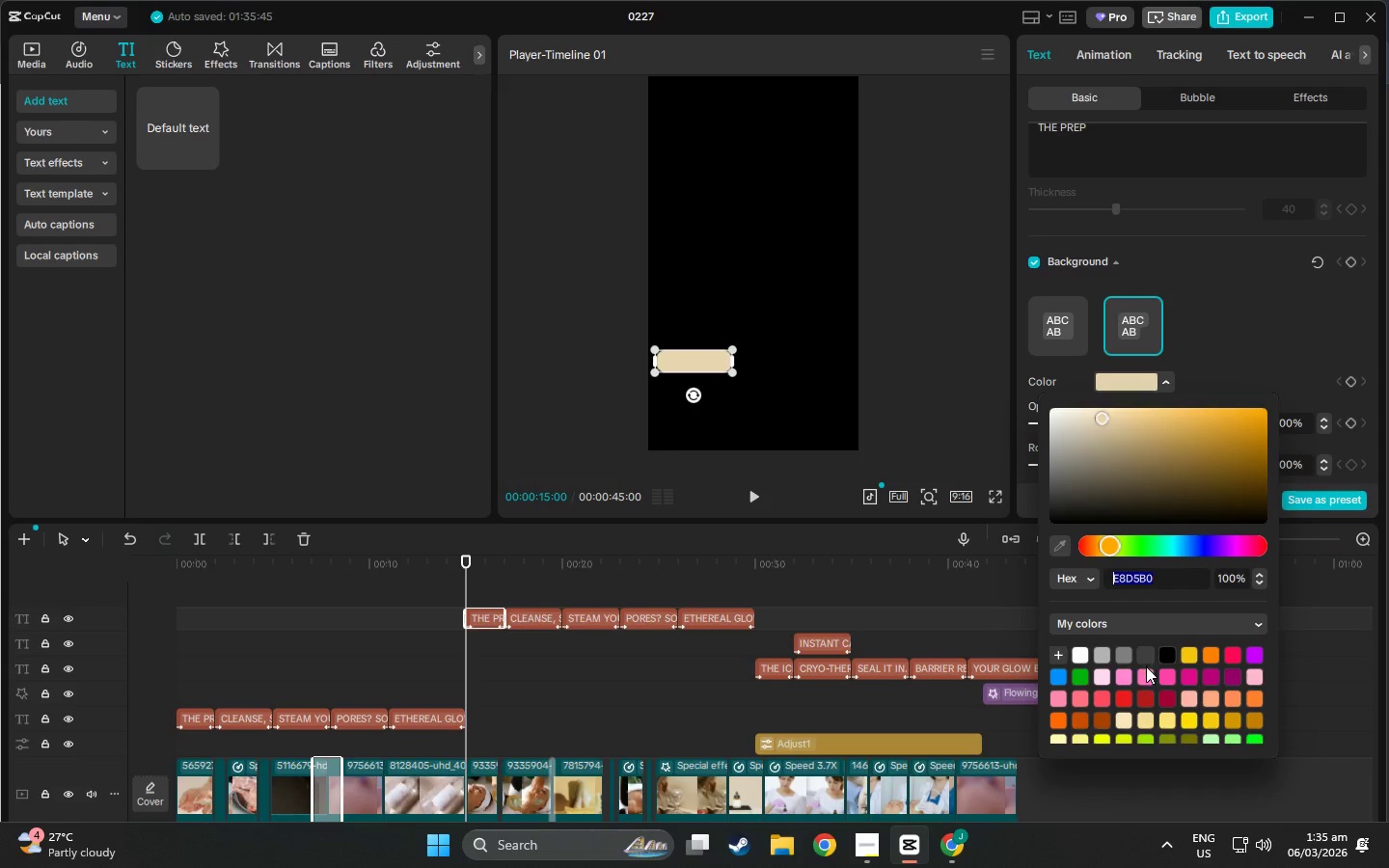 
left_click([1128, 693])
 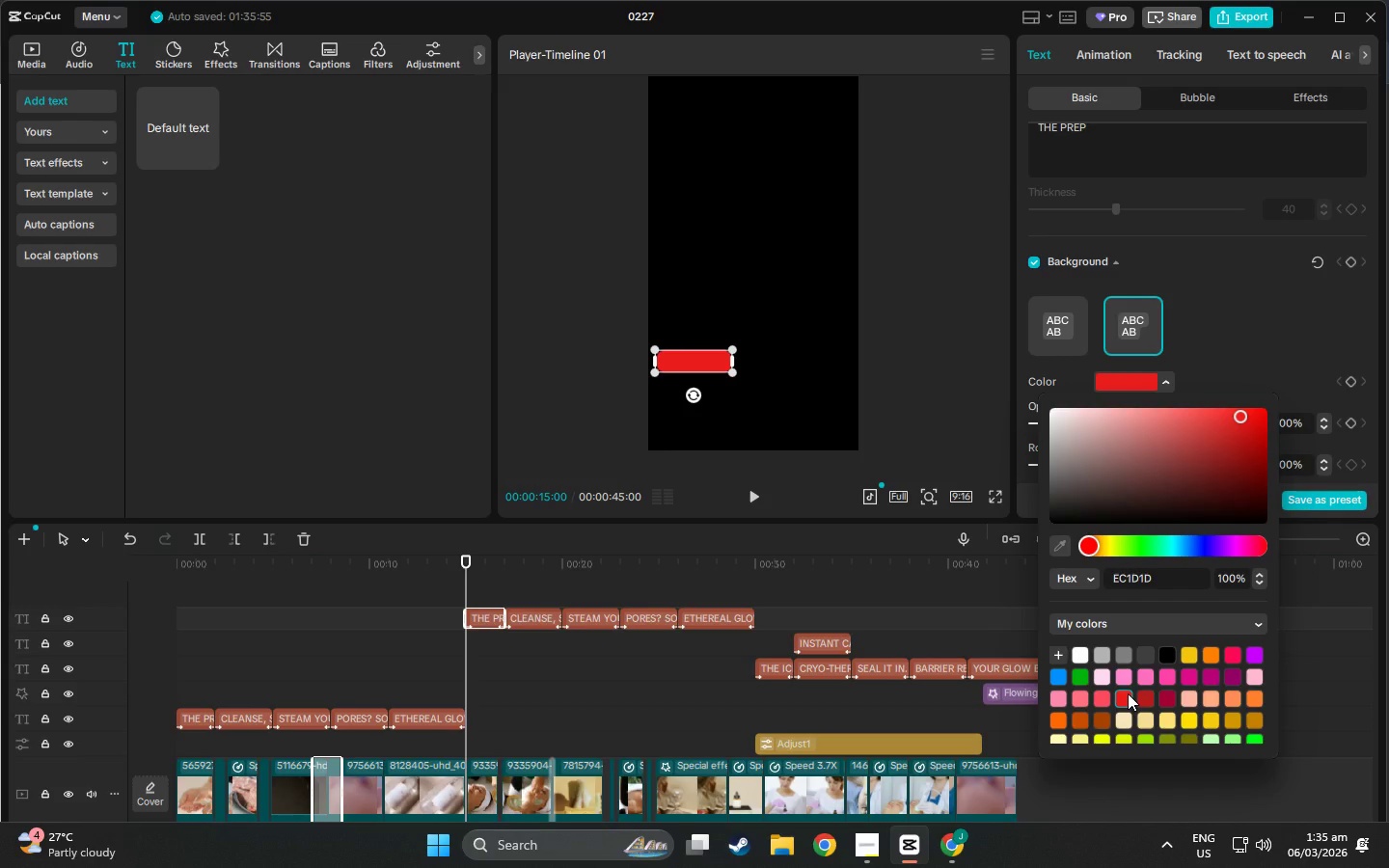 
key(Control+Z)
 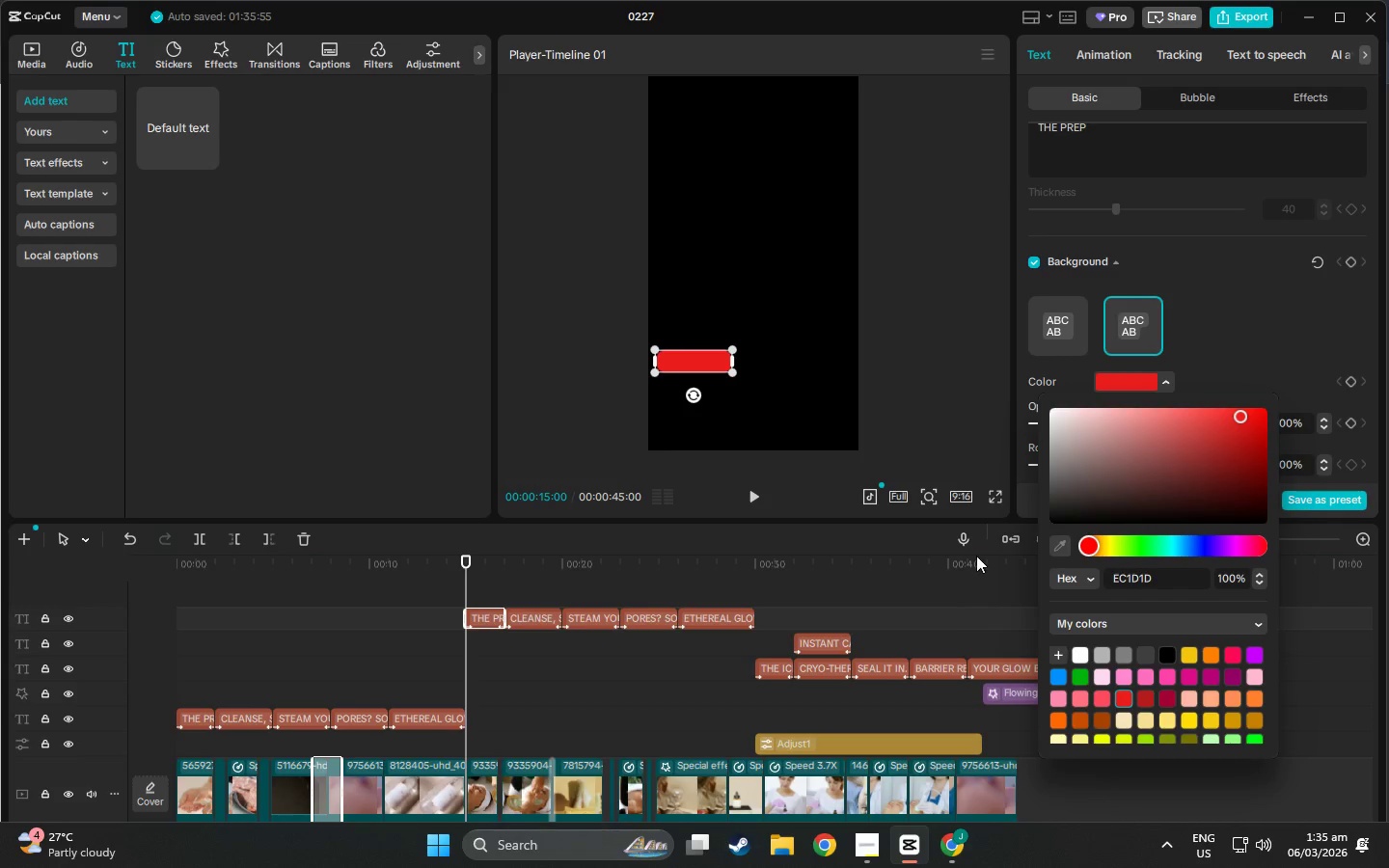 
key(Control+Z)
 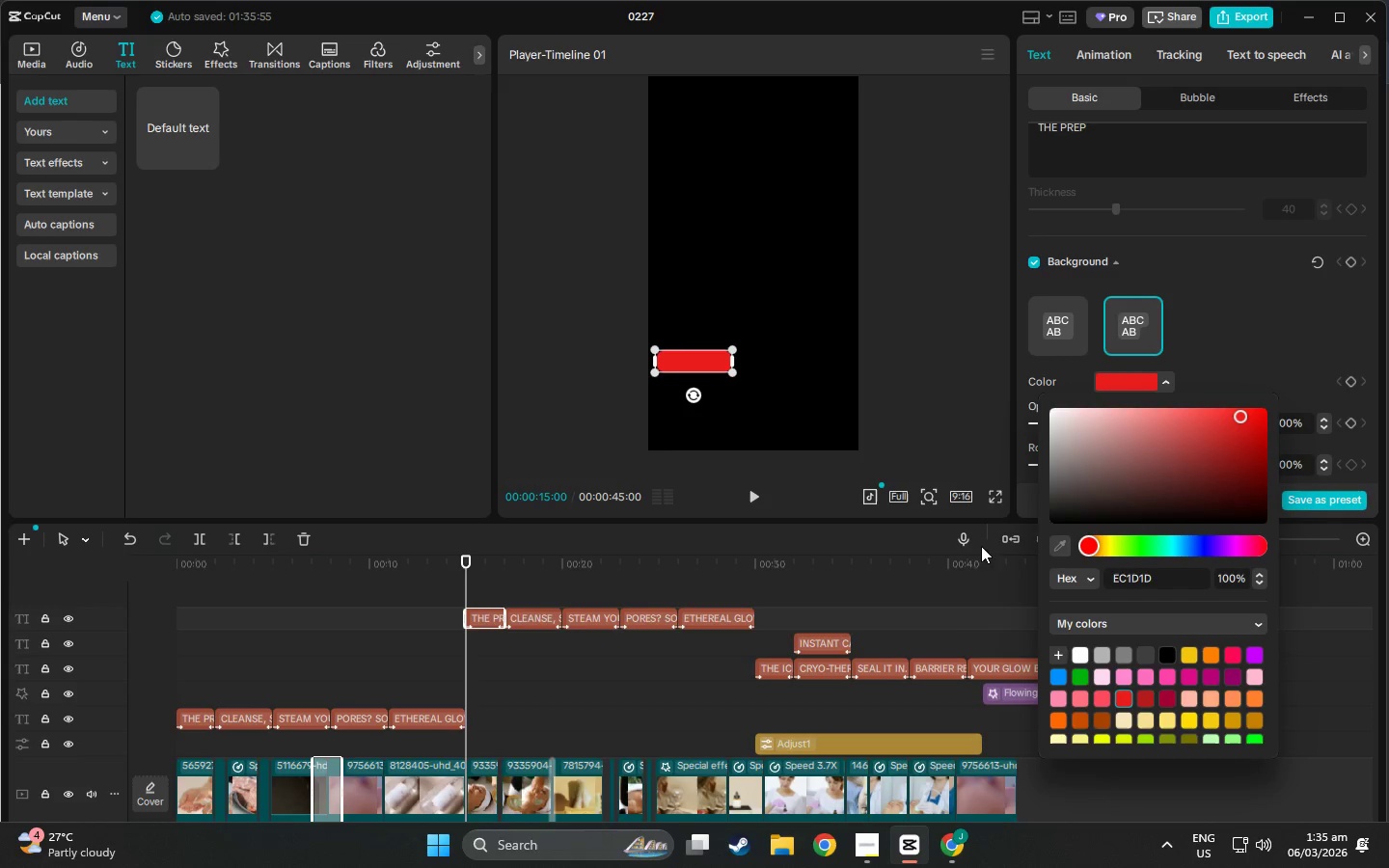 
key(Control+Z)
 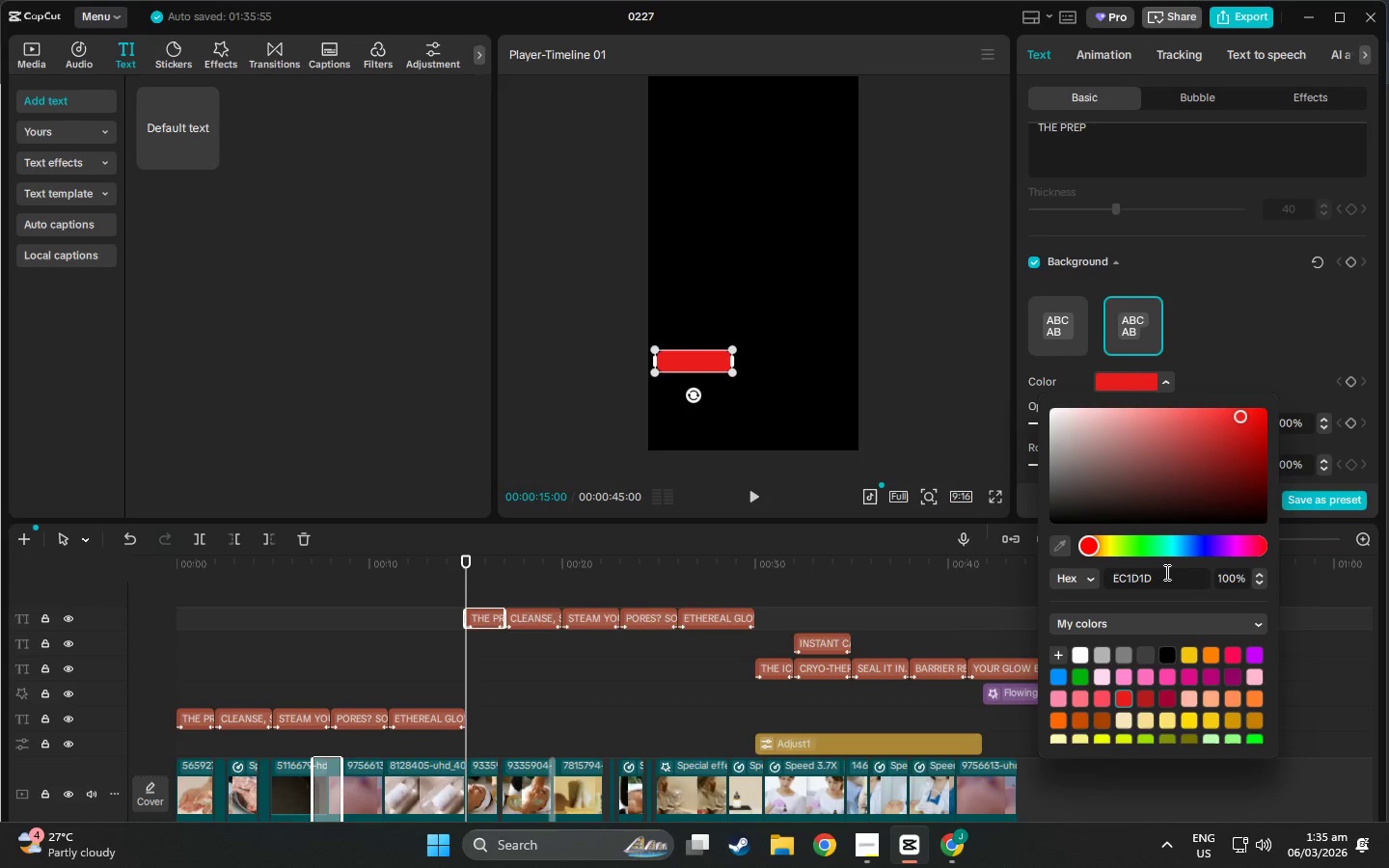 
double_click([1165, 573])
 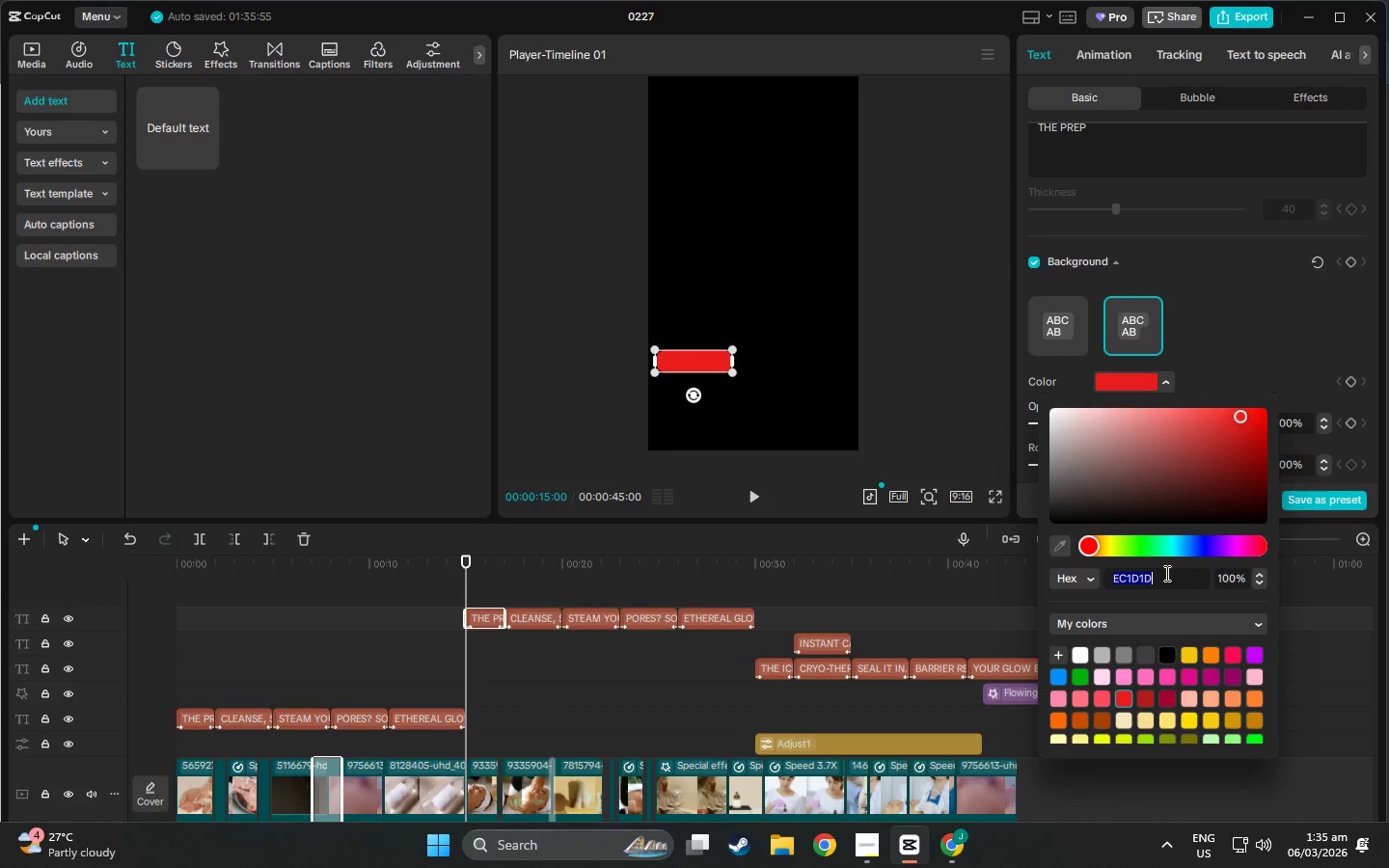 
triple_click([1165, 573])
 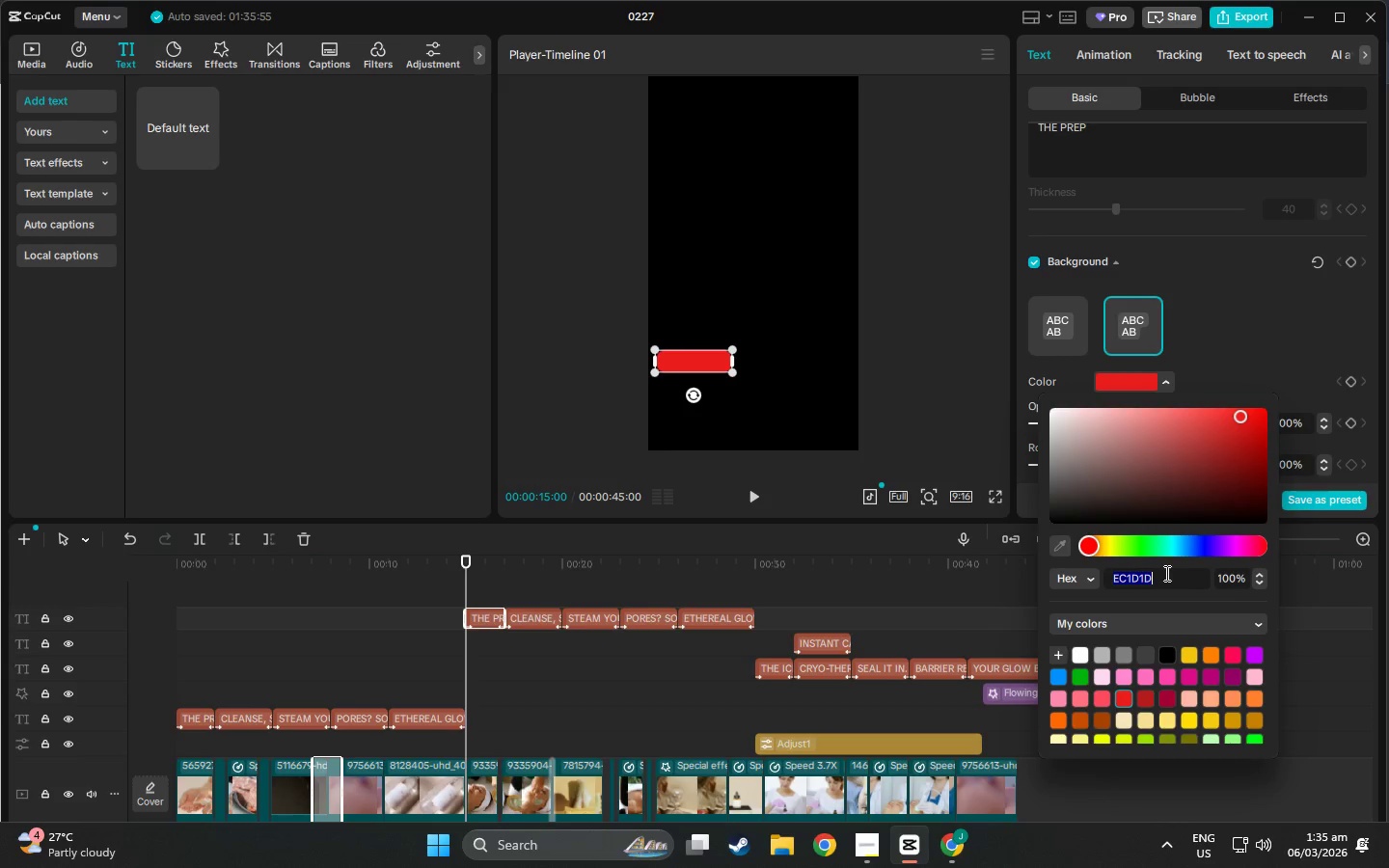 
key(Control+ControlLeft)
 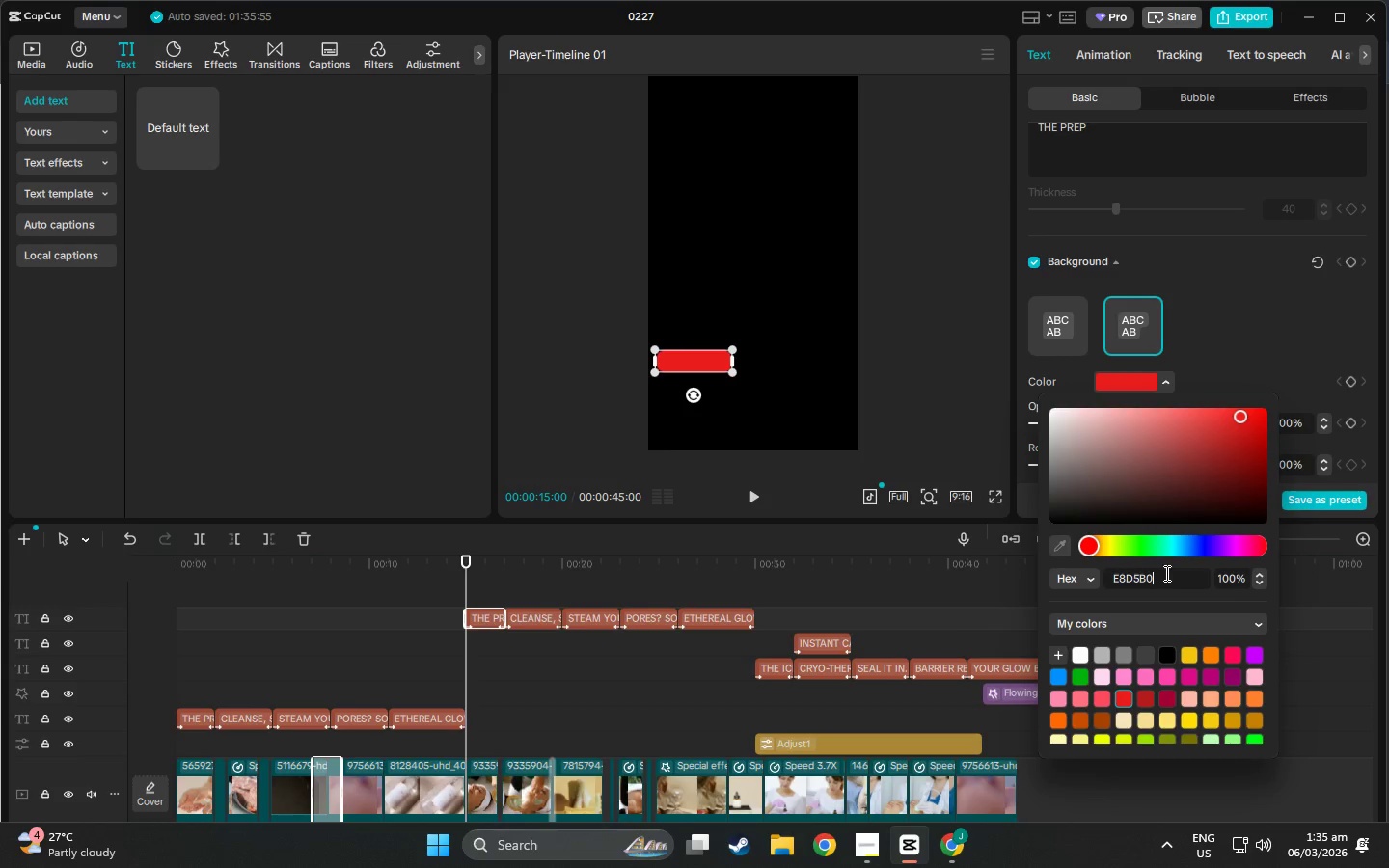 
key(Control+V)
 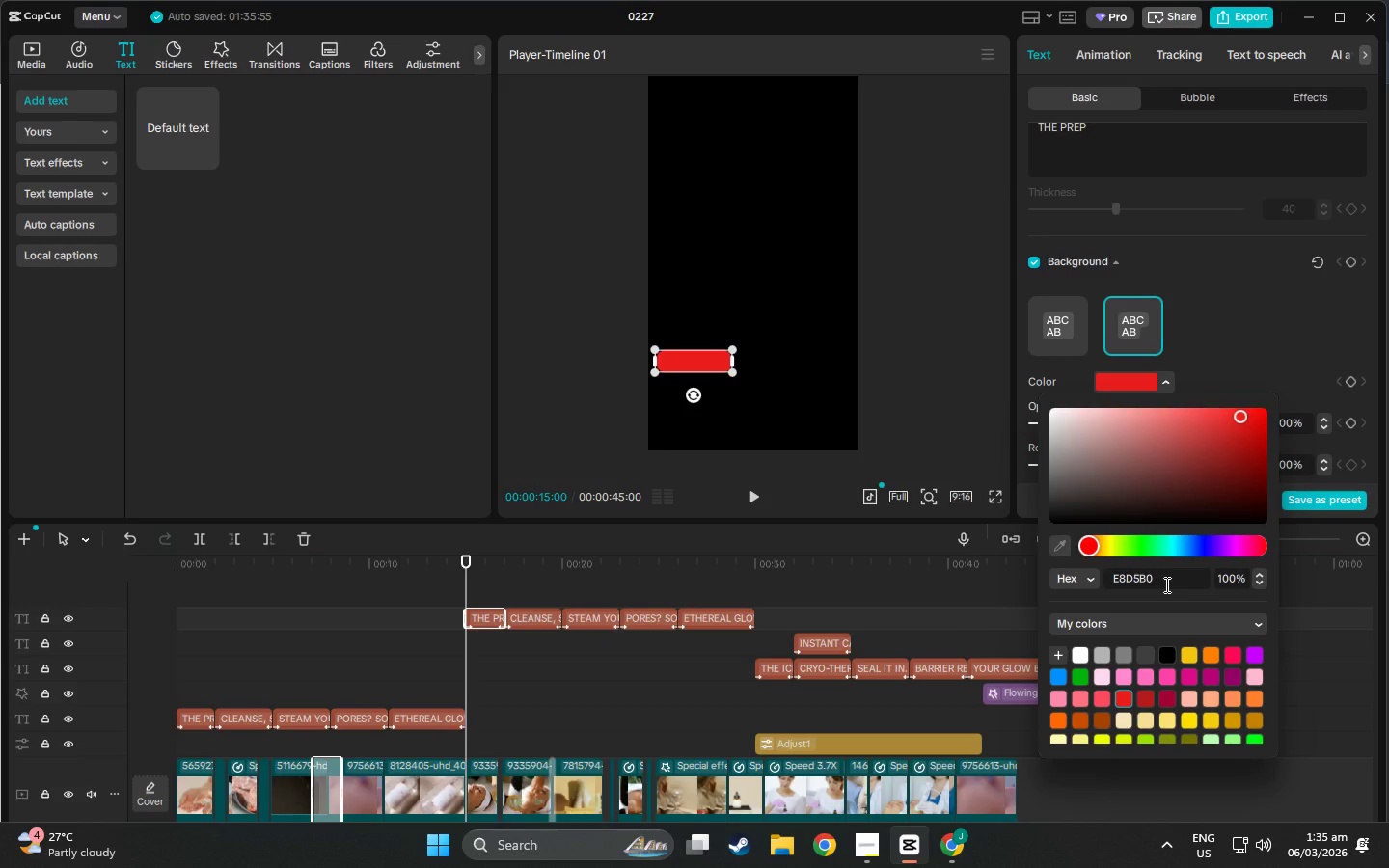 
key(Enter)
 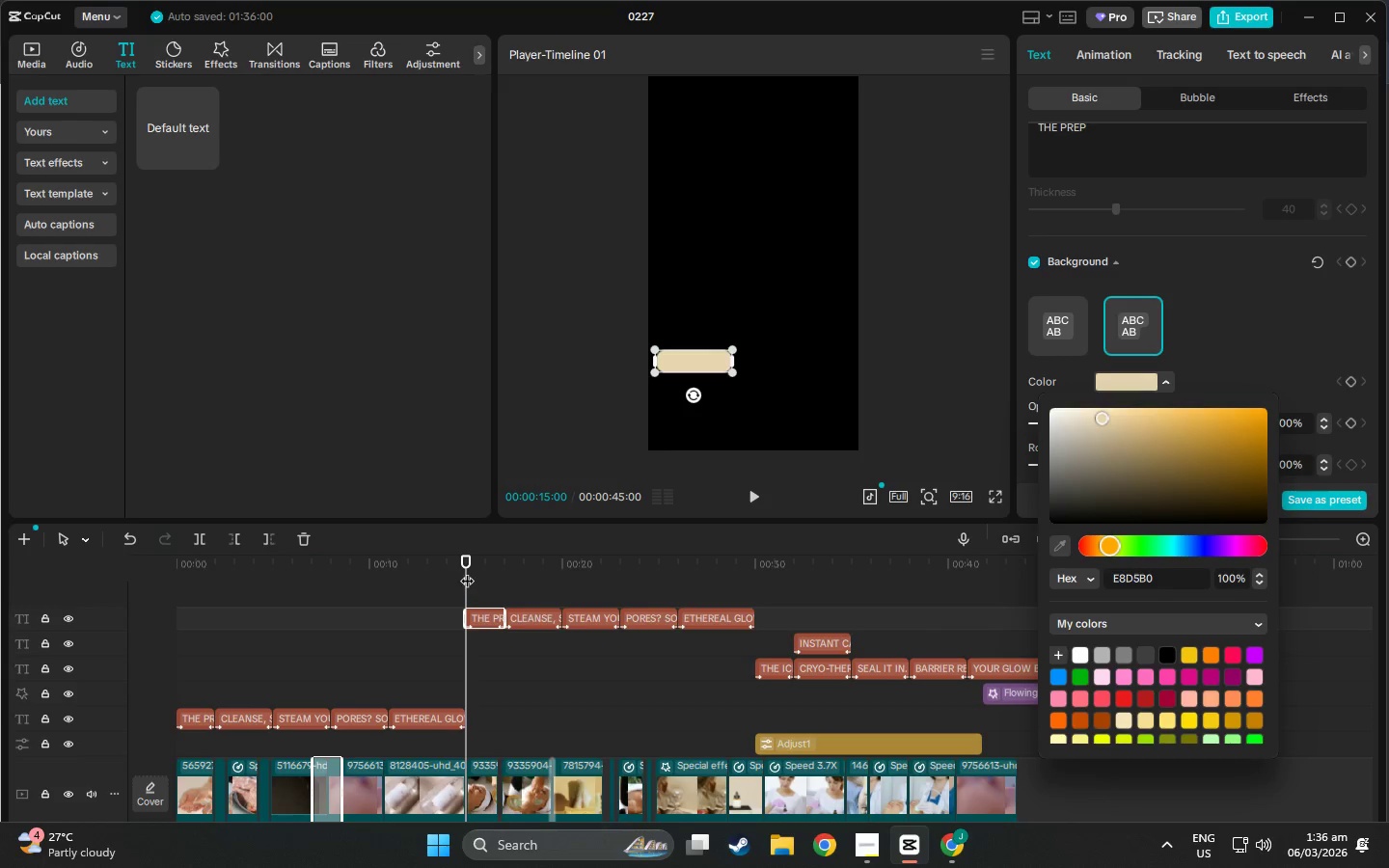 
left_click_drag(start_coordinate=[470, 564], to_coordinate=[536, 573])
 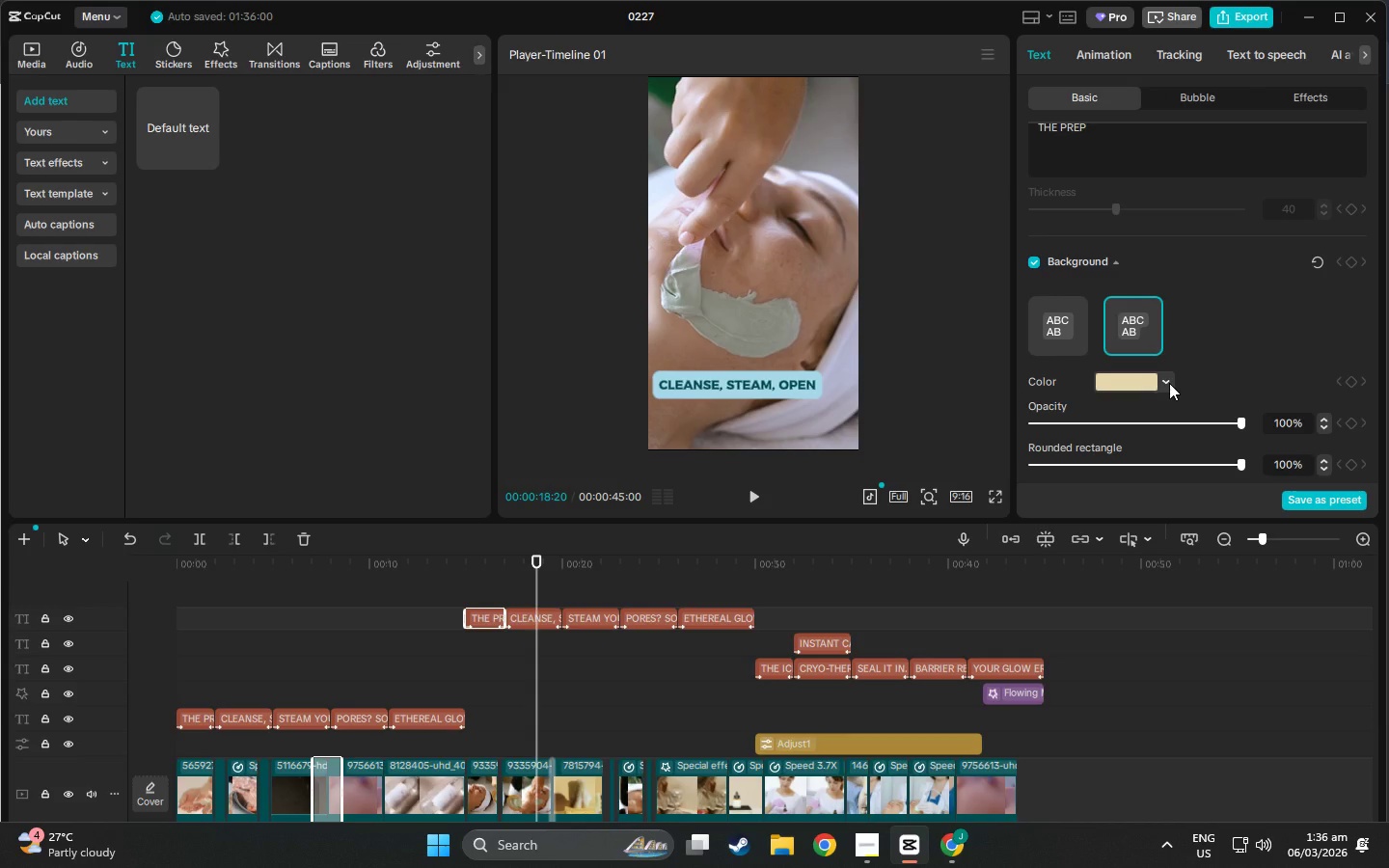 
left_click([548, 614])
 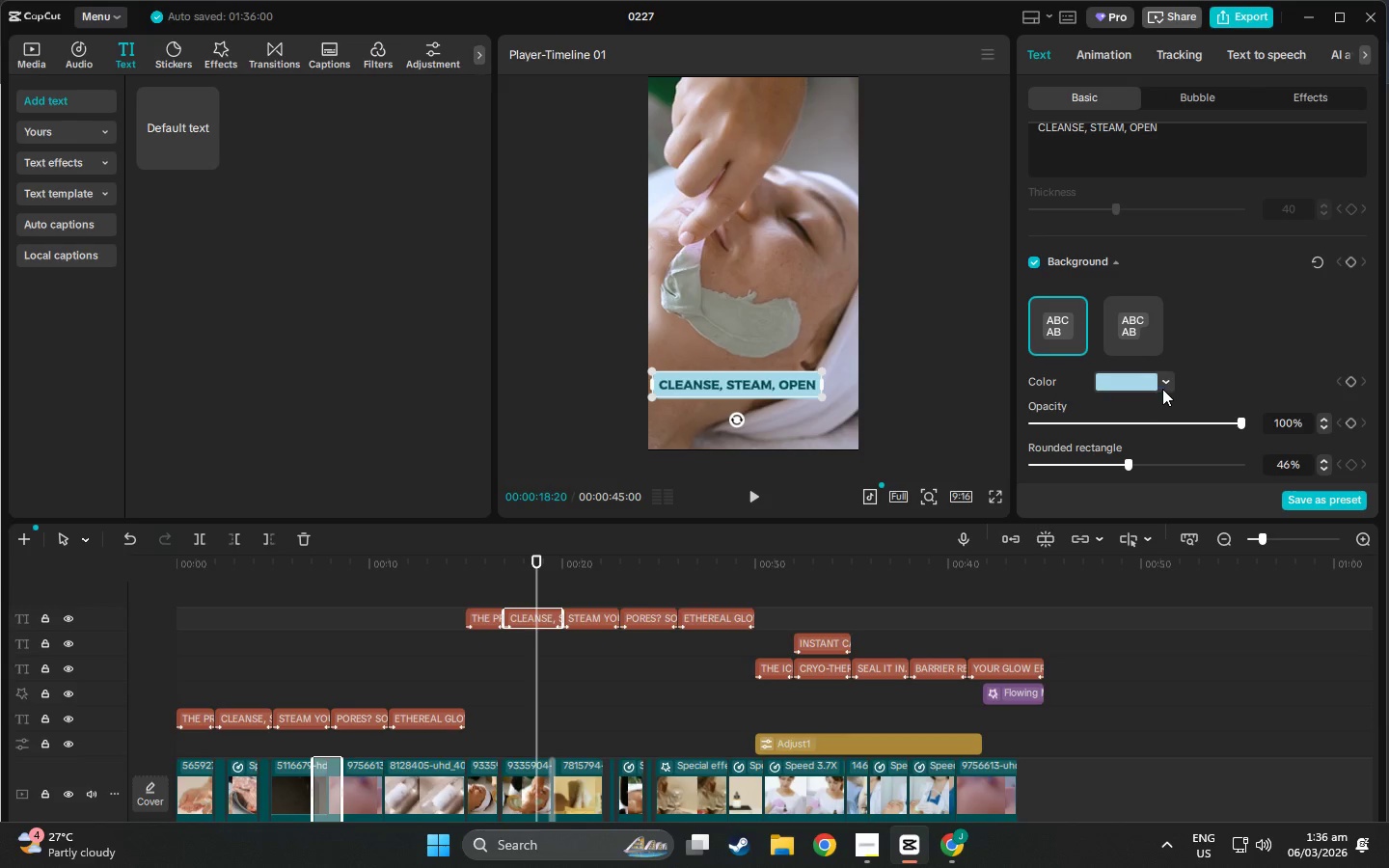 
left_click([1162, 389])
 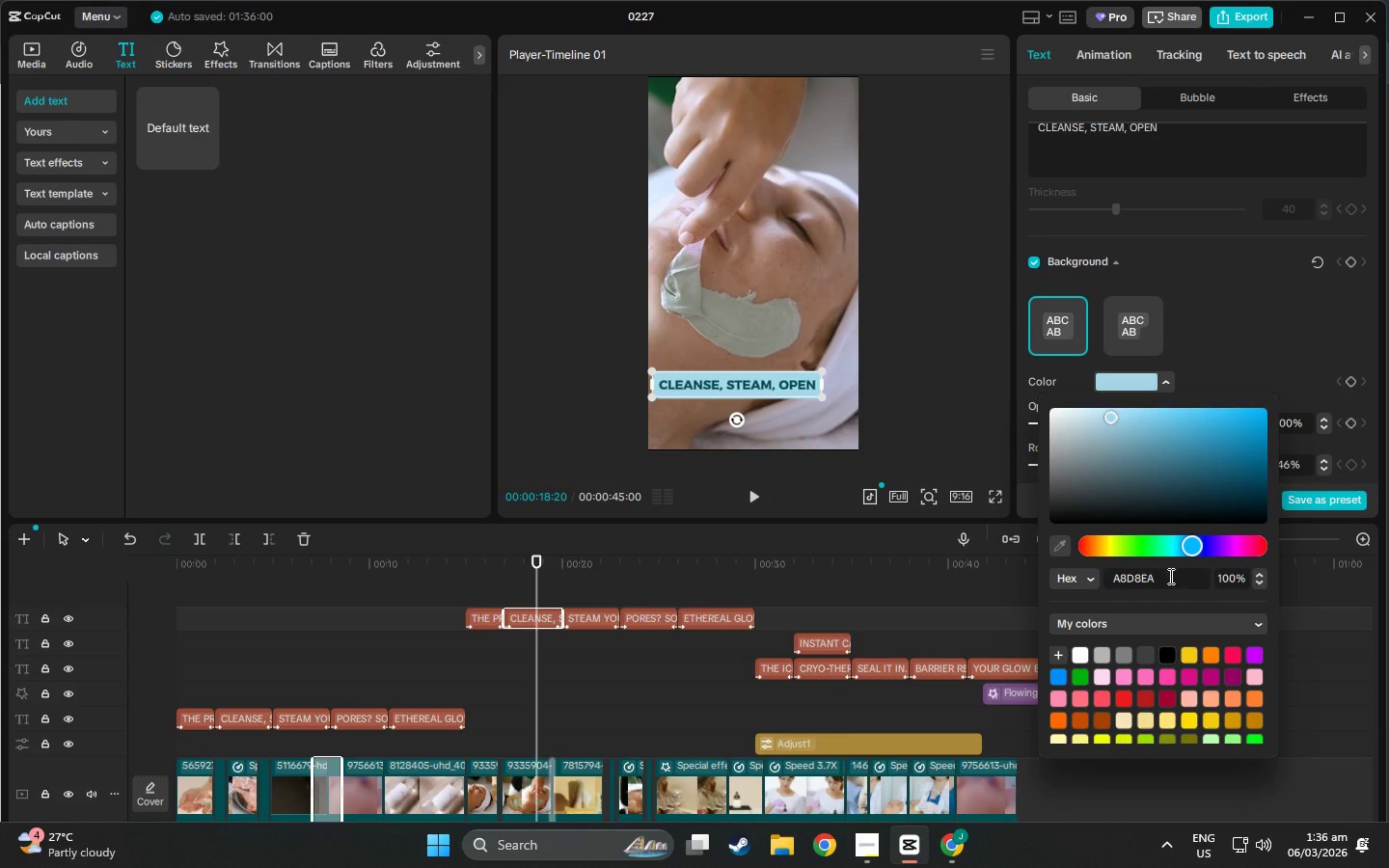 
double_click([1170, 577])
 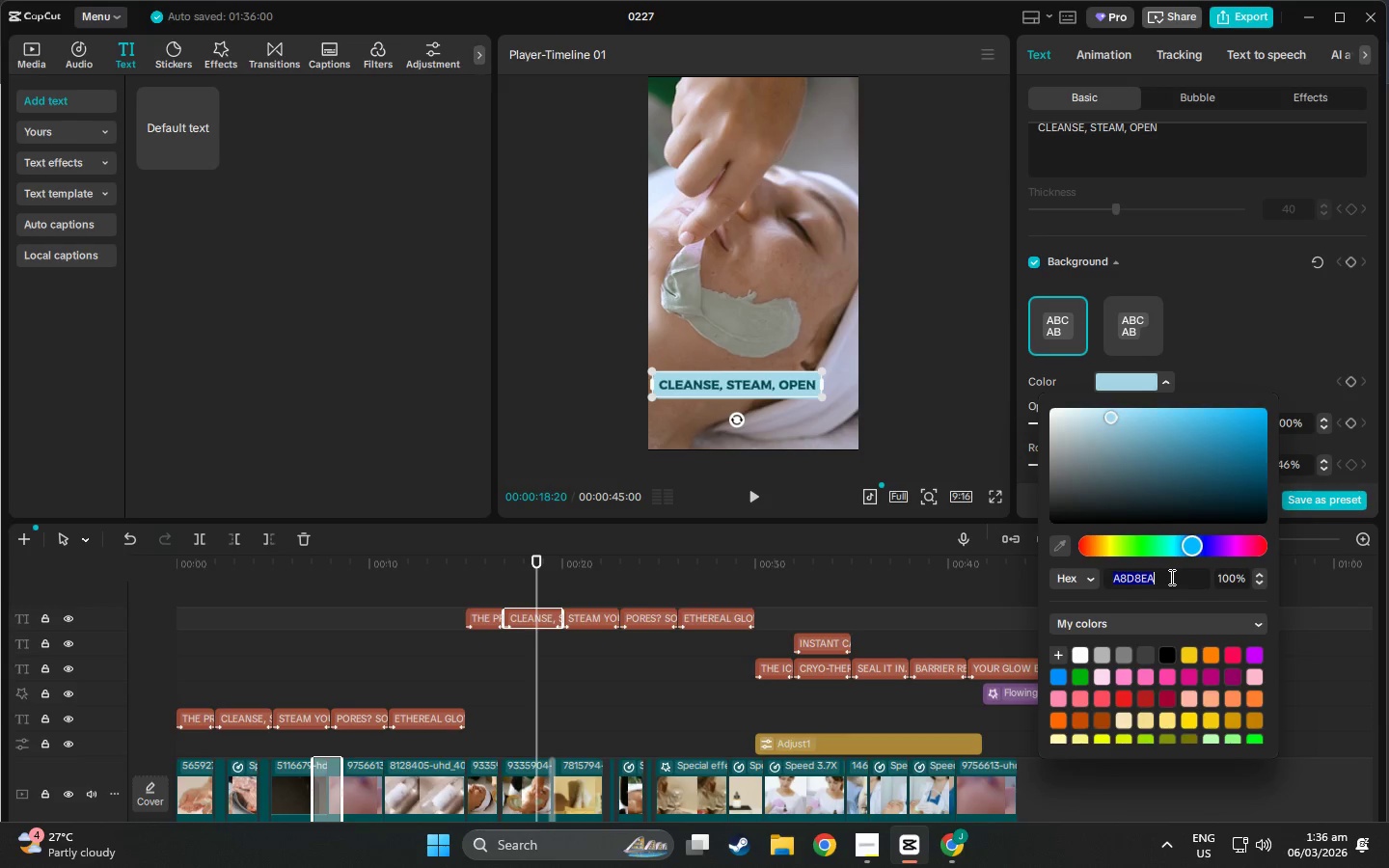 
triple_click([1170, 577])
 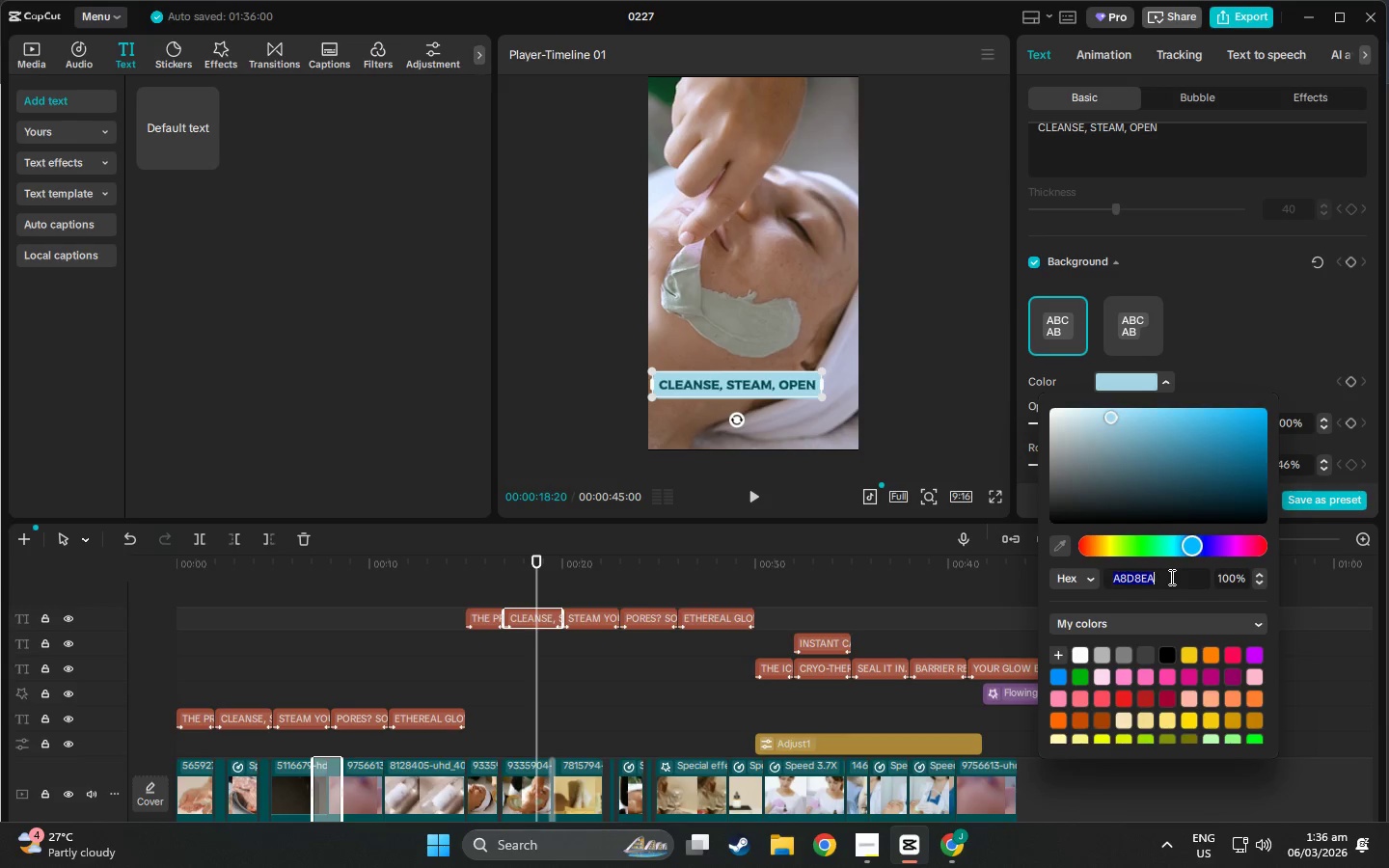 
key(Control+V)
 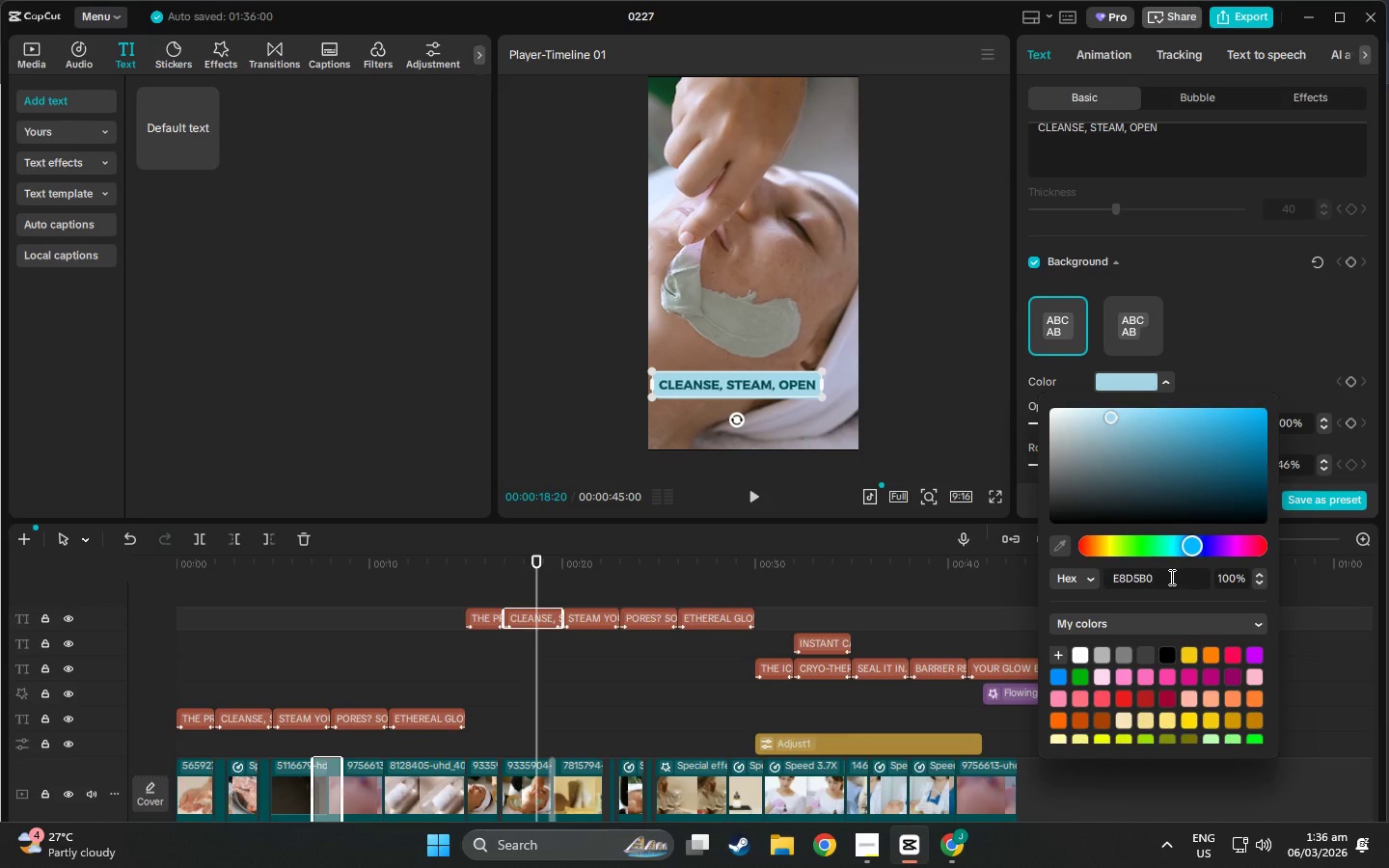 
key(Enter)
 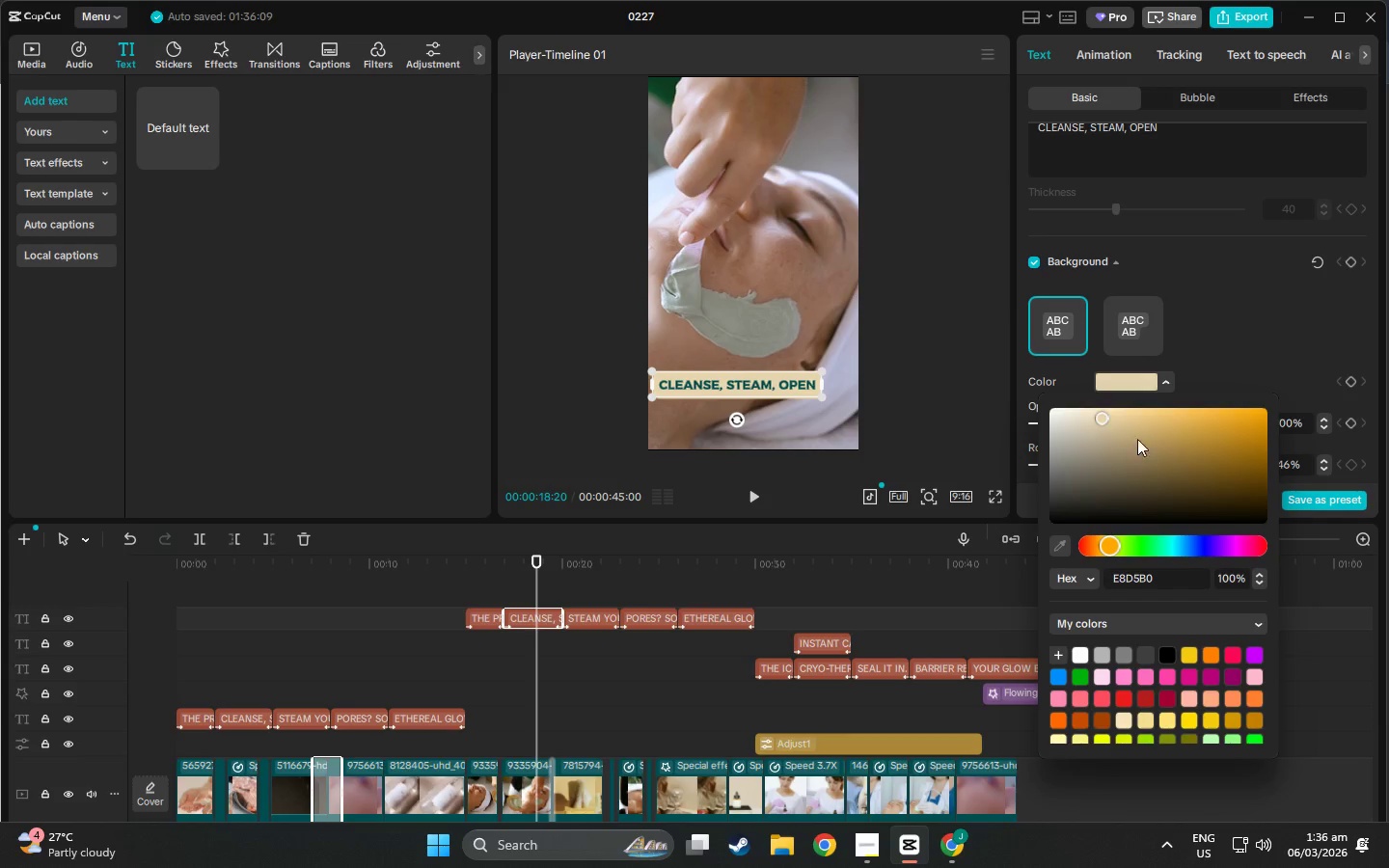 
scroll: coordinate [1123, 269], scroll_direction: up, amount: 7.0
 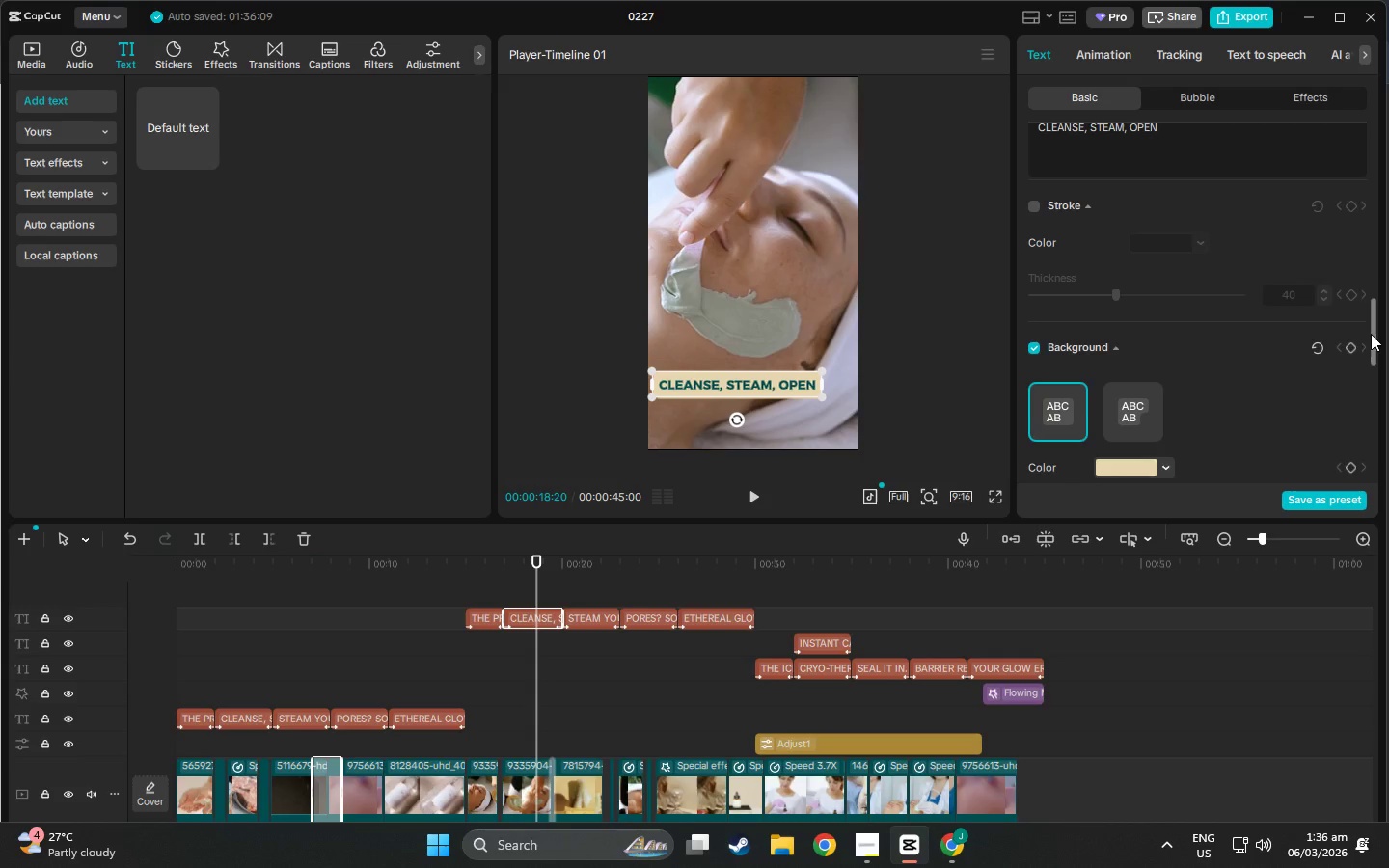 
left_click_drag(start_coordinate=[1371, 334], to_coordinate=[1367, 186])
 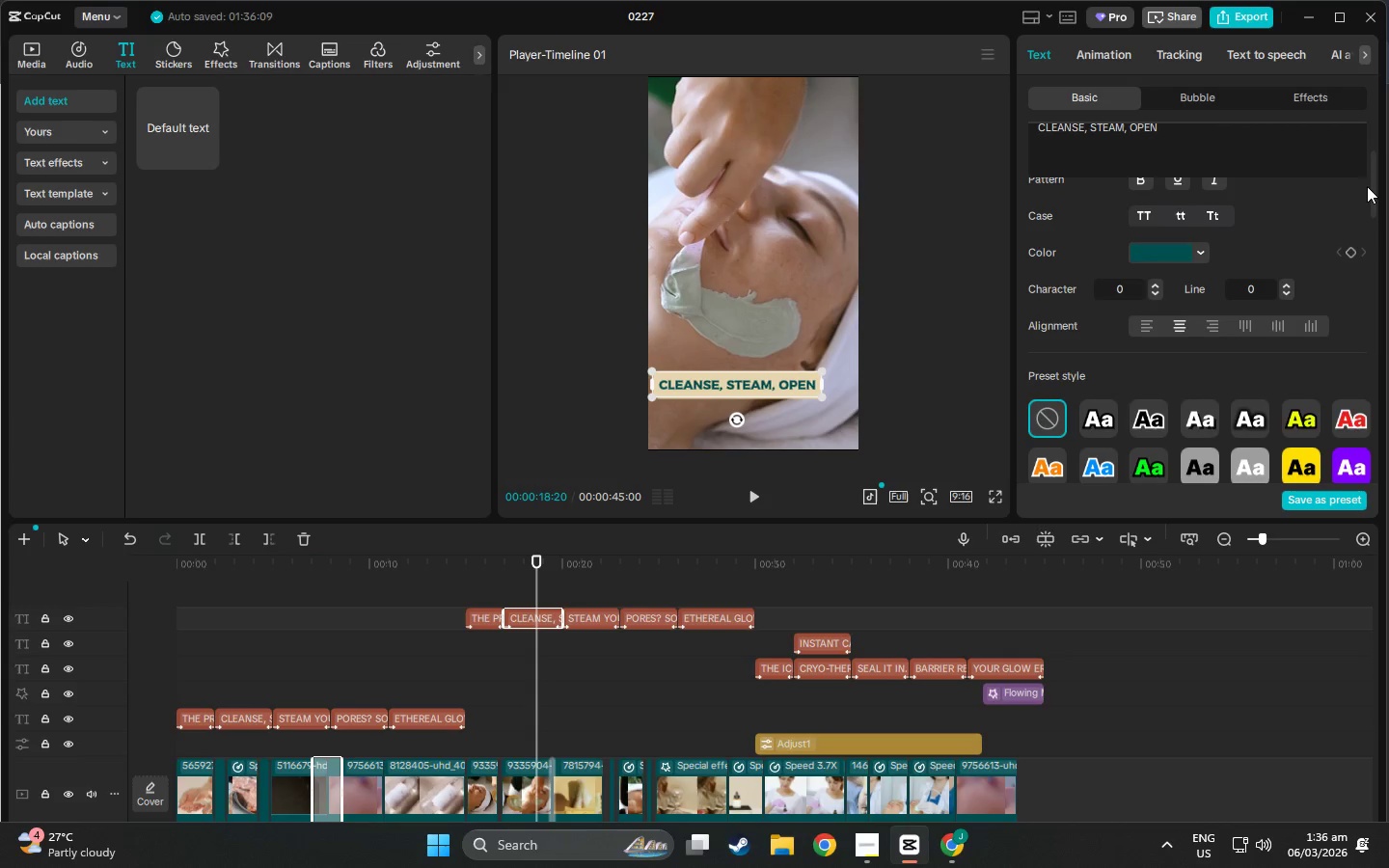 
left_click([1367, 186])
 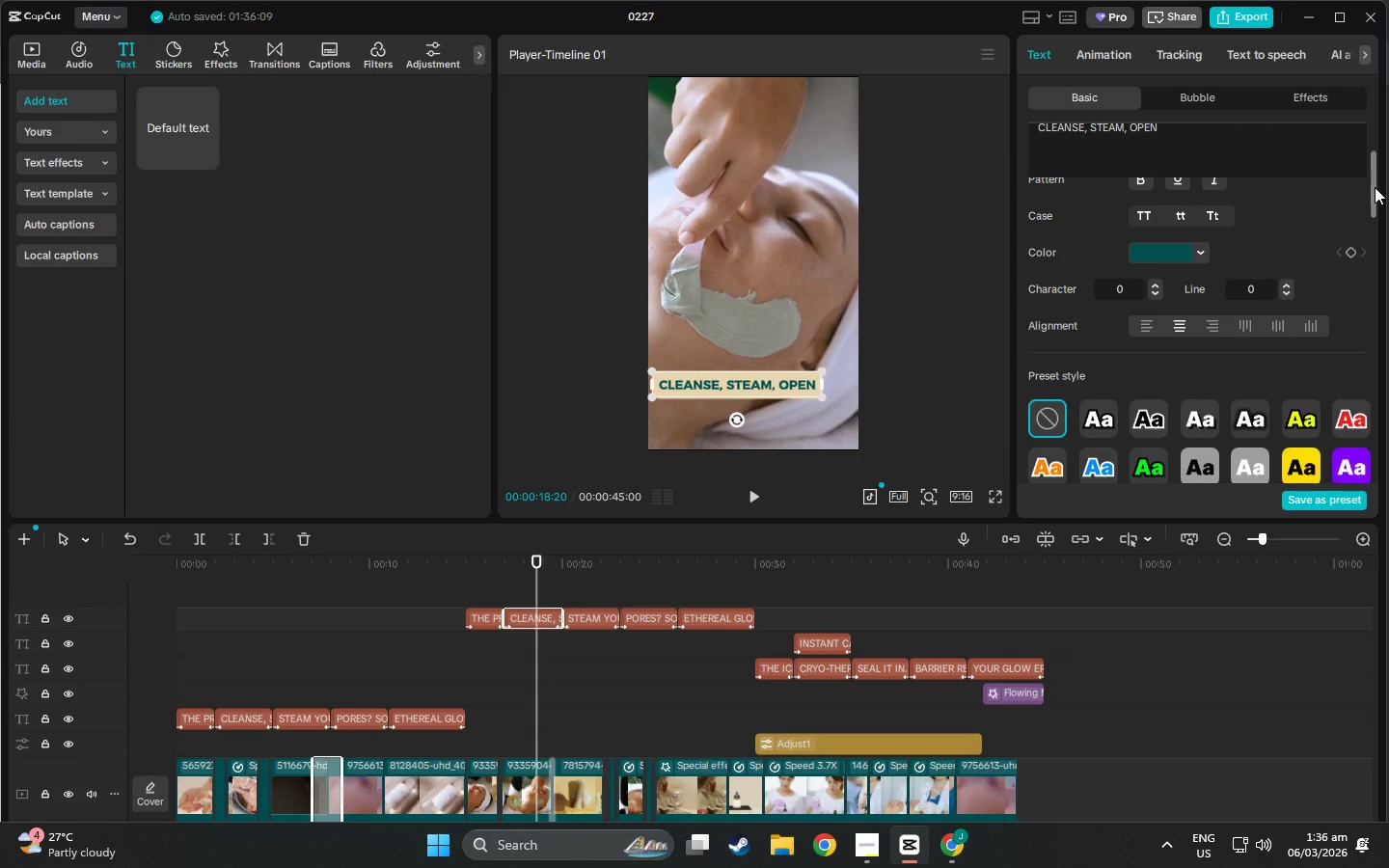 
left_click_drag(start_coordinate=[1375, 187], to_coordinate=[1375, 208])
 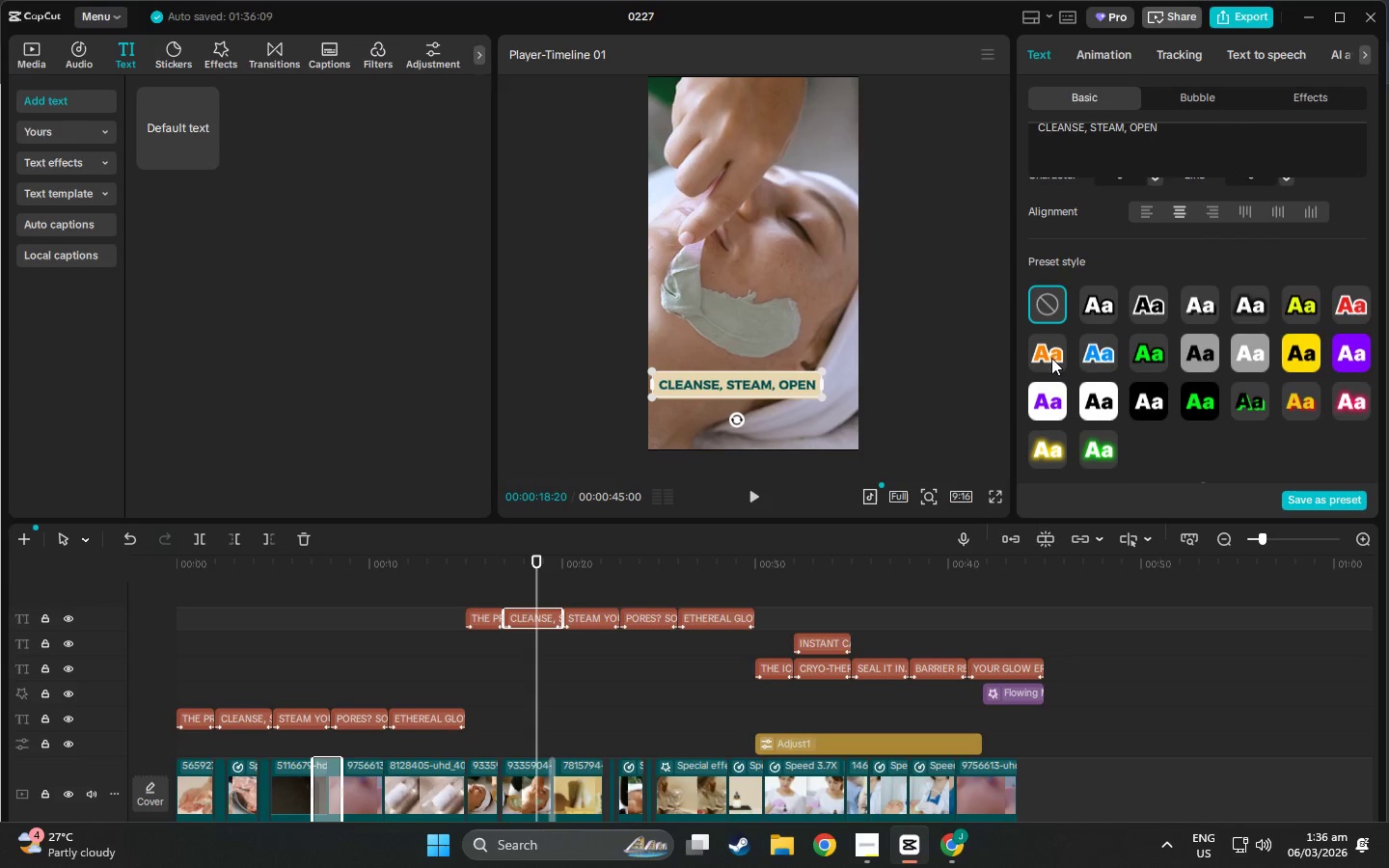 
scroll: coordinate [1084, 242], scroll_direction: up, amount: 10.0
 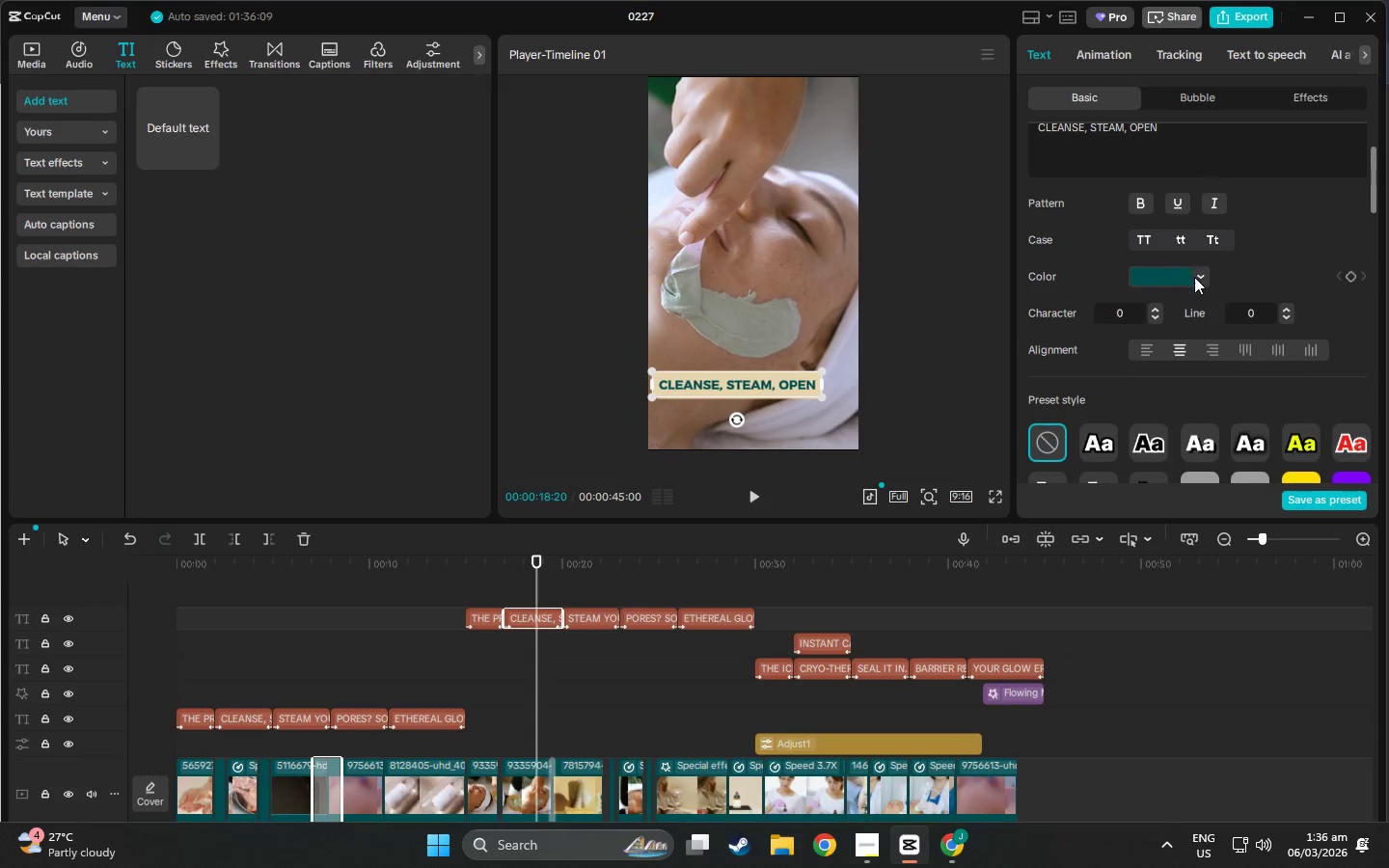 
left_click([1194, 277])
 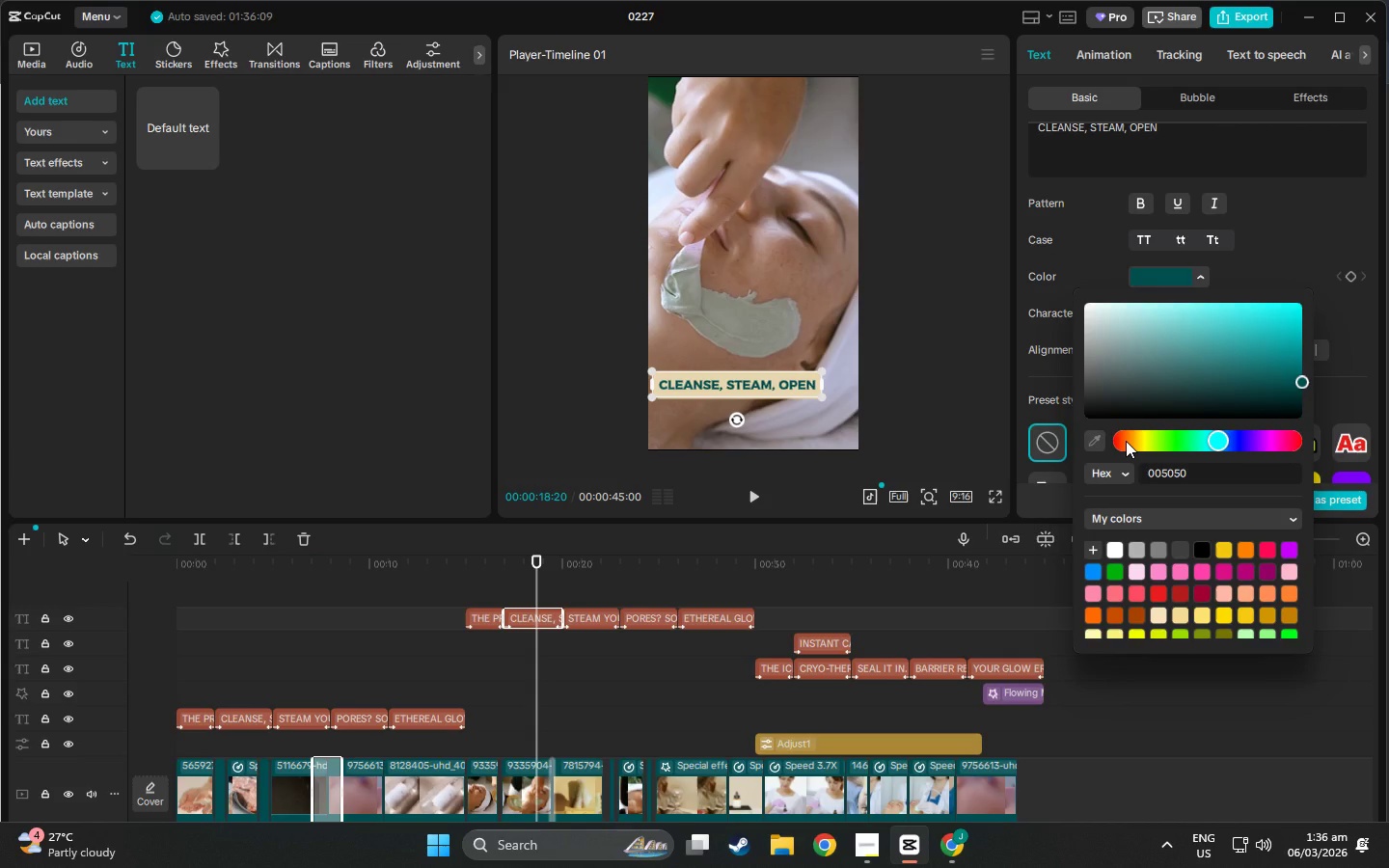 
left_click([1123, 441])
 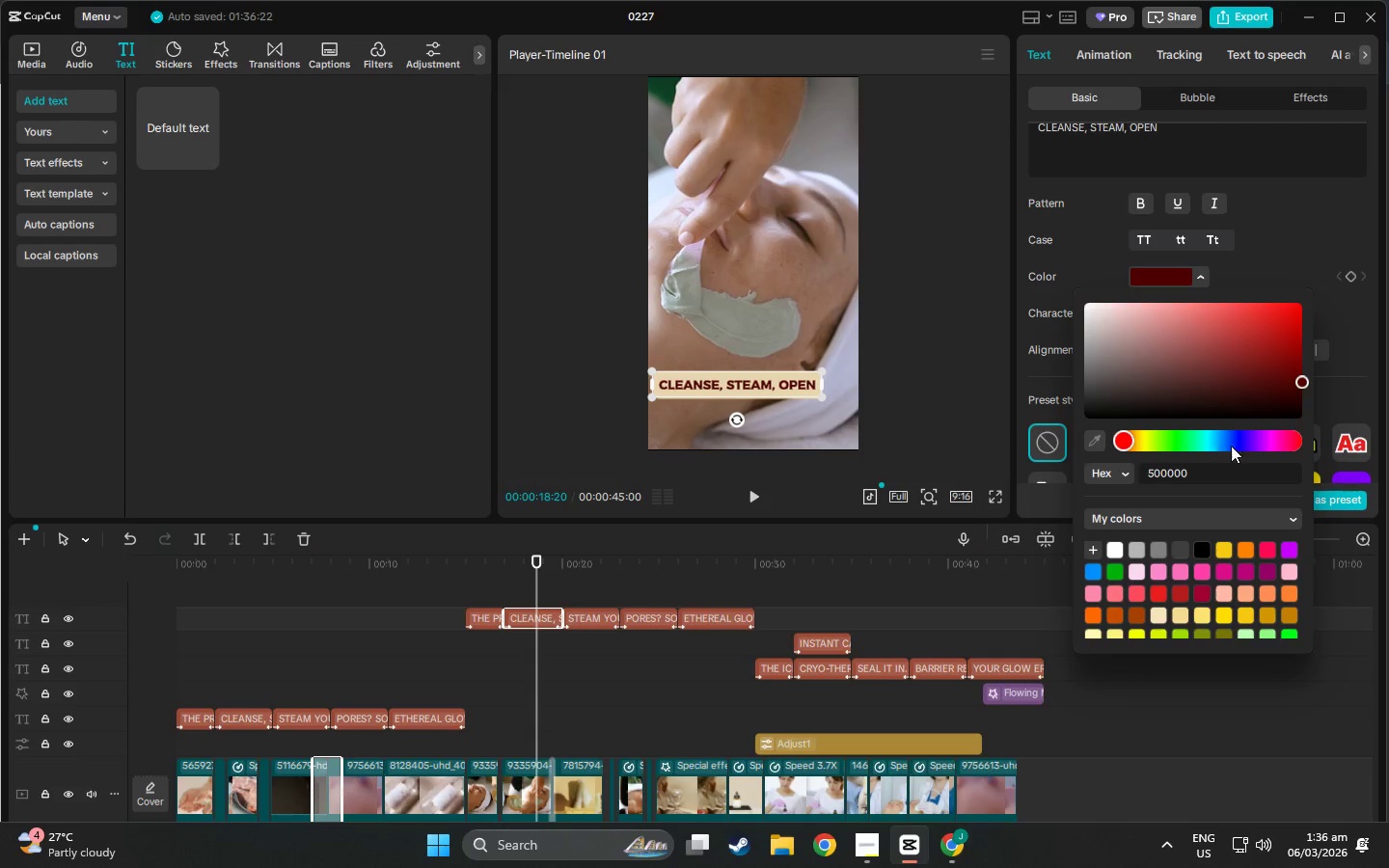 
left_click_drag(start_coordinate=[1295, 380], to_coordinate=[1232, 388])
 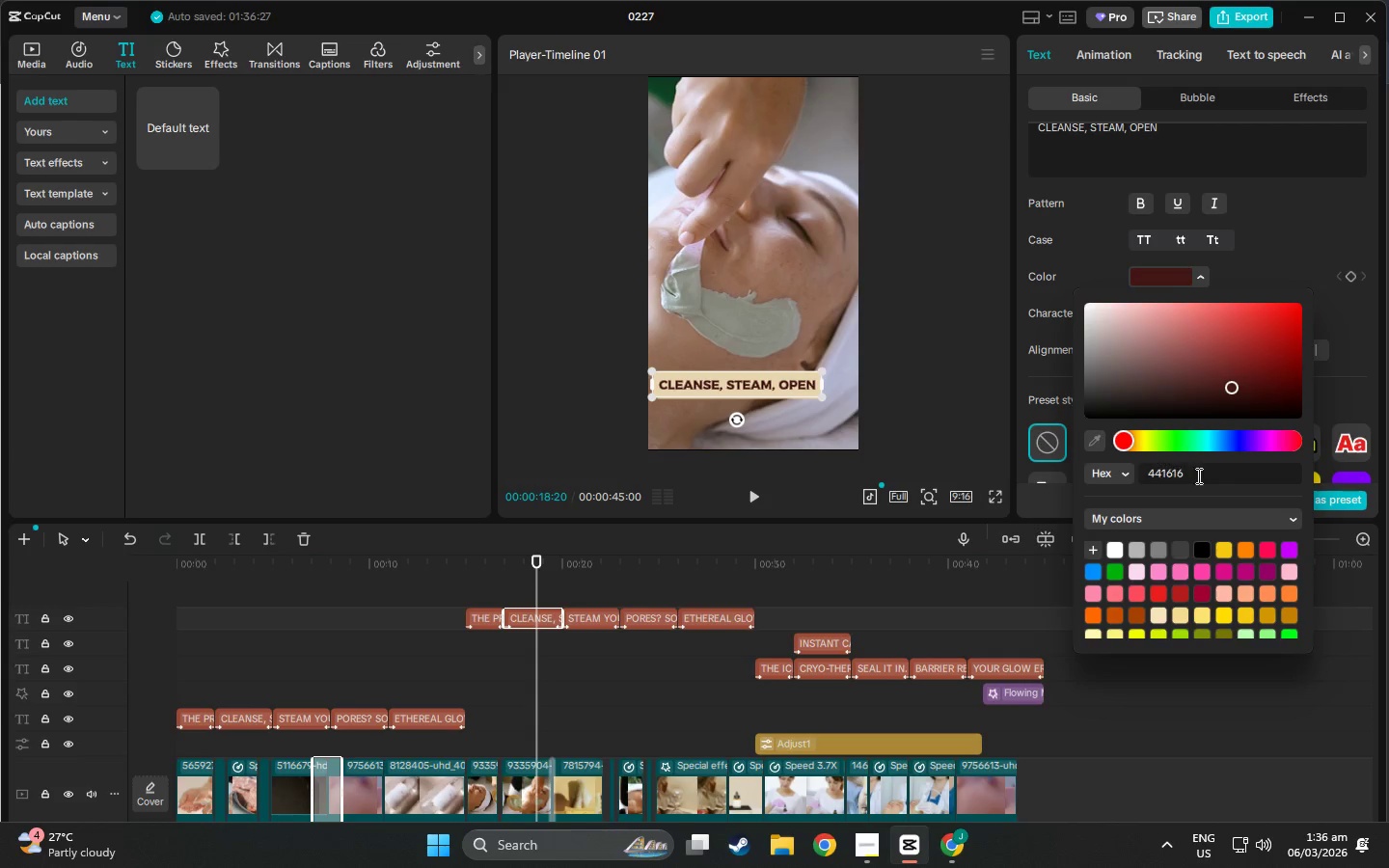 
double_click([1208, 475])
 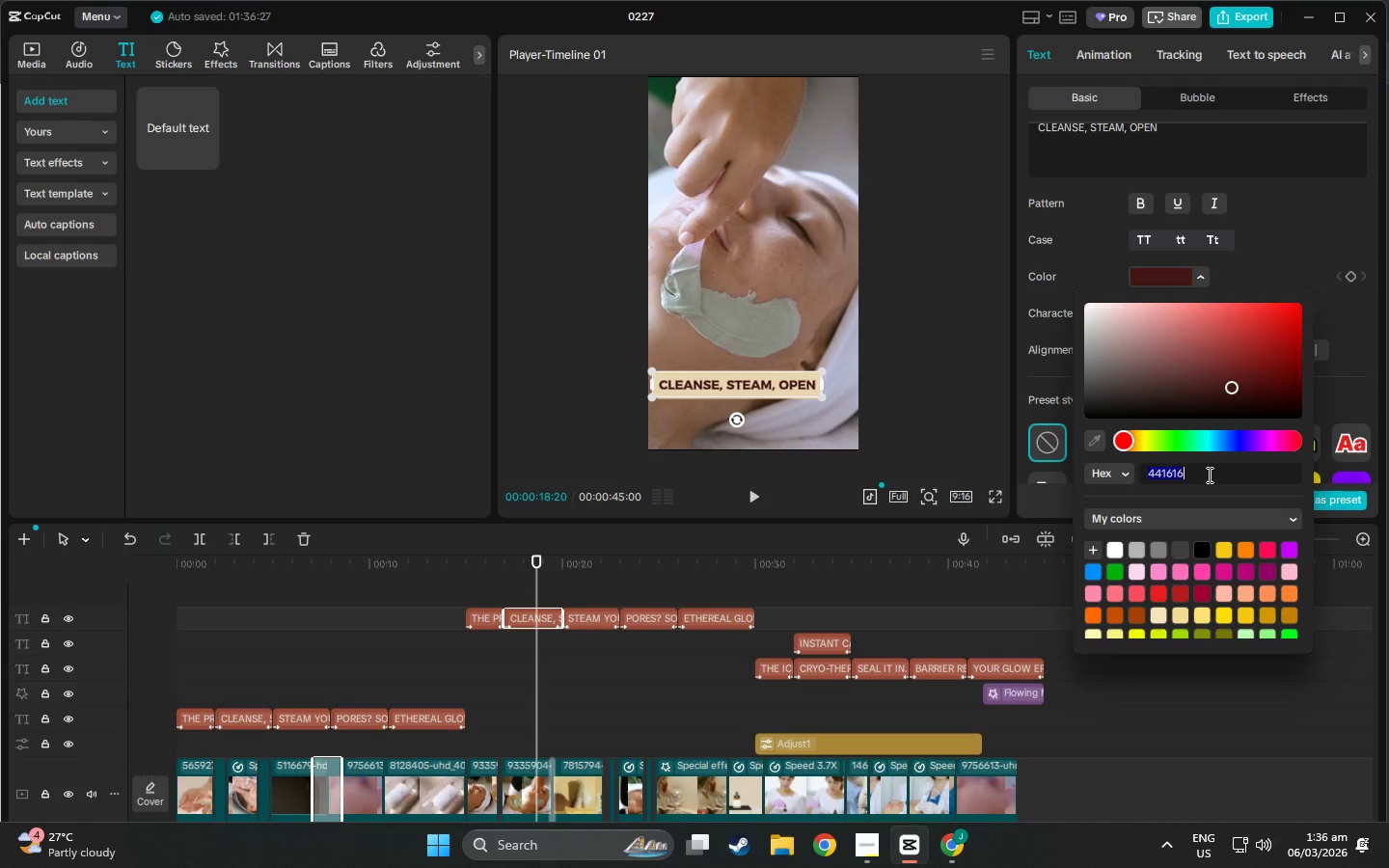 
key(Control+V)
 